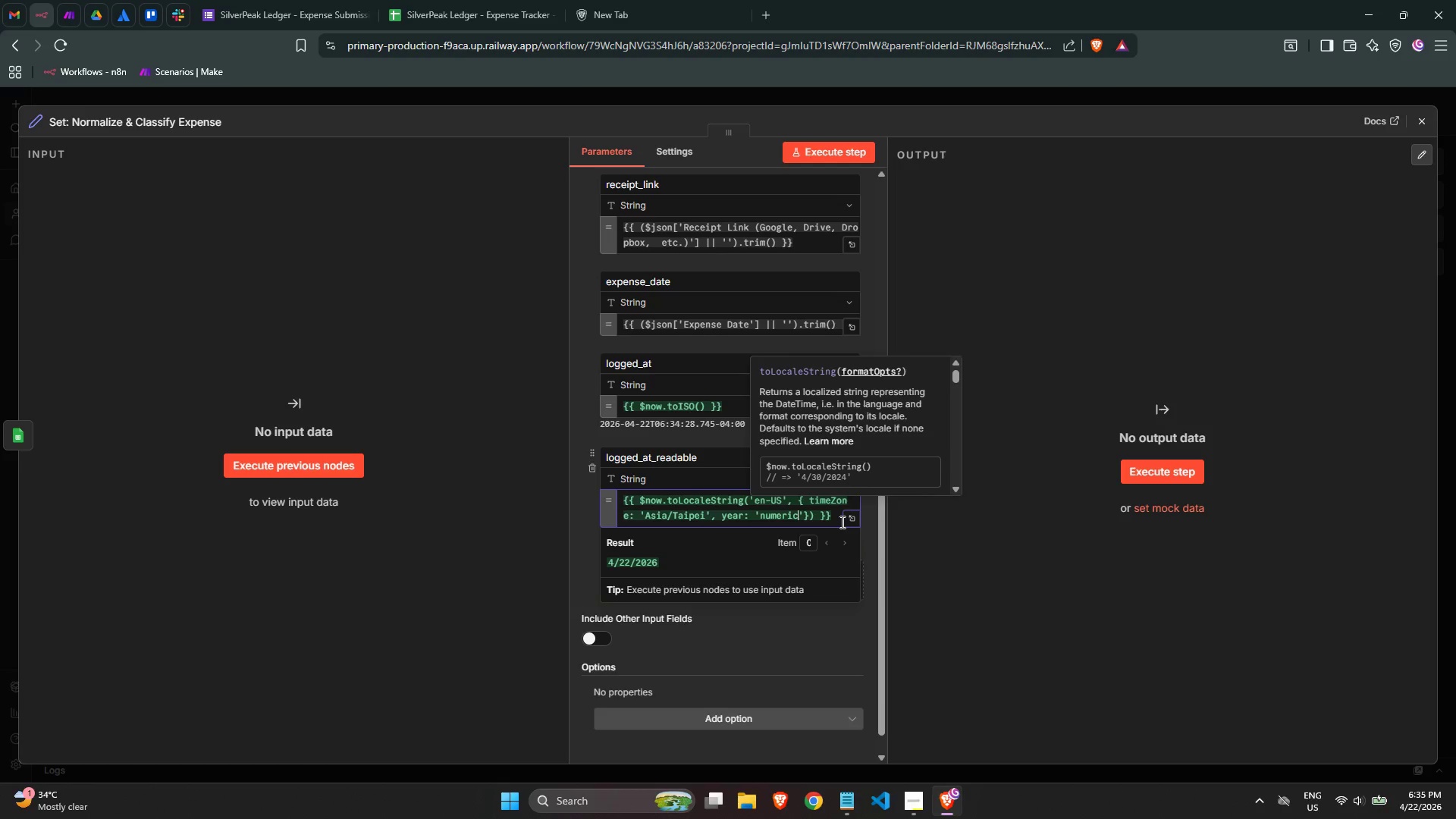 
key(ArrowRight)
 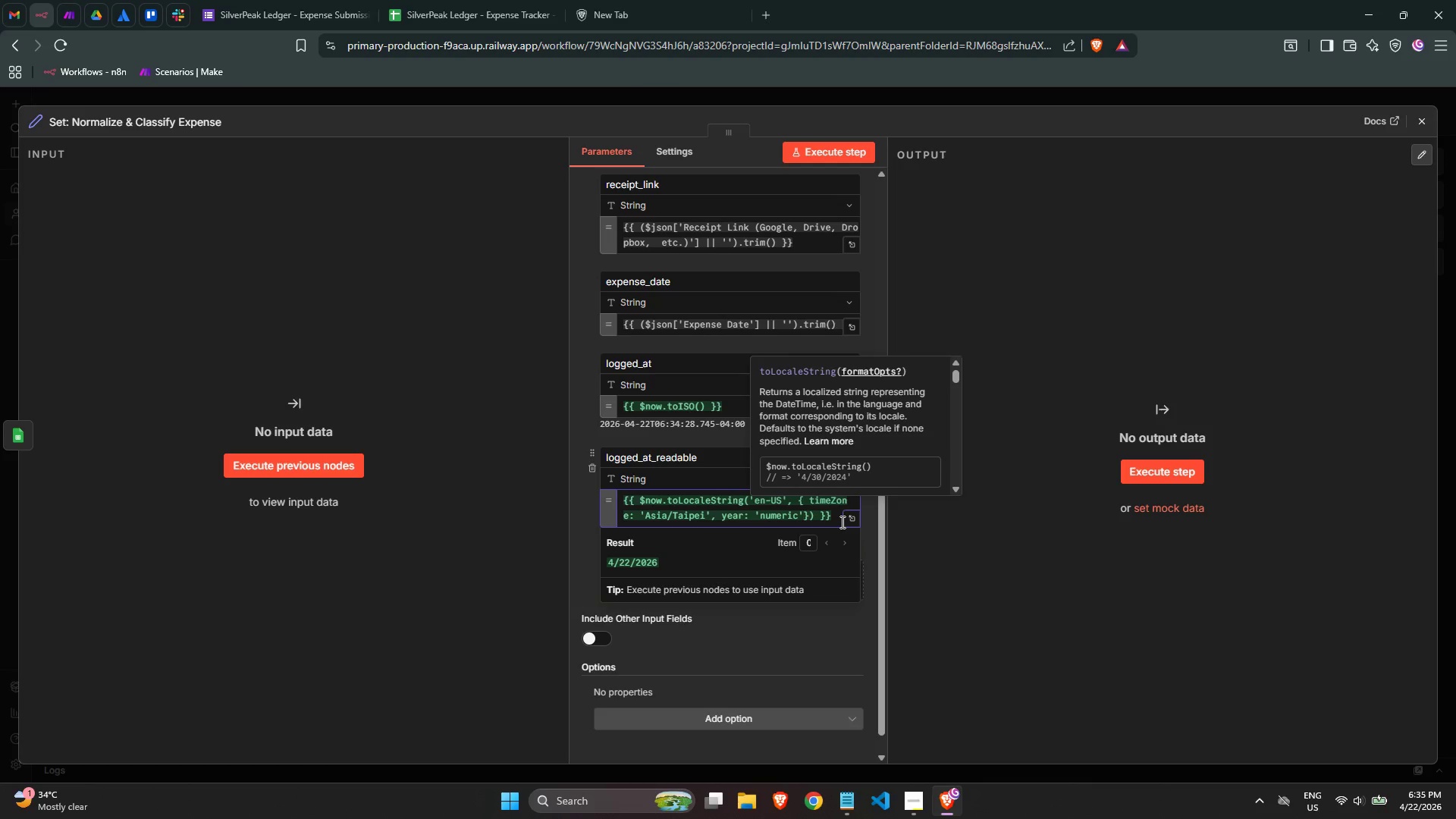 
type(, month: 'short)
 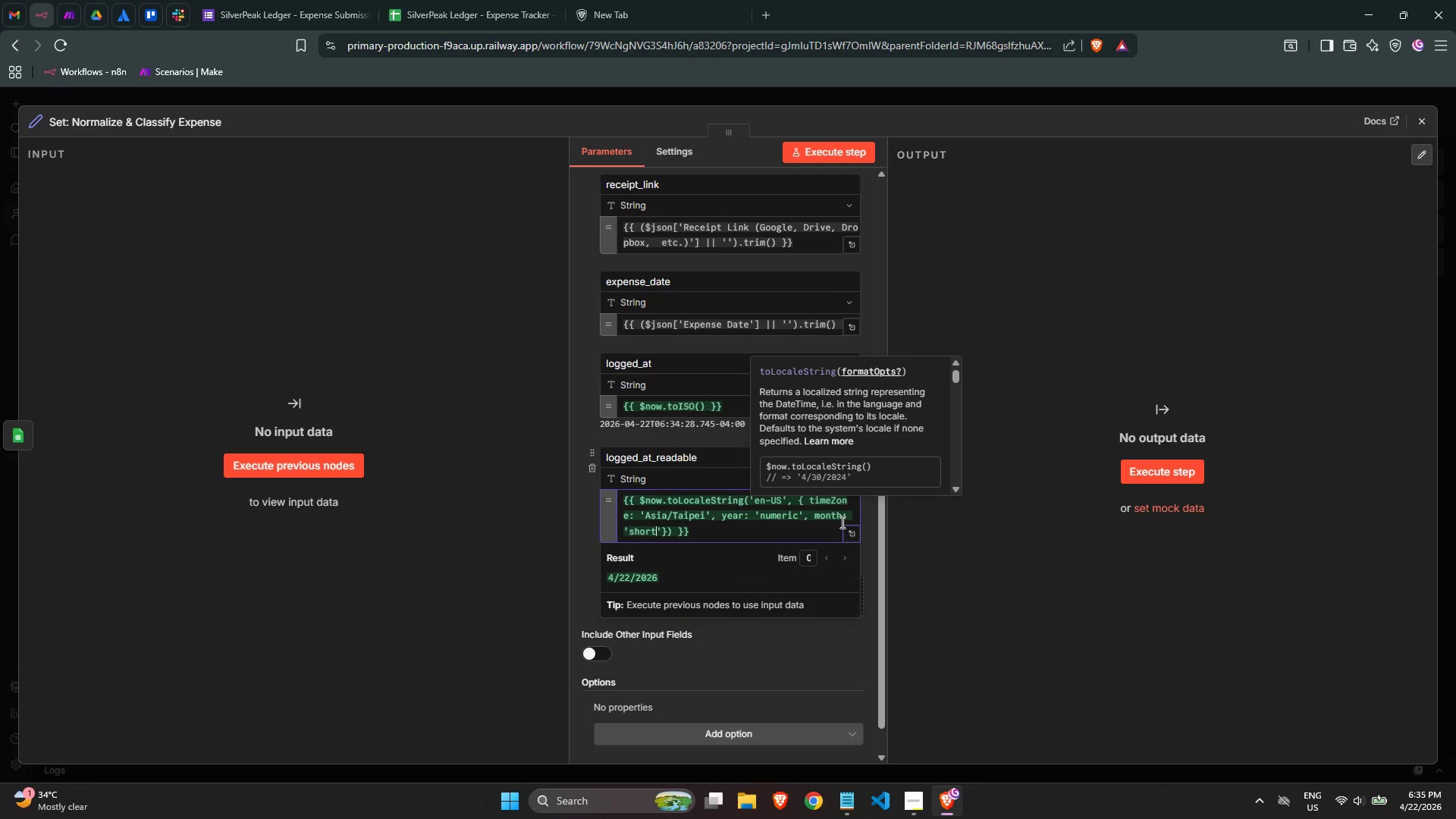 
key(ArrowRight)
 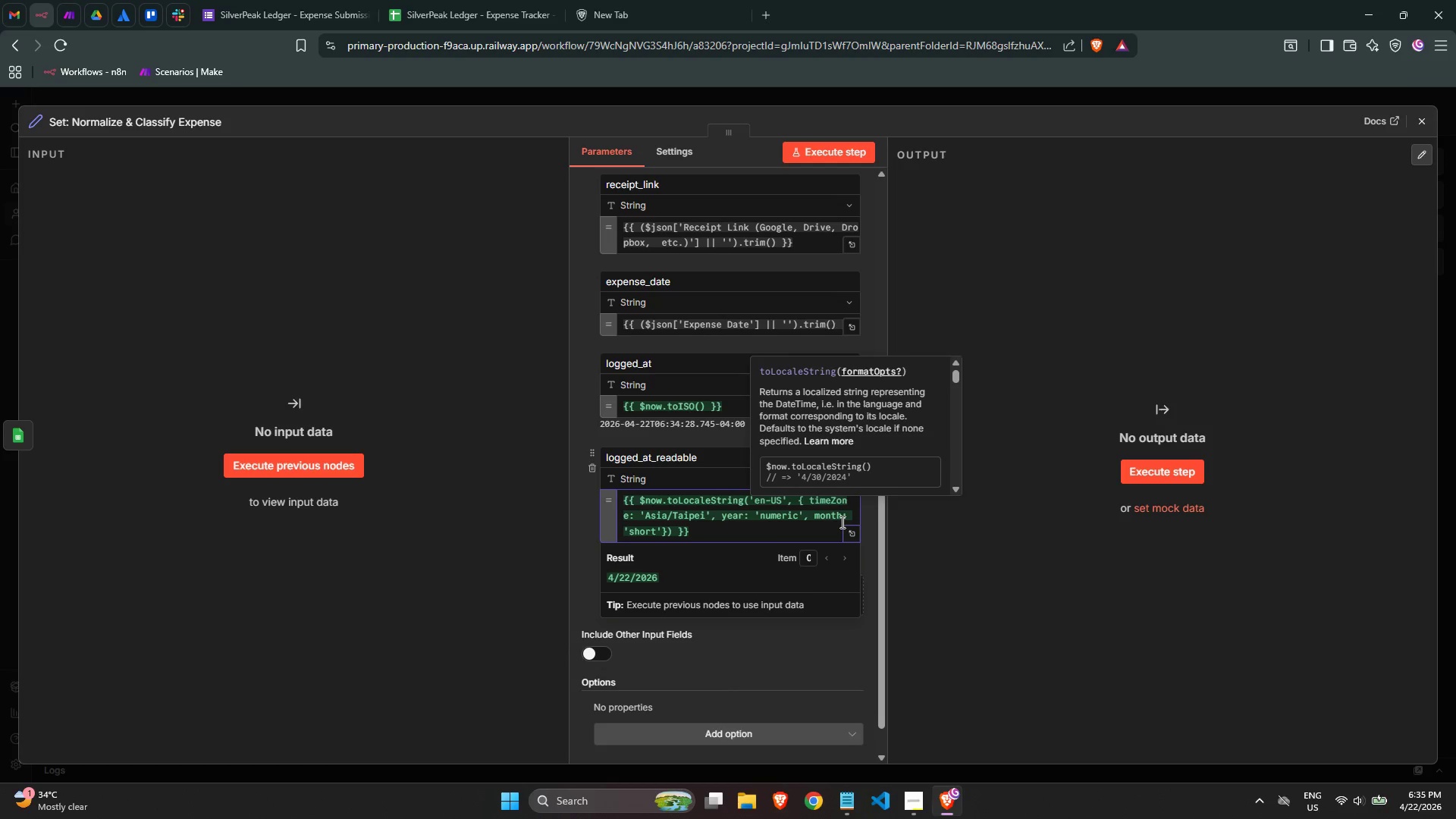 
type(, day: )
 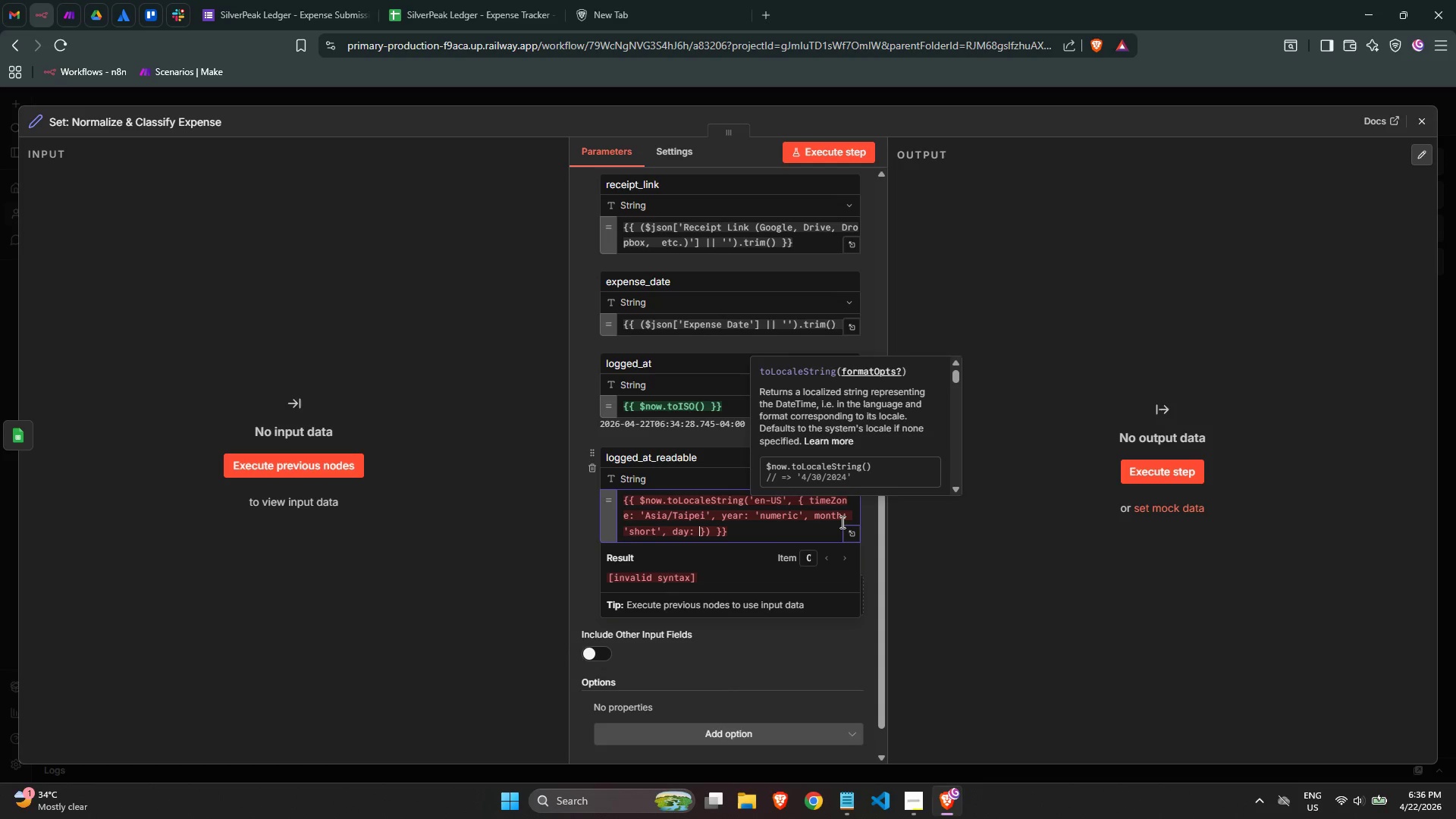 
type('numeric)
 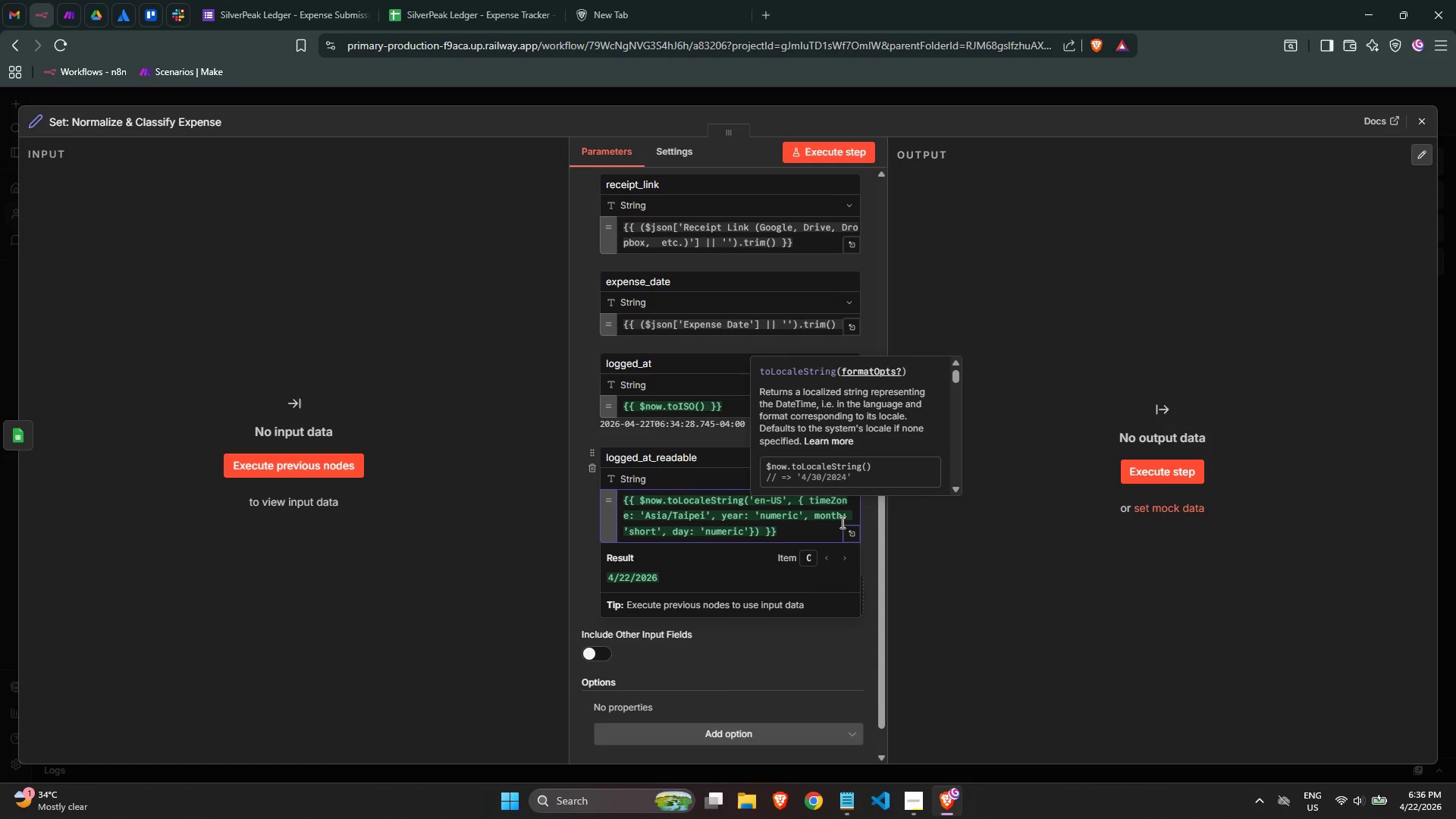 
key(ArrowRight)
 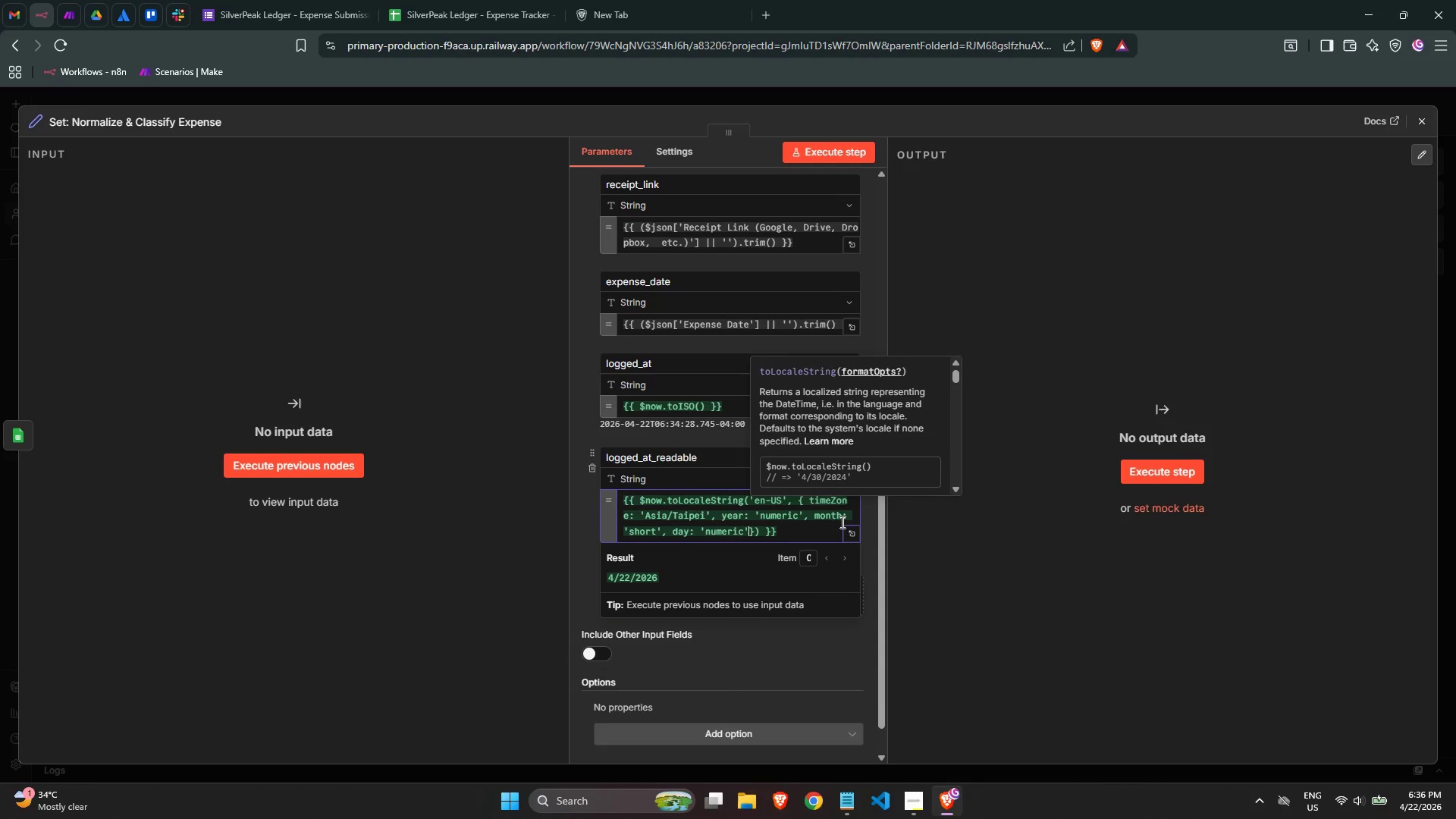 
type(, hour: '2-digit)
 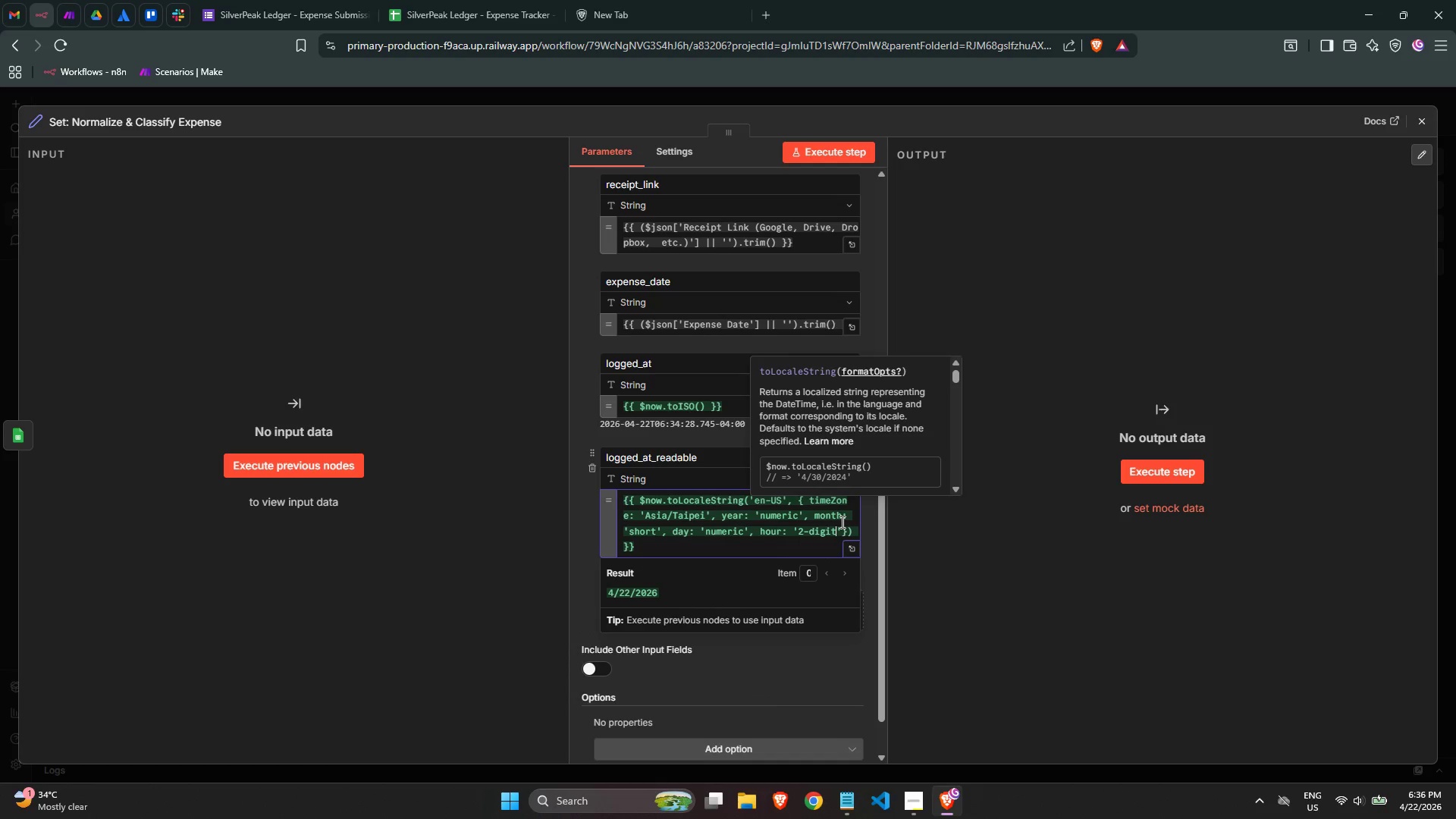 
key(ArrowRight)
 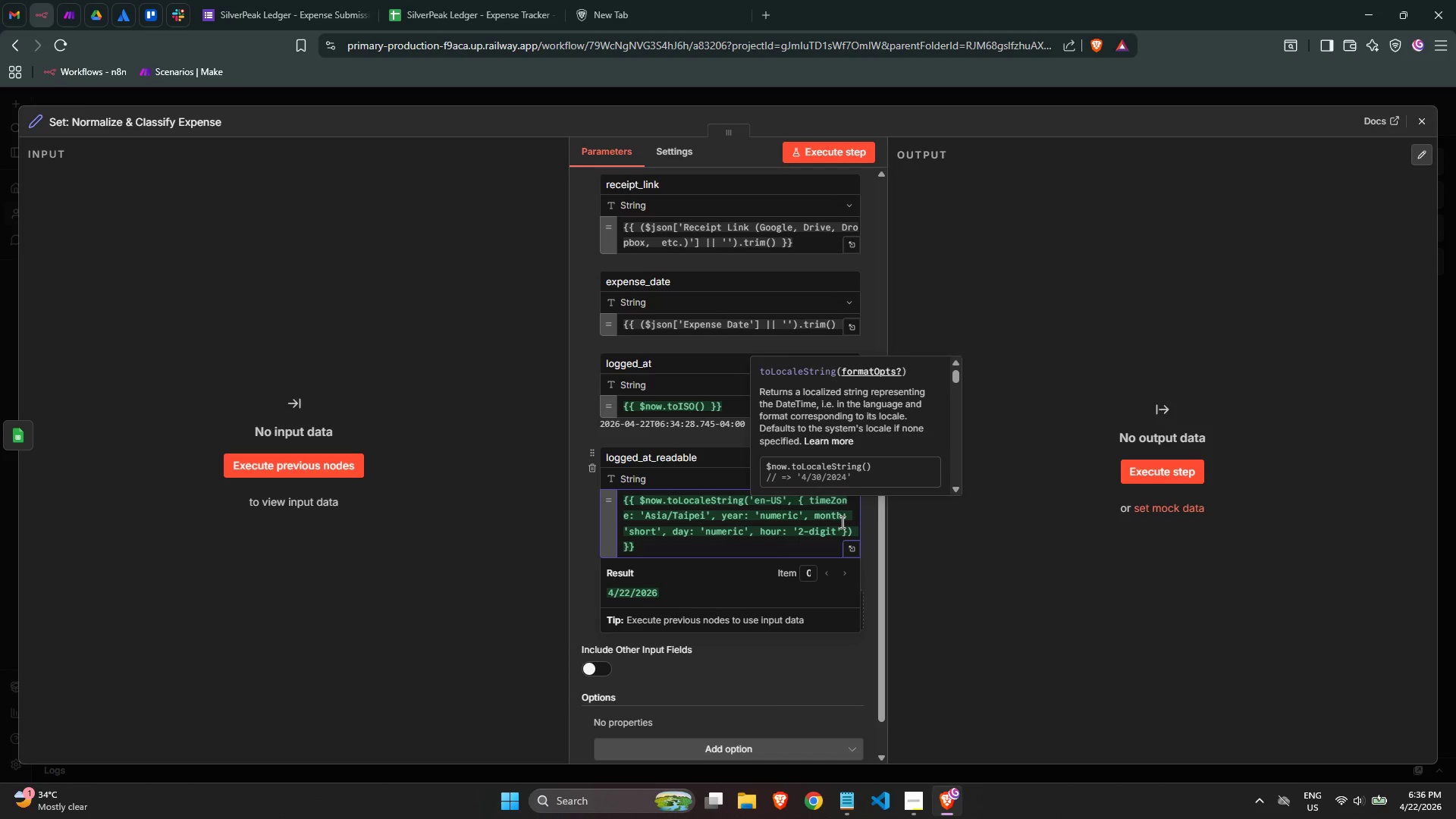 
type(, minute: '2-diggit)
key(Backspace)
key(Backspace)
key(Backspace)
type(gi)
key(Backspace)
key(Backspace)
type(it)
 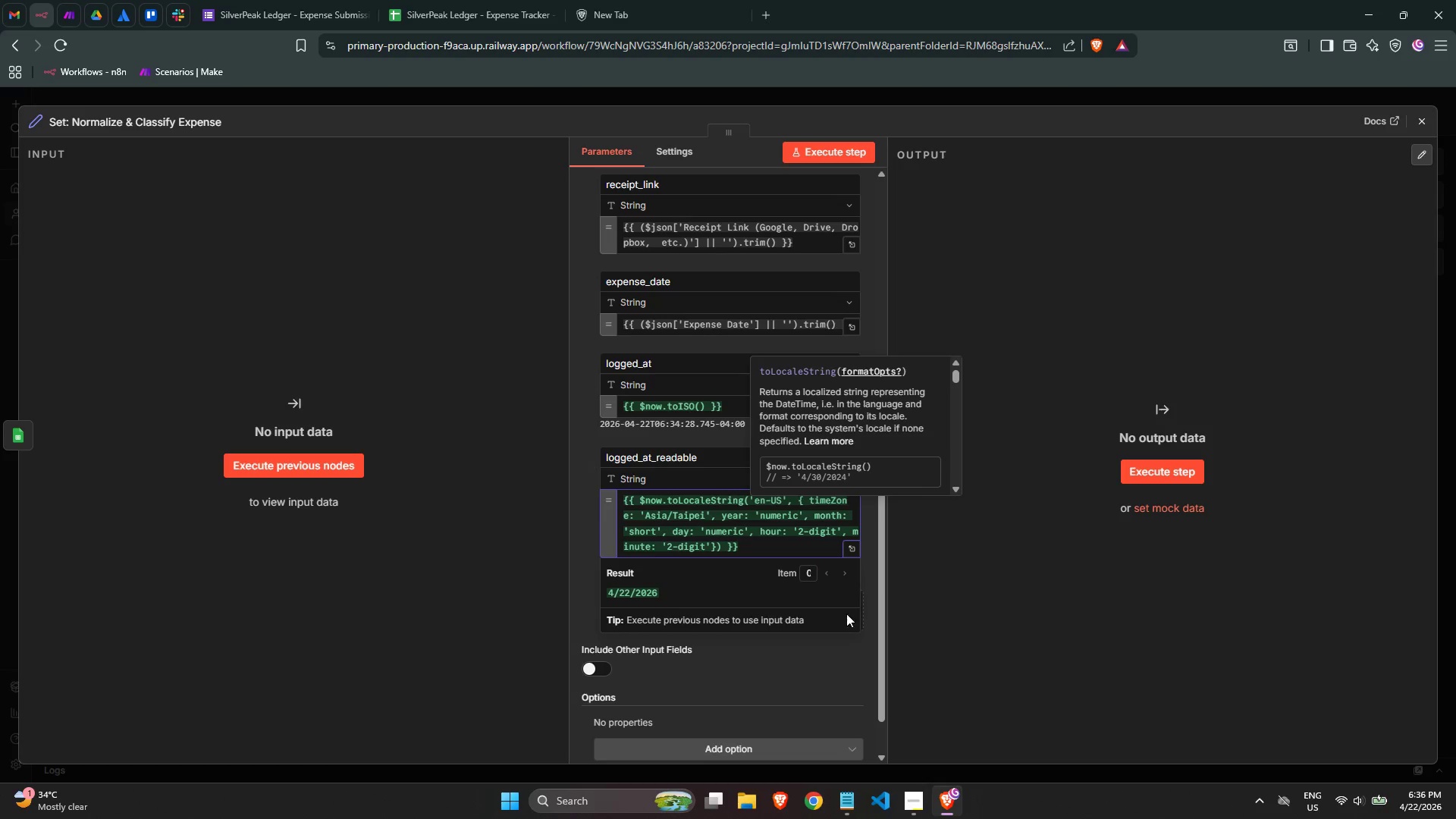 
left_click([841, 702])
 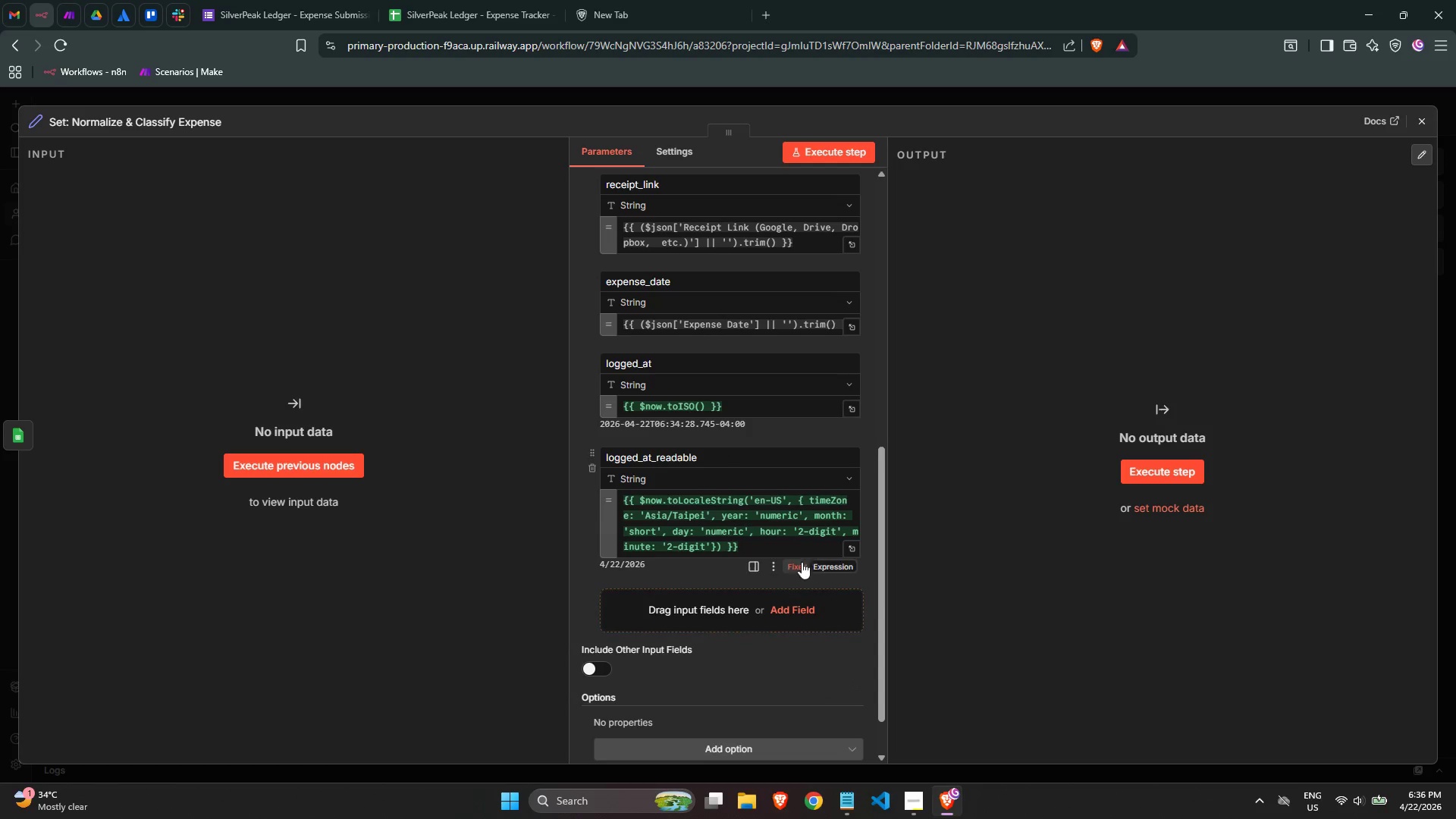 
left_click([796, 540])
 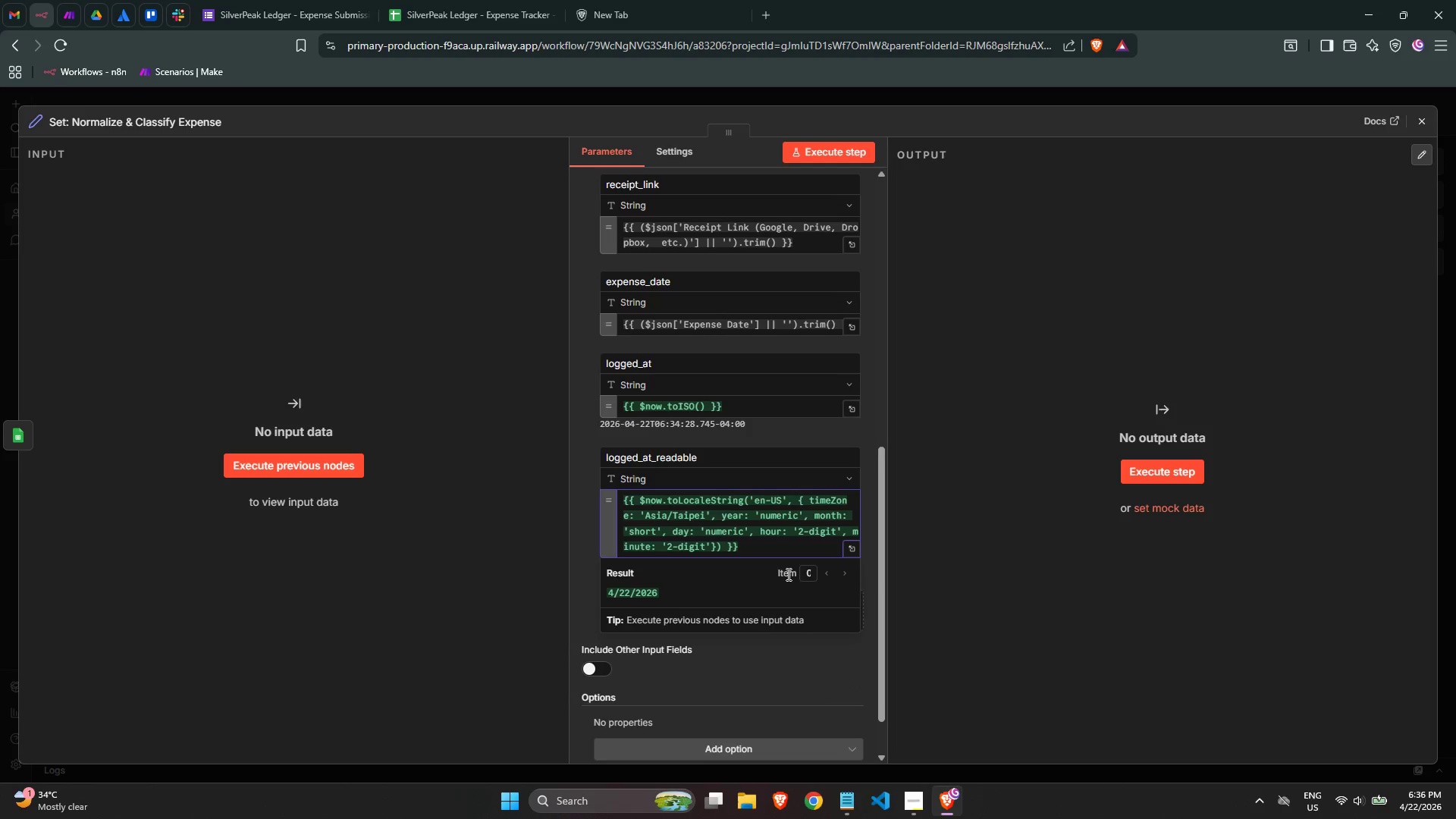 
wait(5.16)
 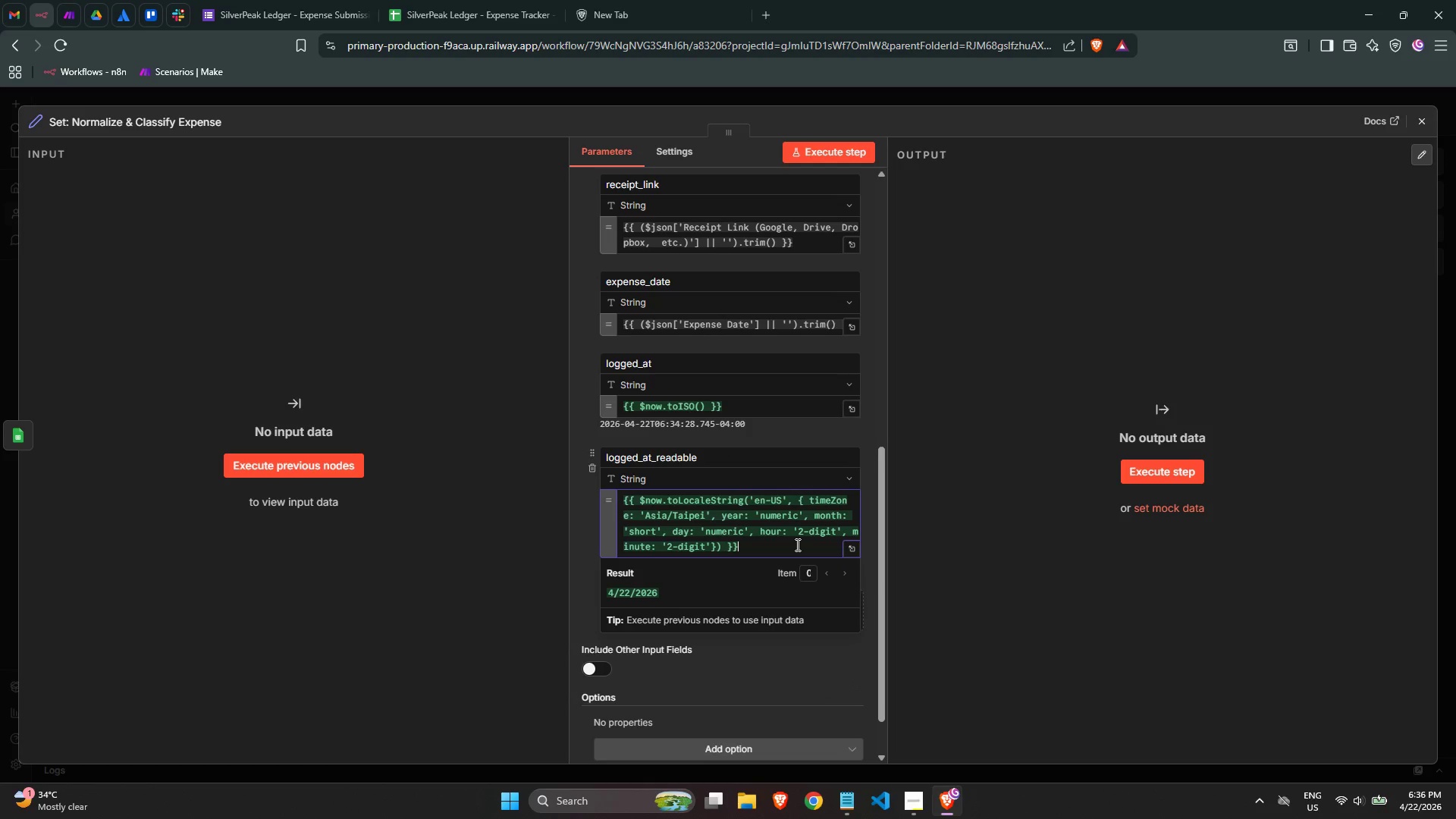 
left_click([786, 551])
 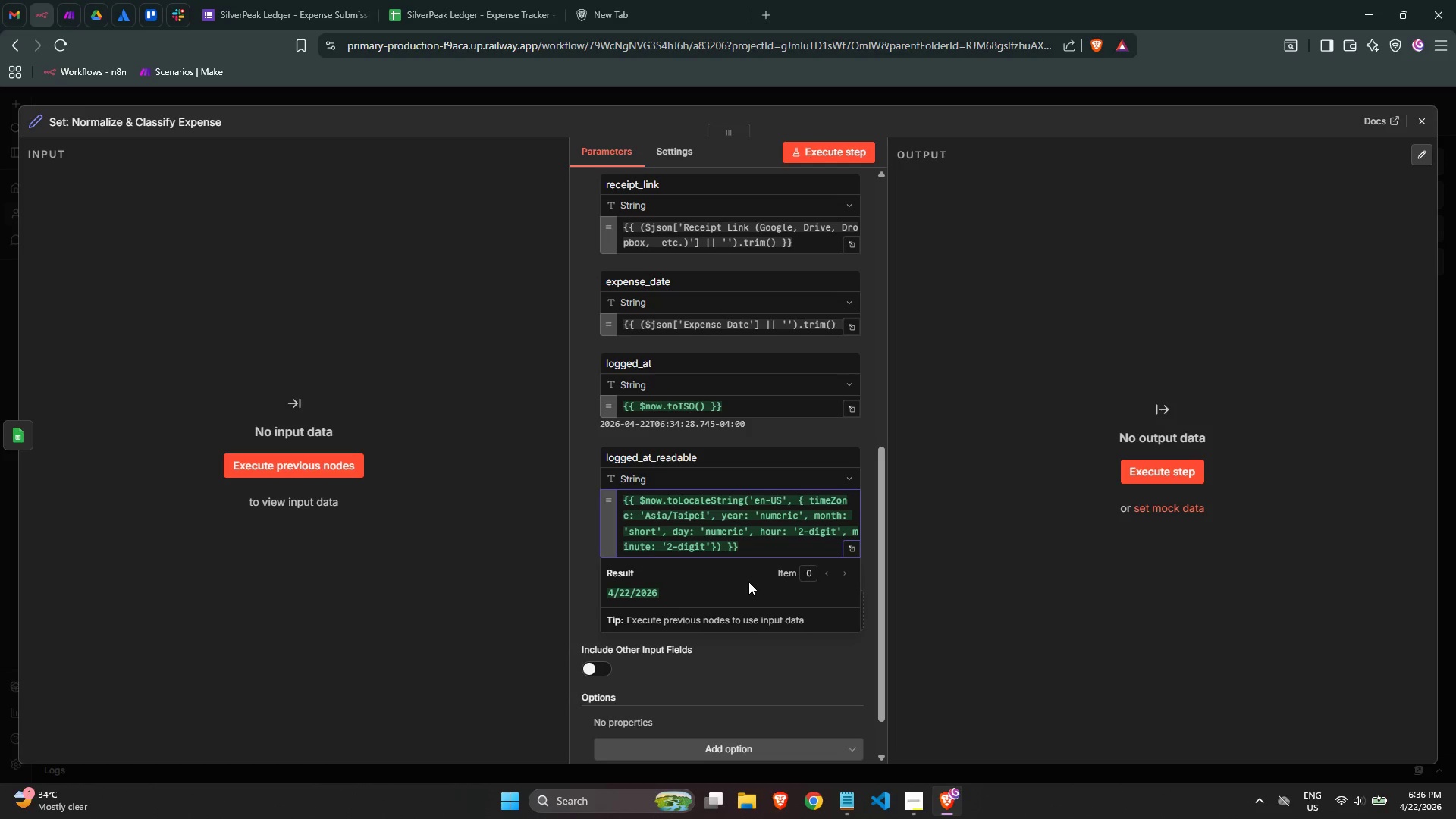 
wait(6.86)
 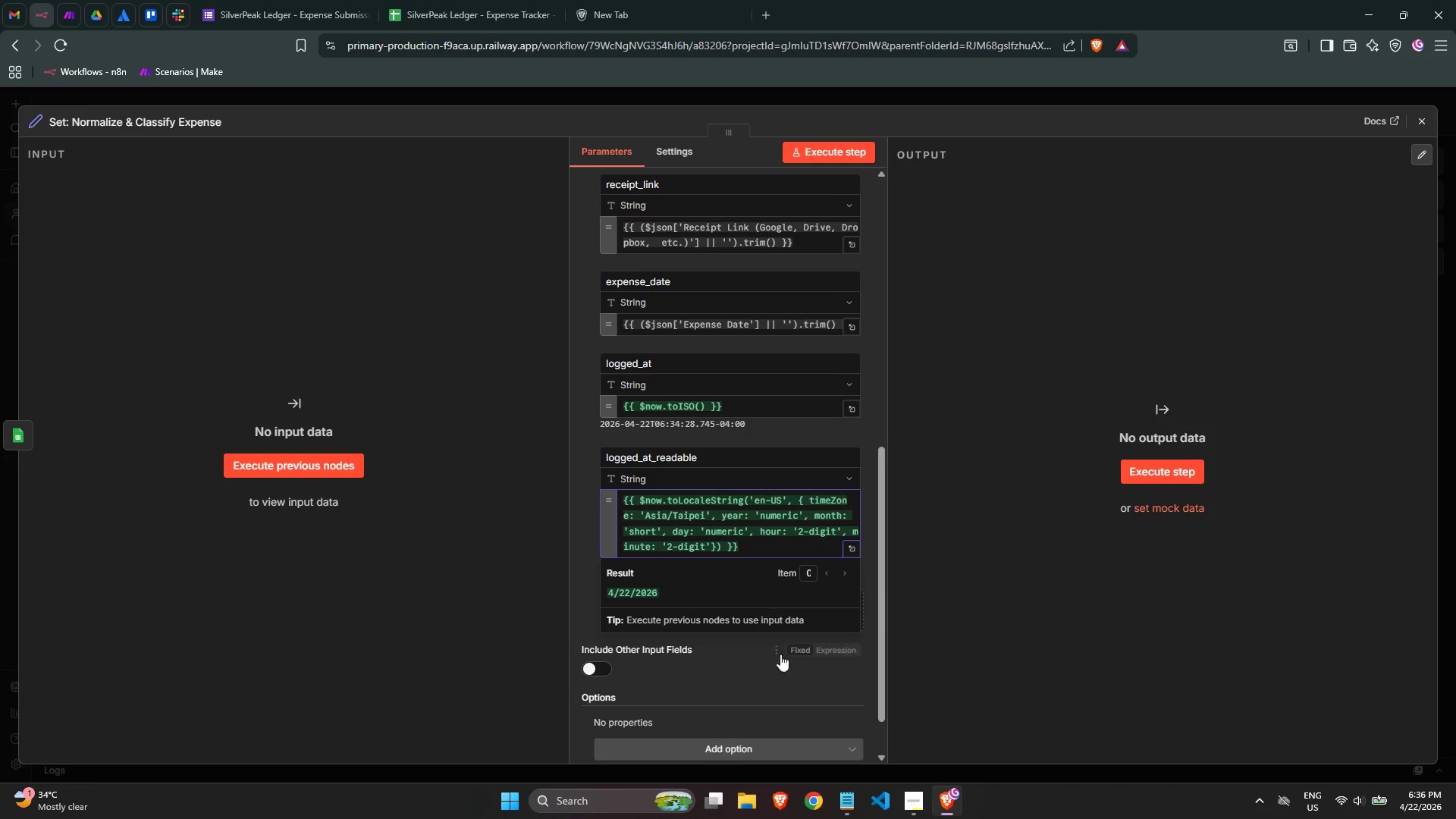 
left_click([774, 693])
 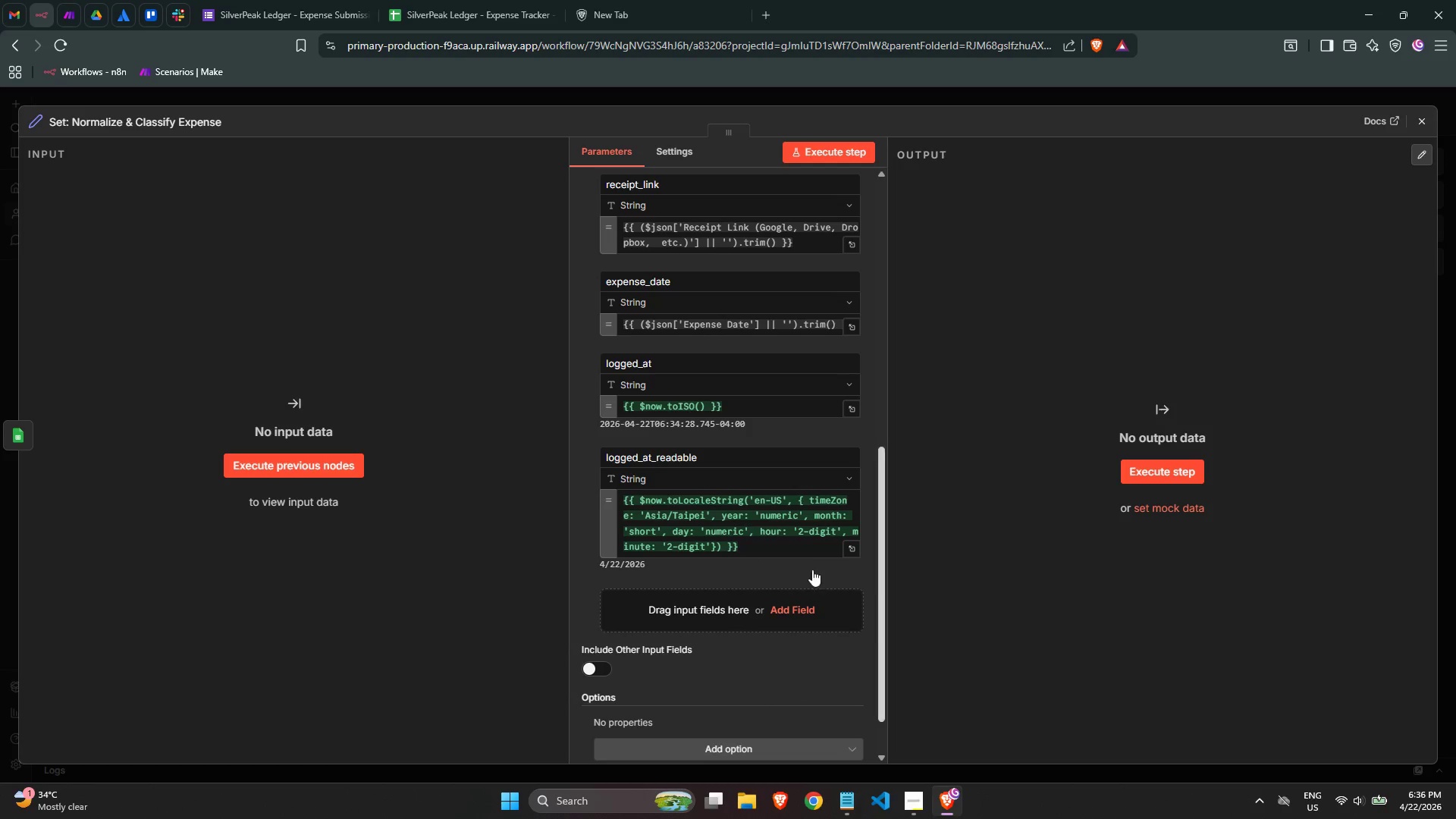 
left_click([750, 540])
 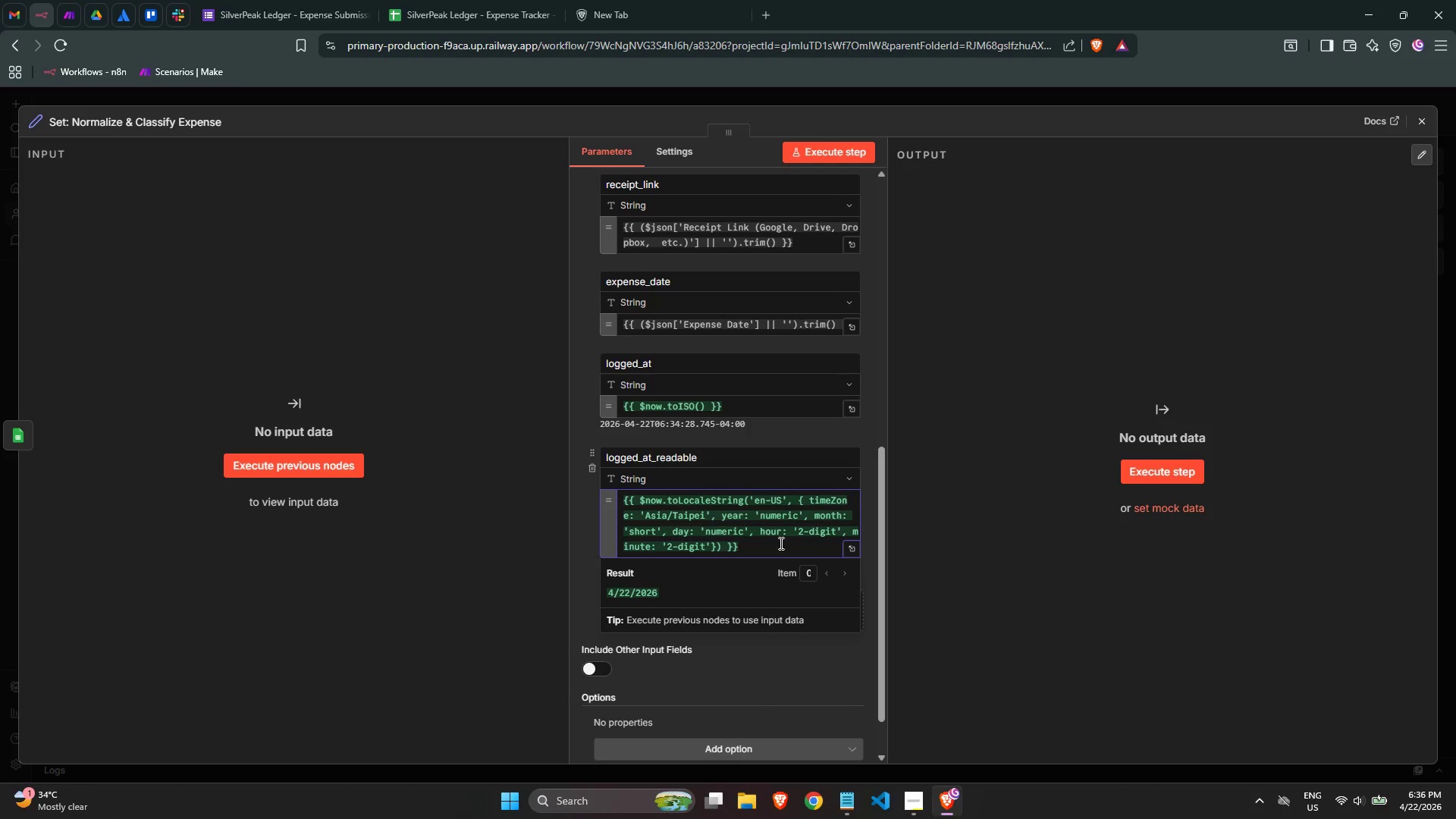 
left_click([780, 543])
 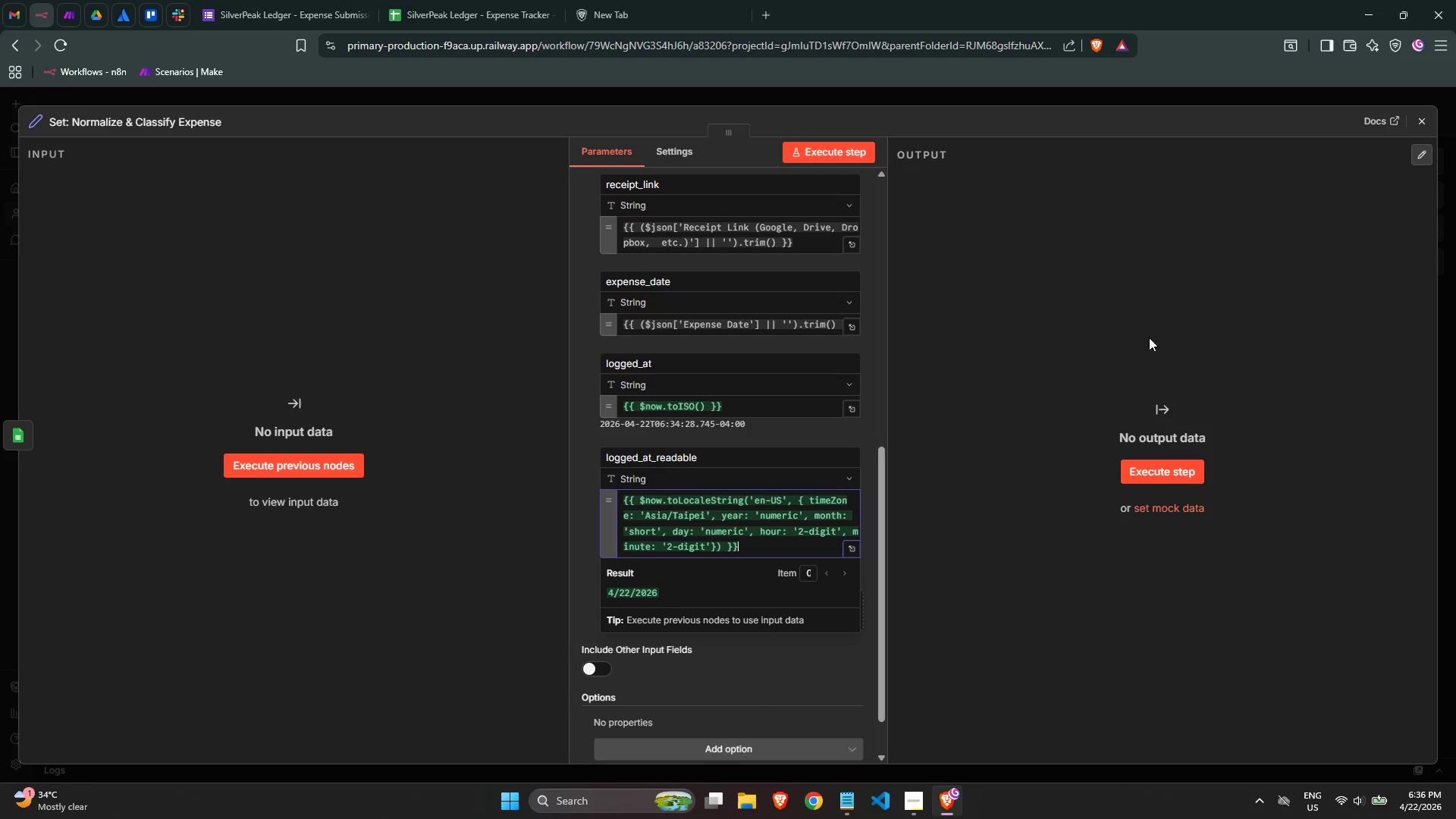 
left_click([1090, 325])
 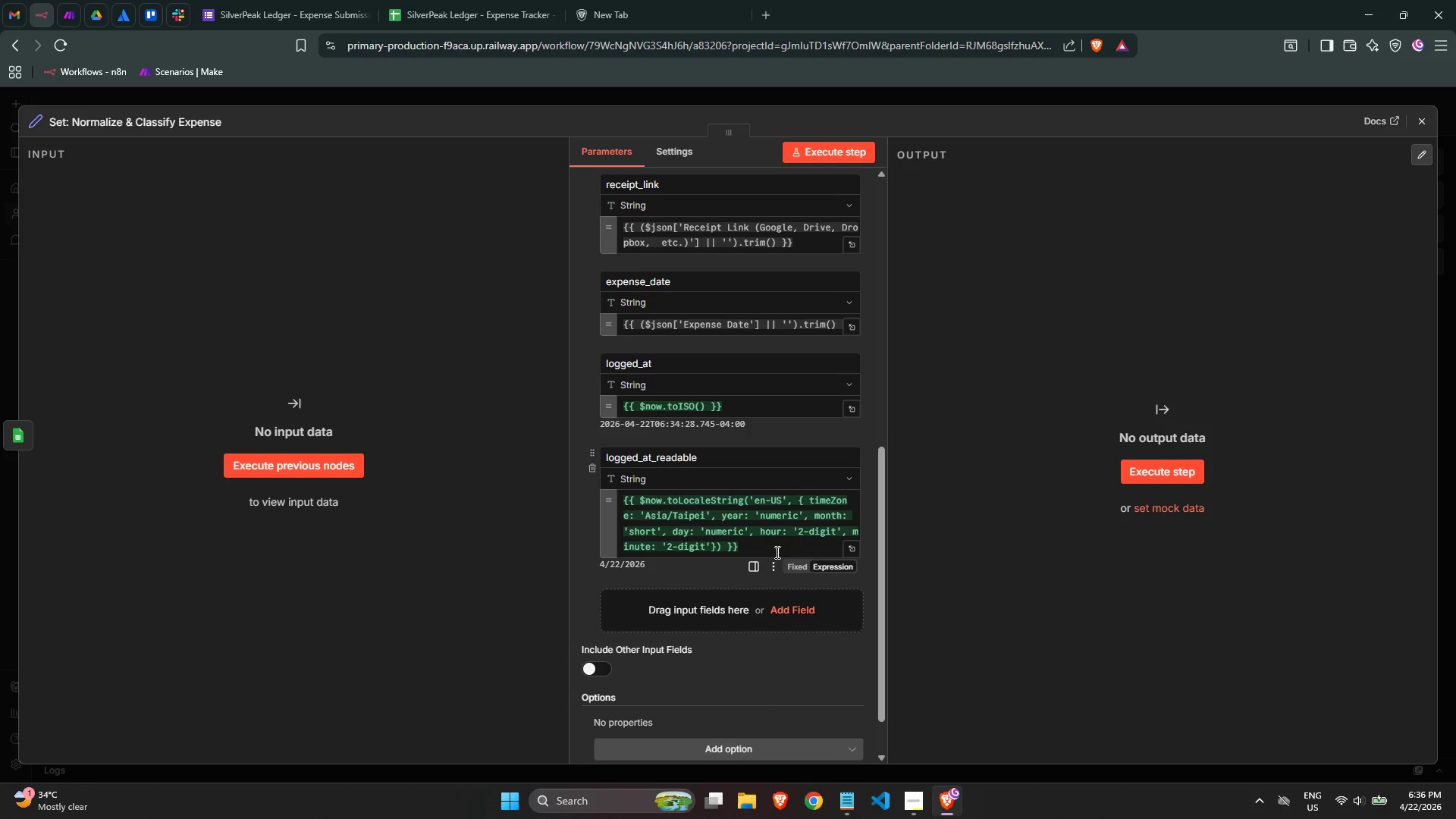 
left_click([1423, 128])
 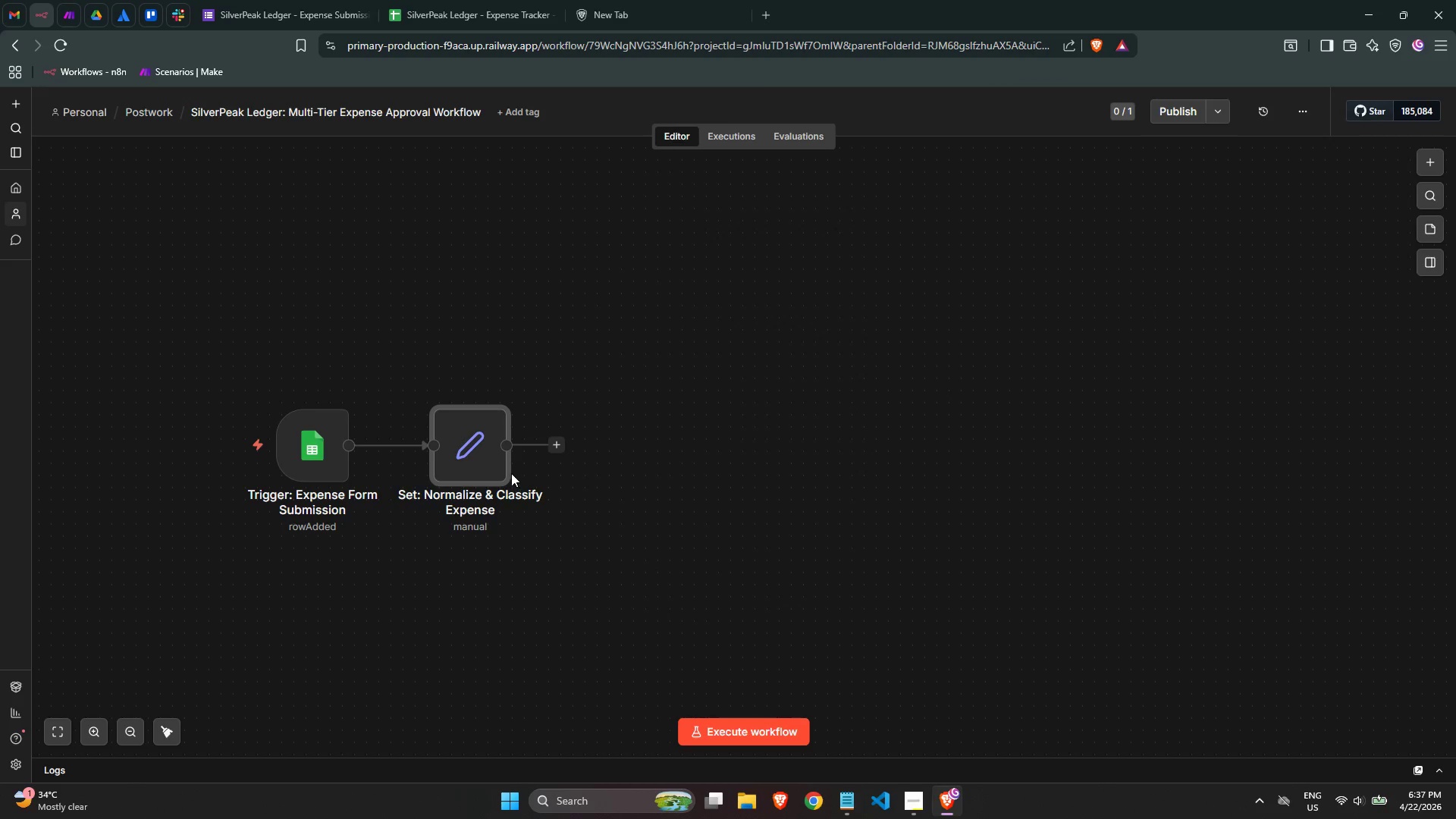 
right_click([495, 458])
 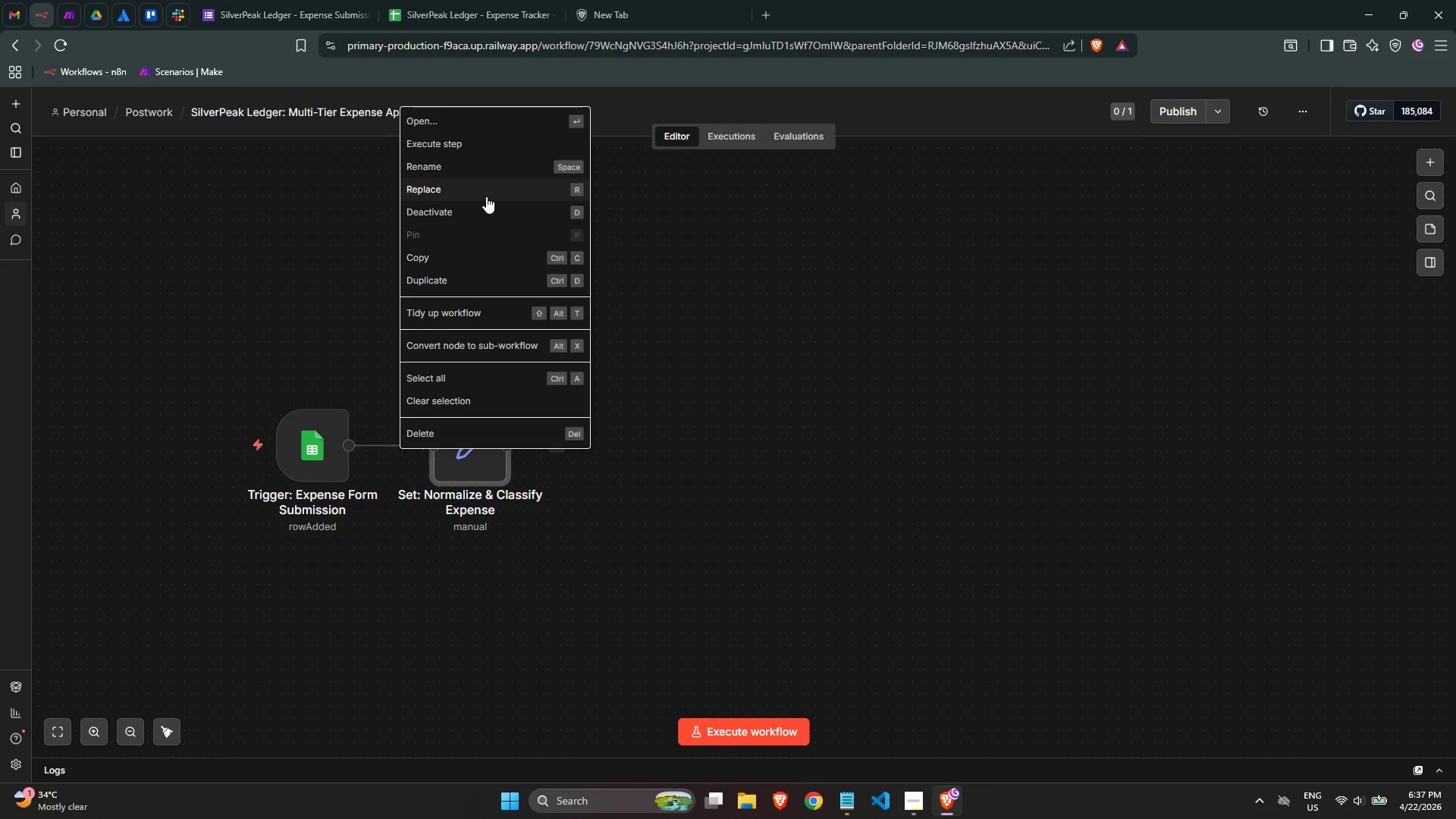 
left_click([463, 272])
 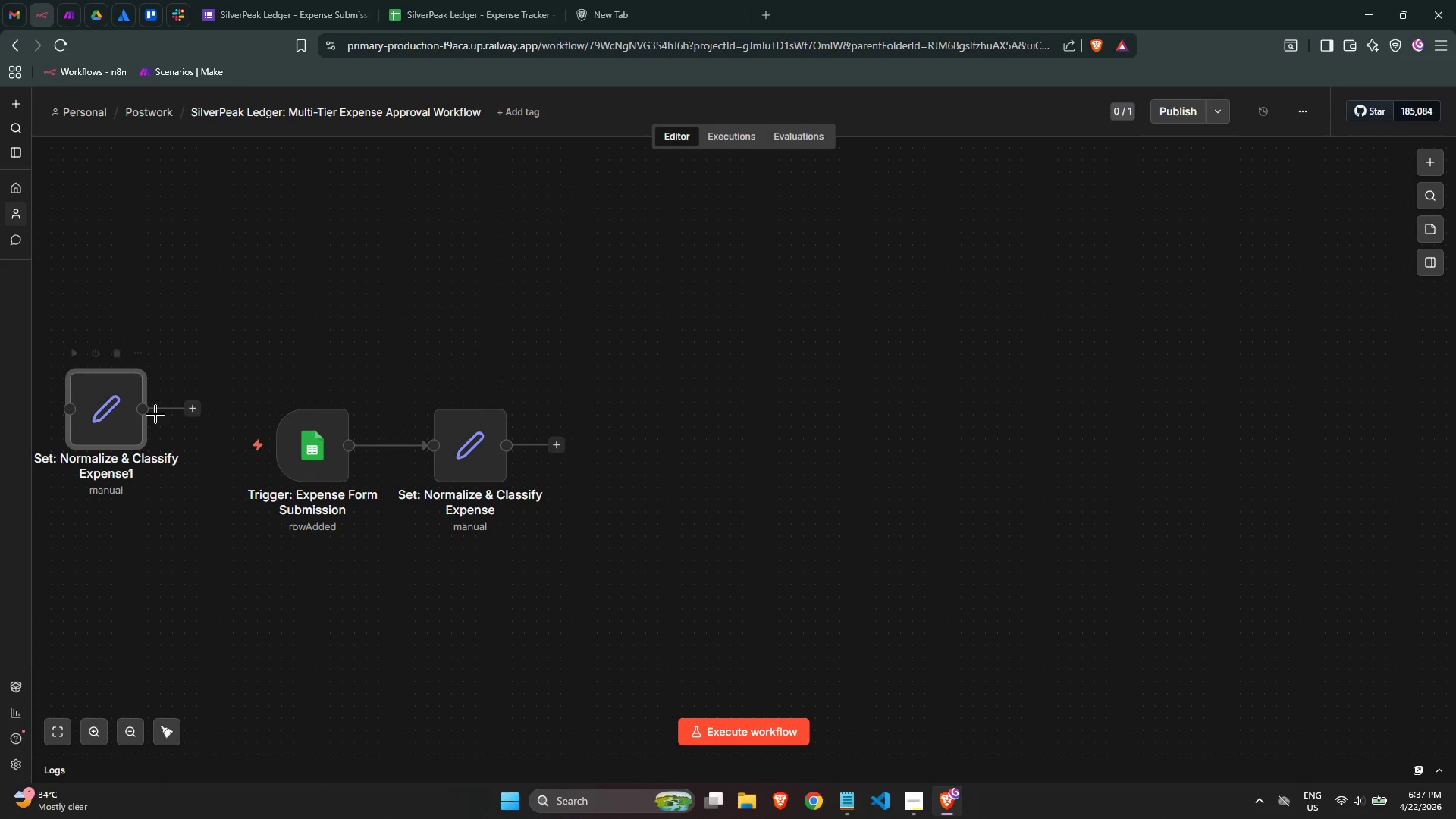 
left_click_drag(start_coordinate=[110, 410], to_coordinate=[747, 554])
 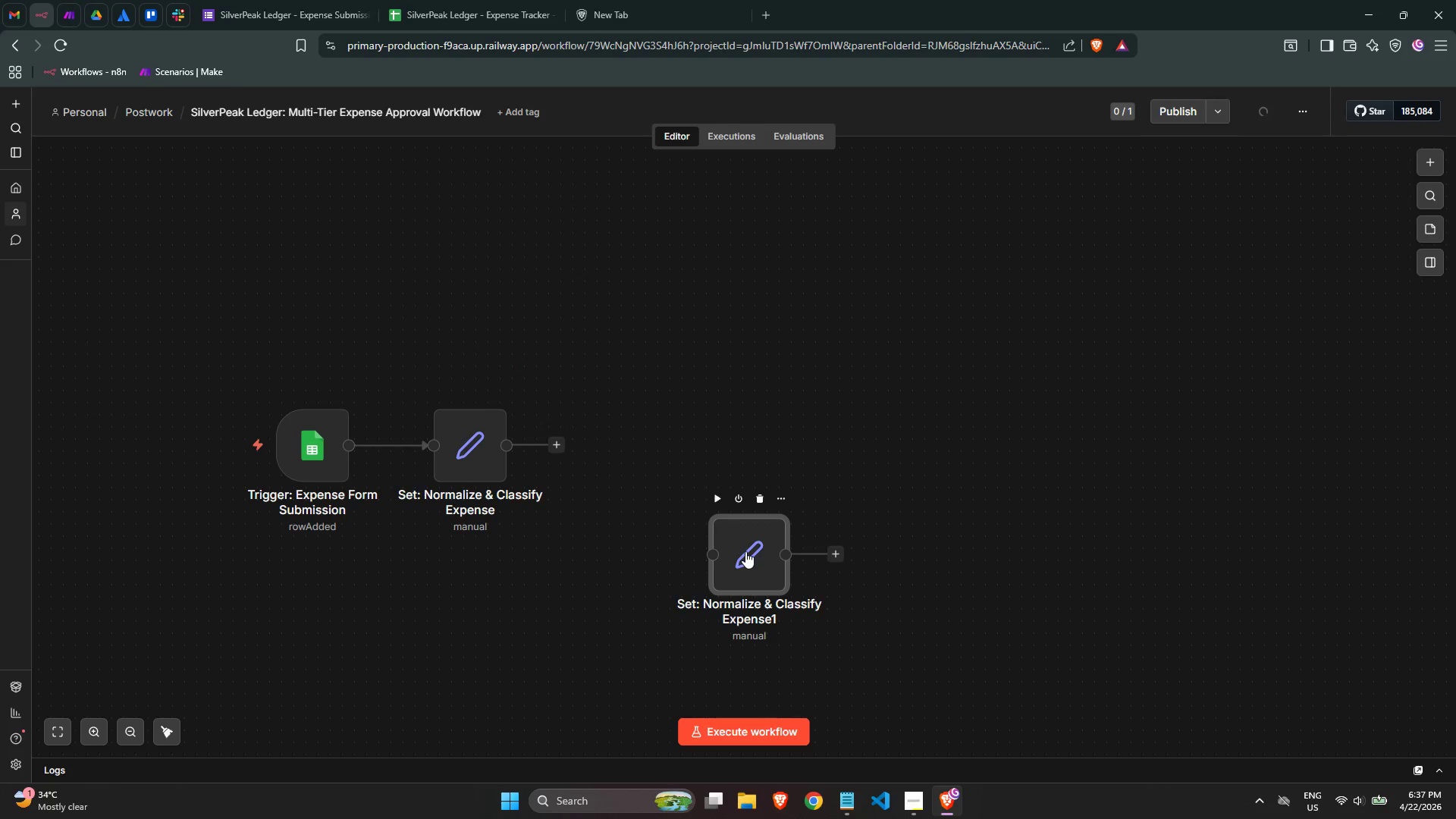 
double_click([745, 551])
 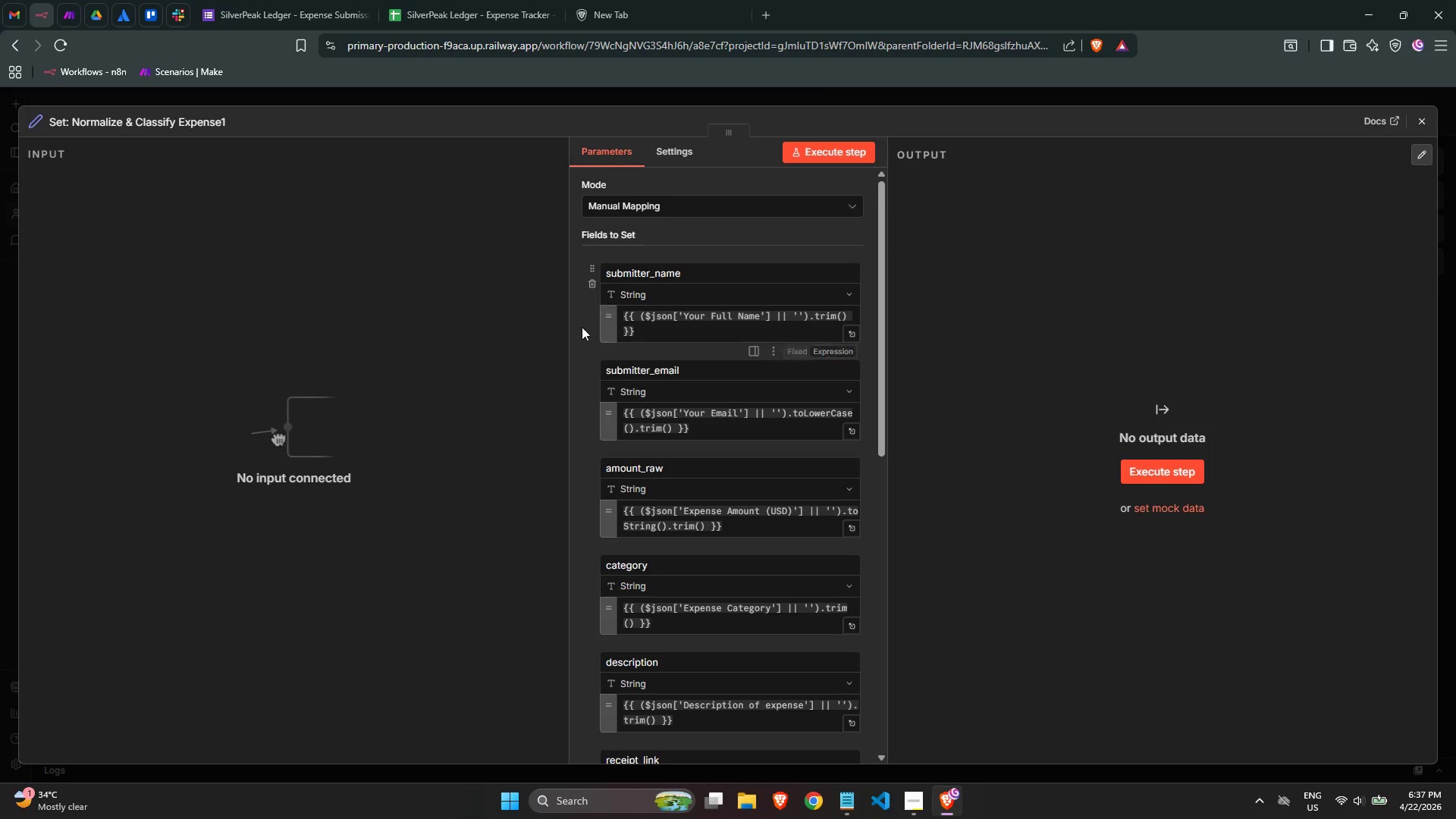 
double_click([589, 286])
 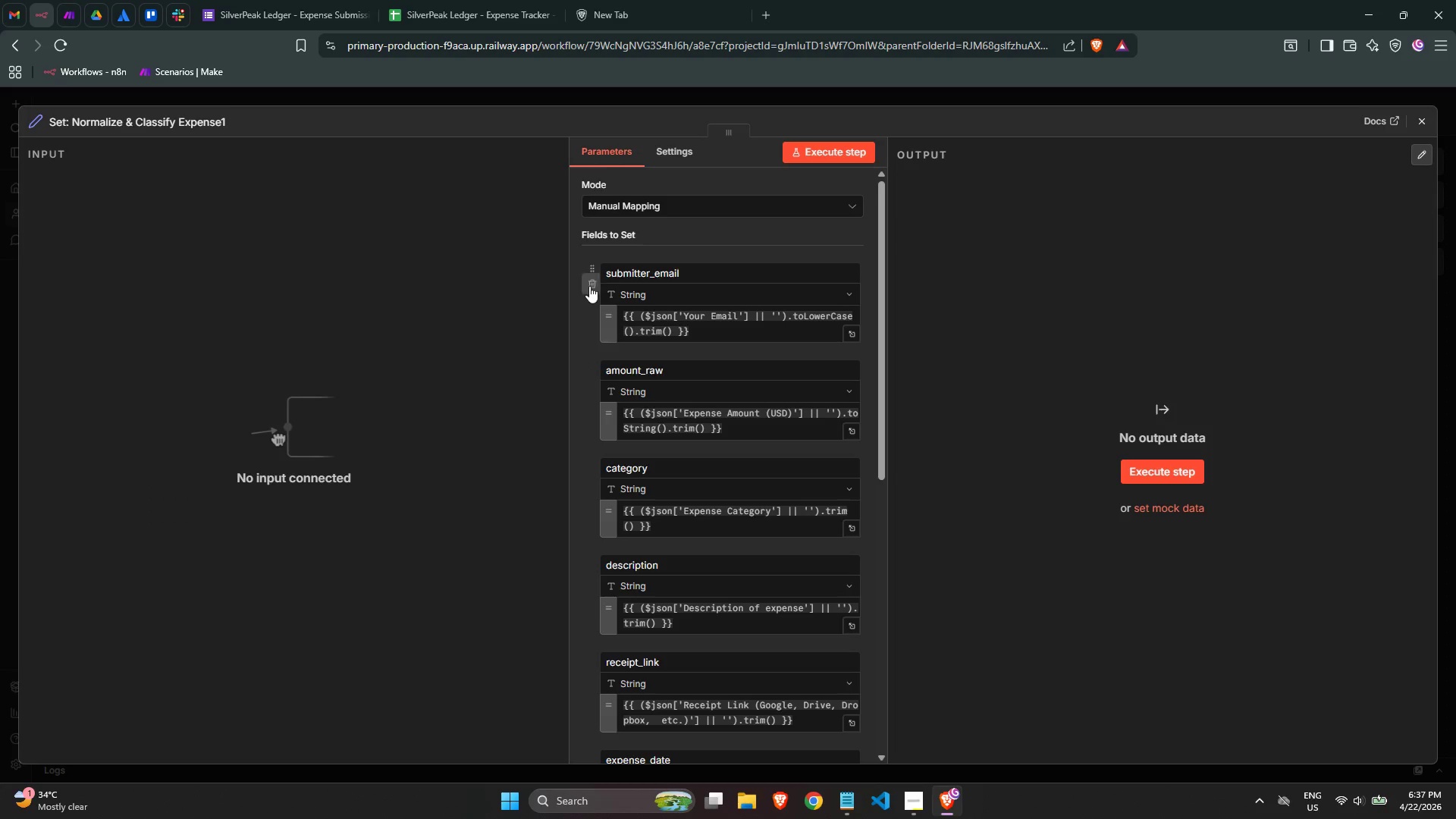 
triple_click([589, 286])
 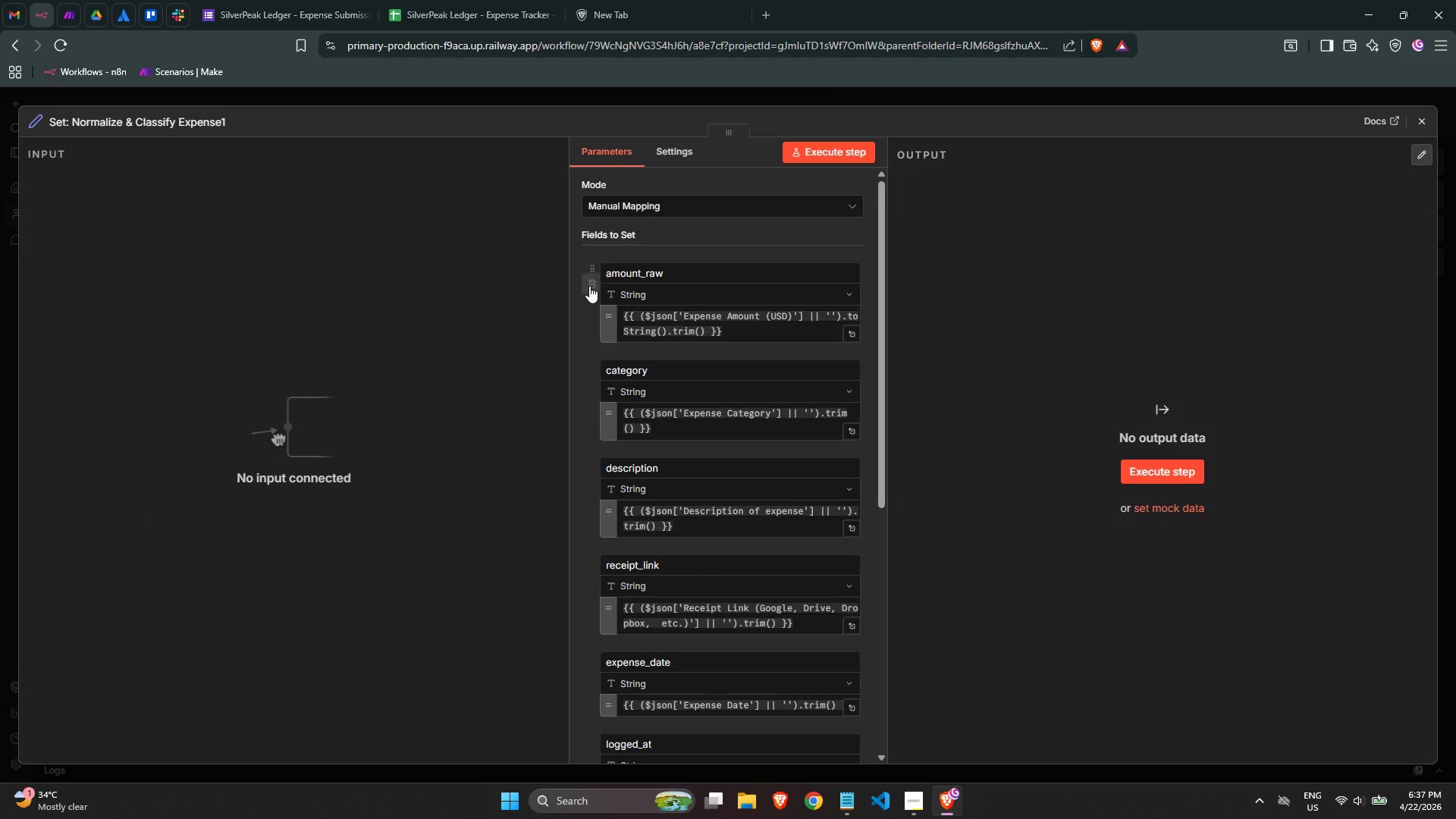 
triple_click([589, 286])
 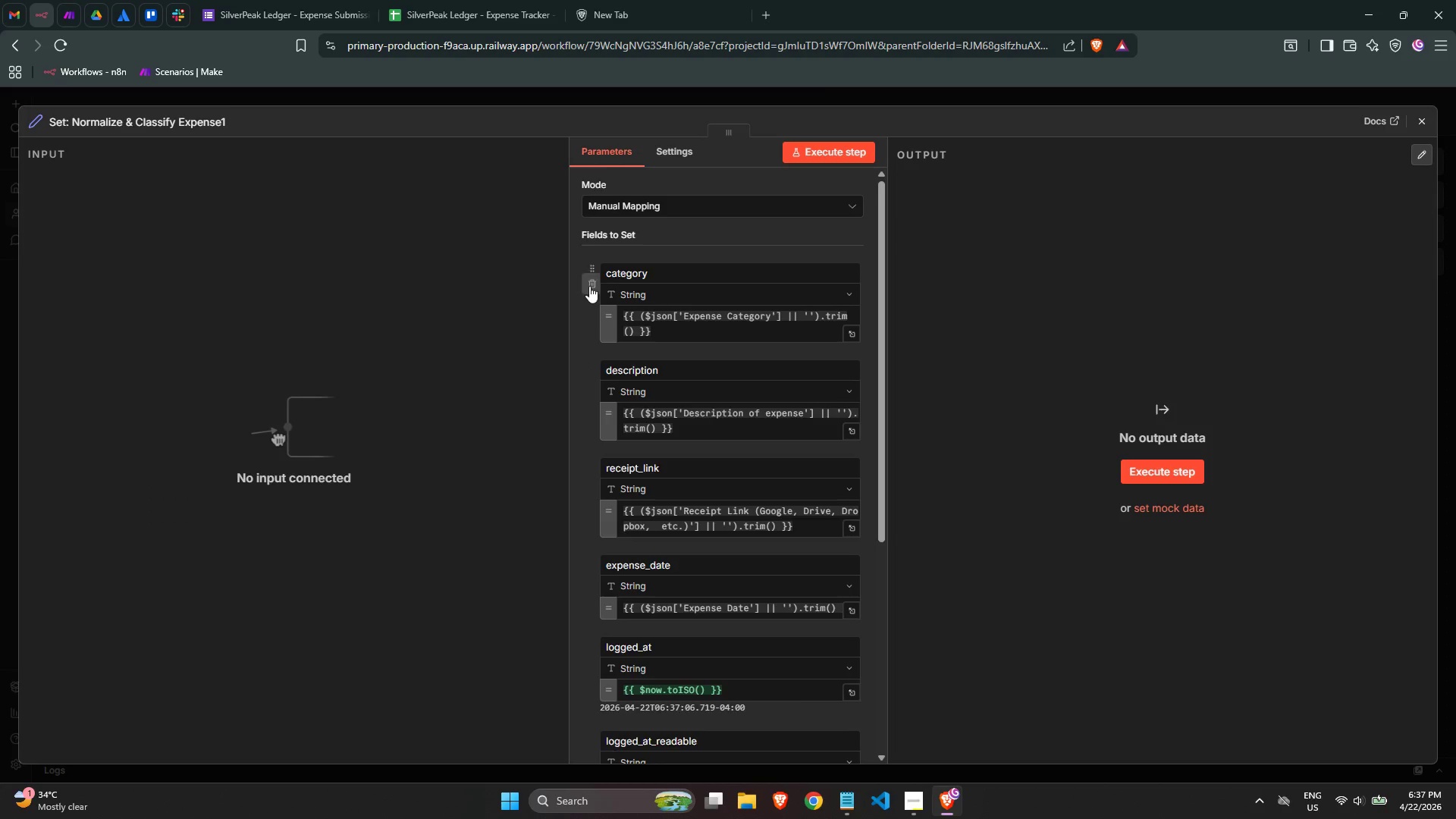 
triple_click([589, 286])
 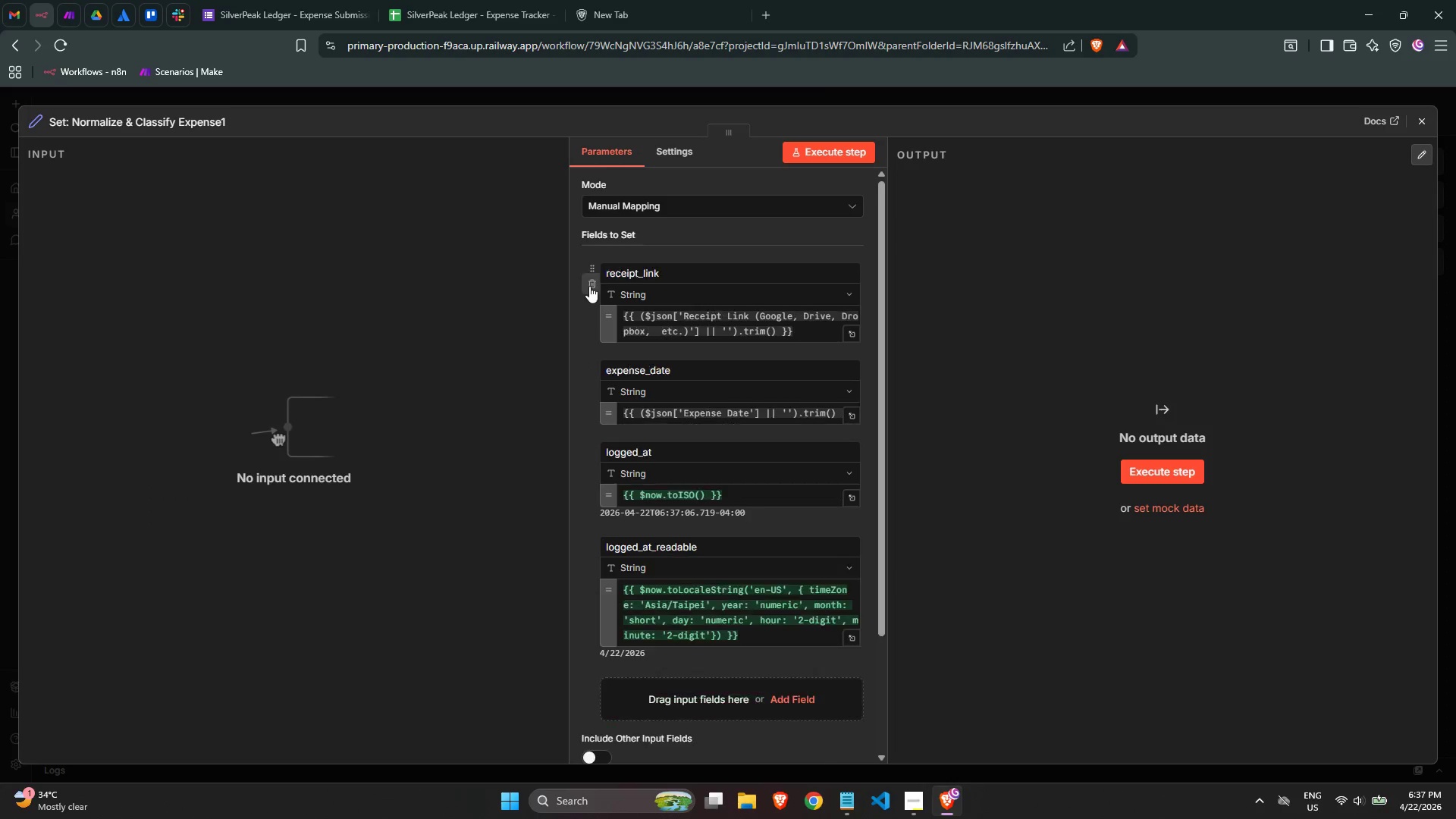 
triple_click([589, 286])
 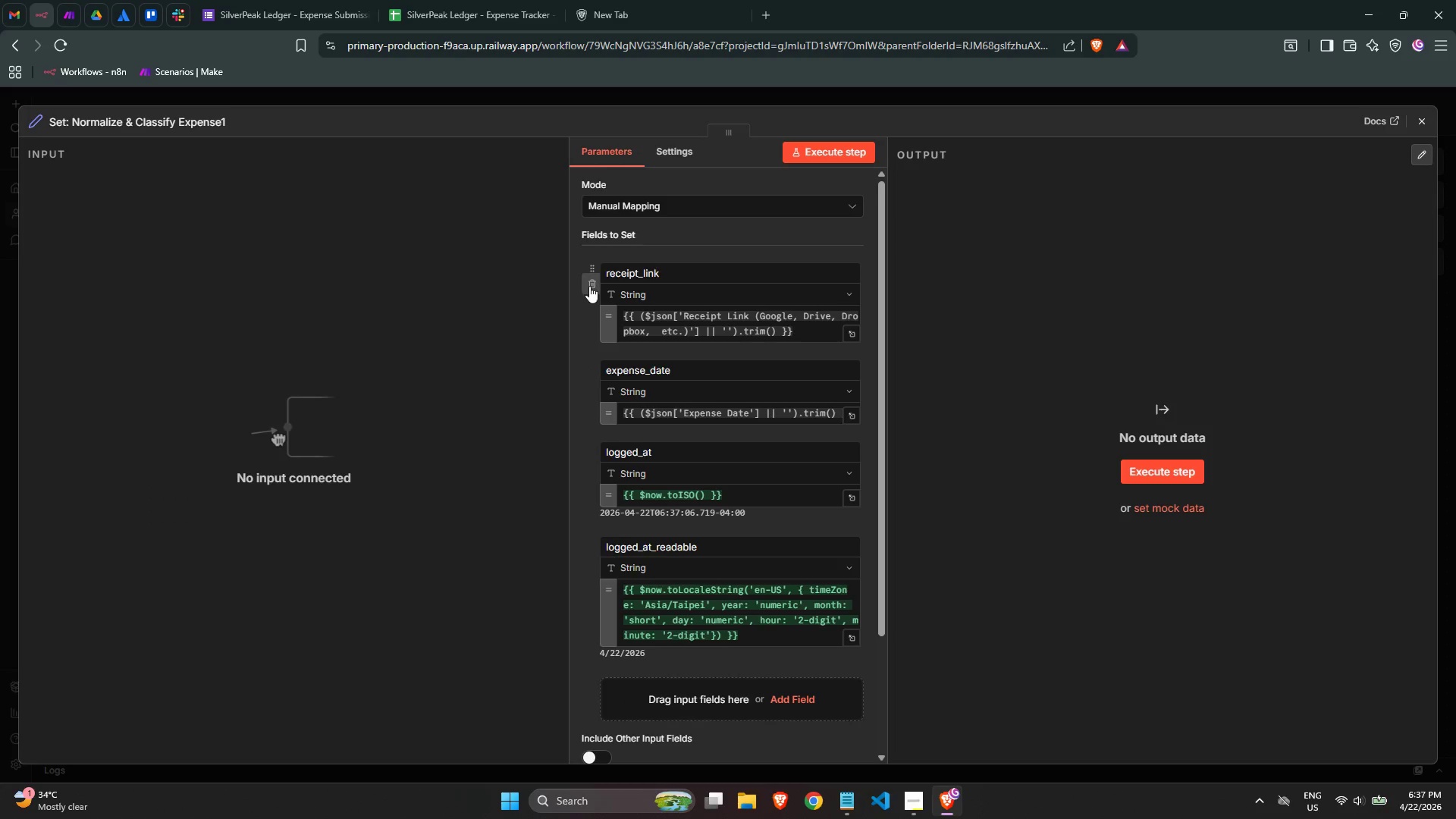 
triple_click([589, 286])
 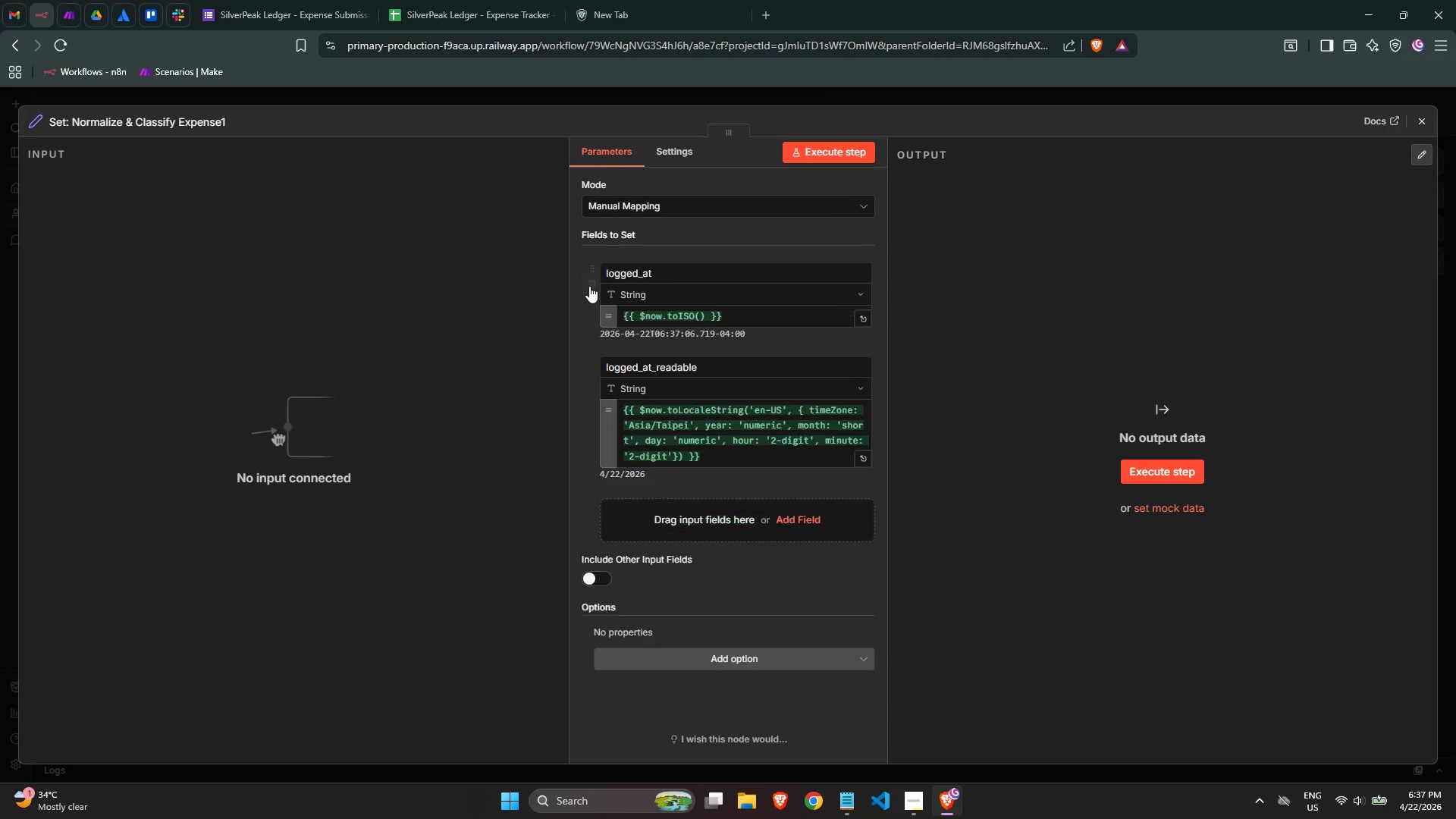 
triple_click([589, 286])
 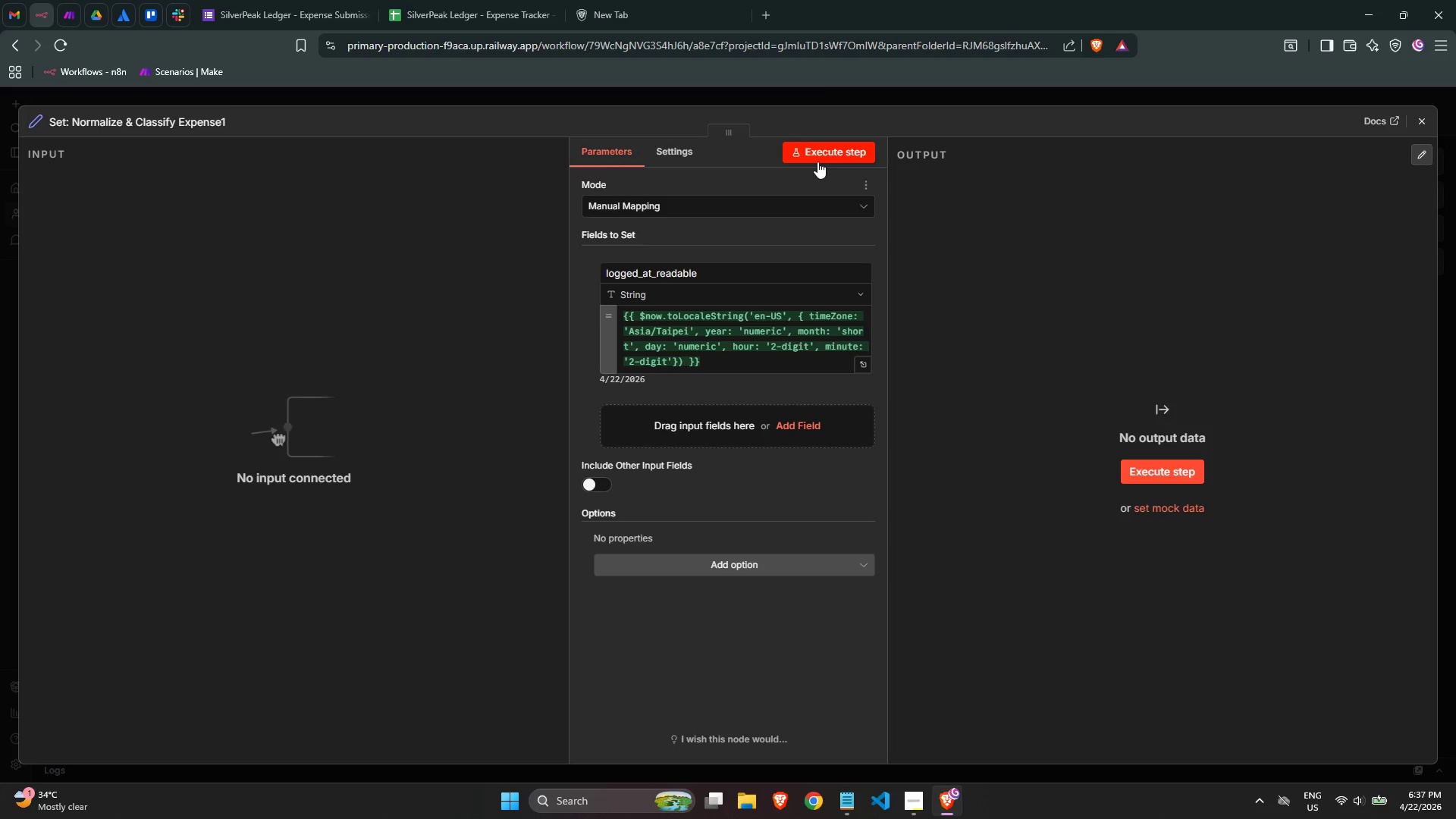 
mouse_move([835, 190])
 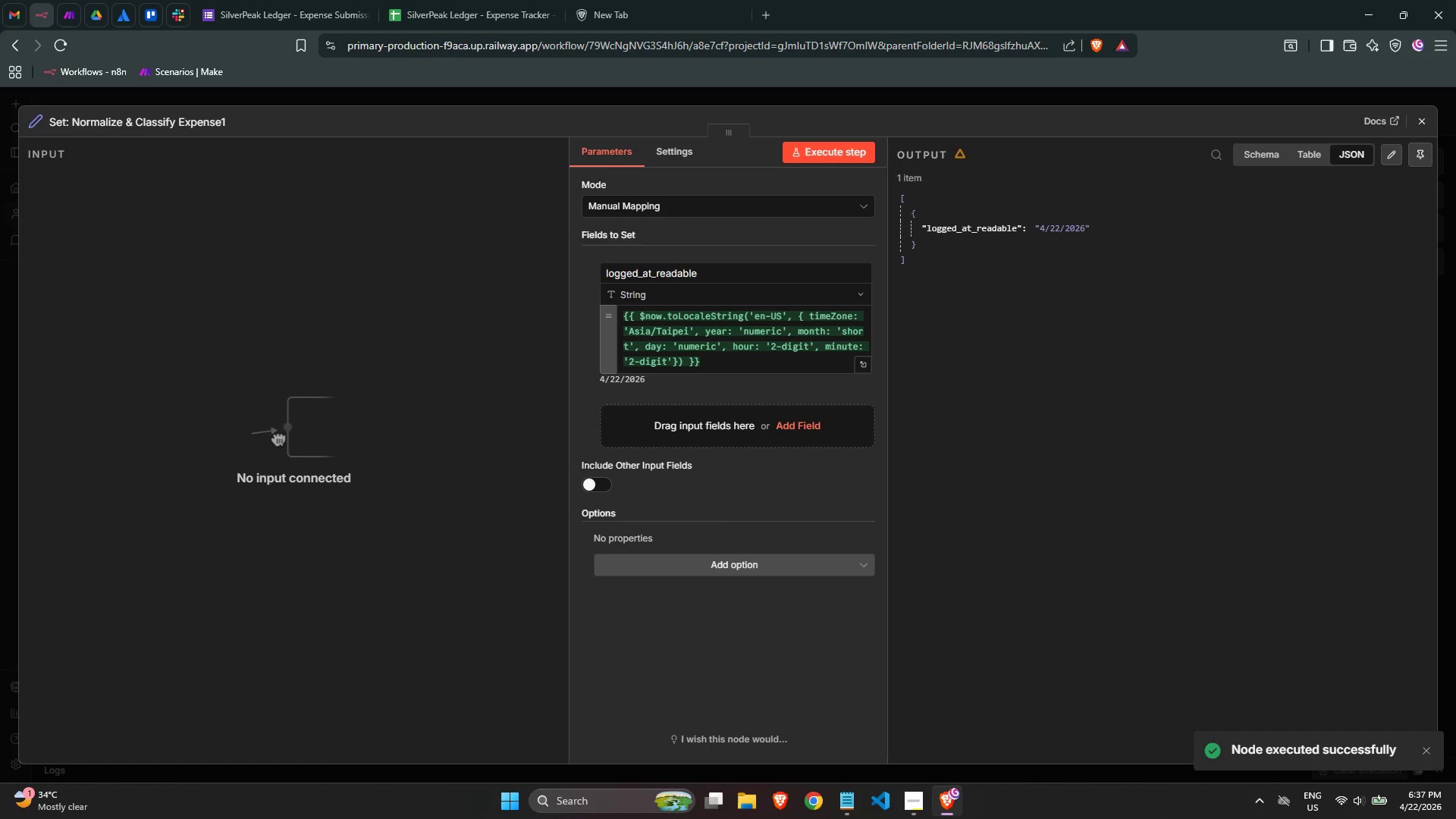 
left_click([1425, 129])
 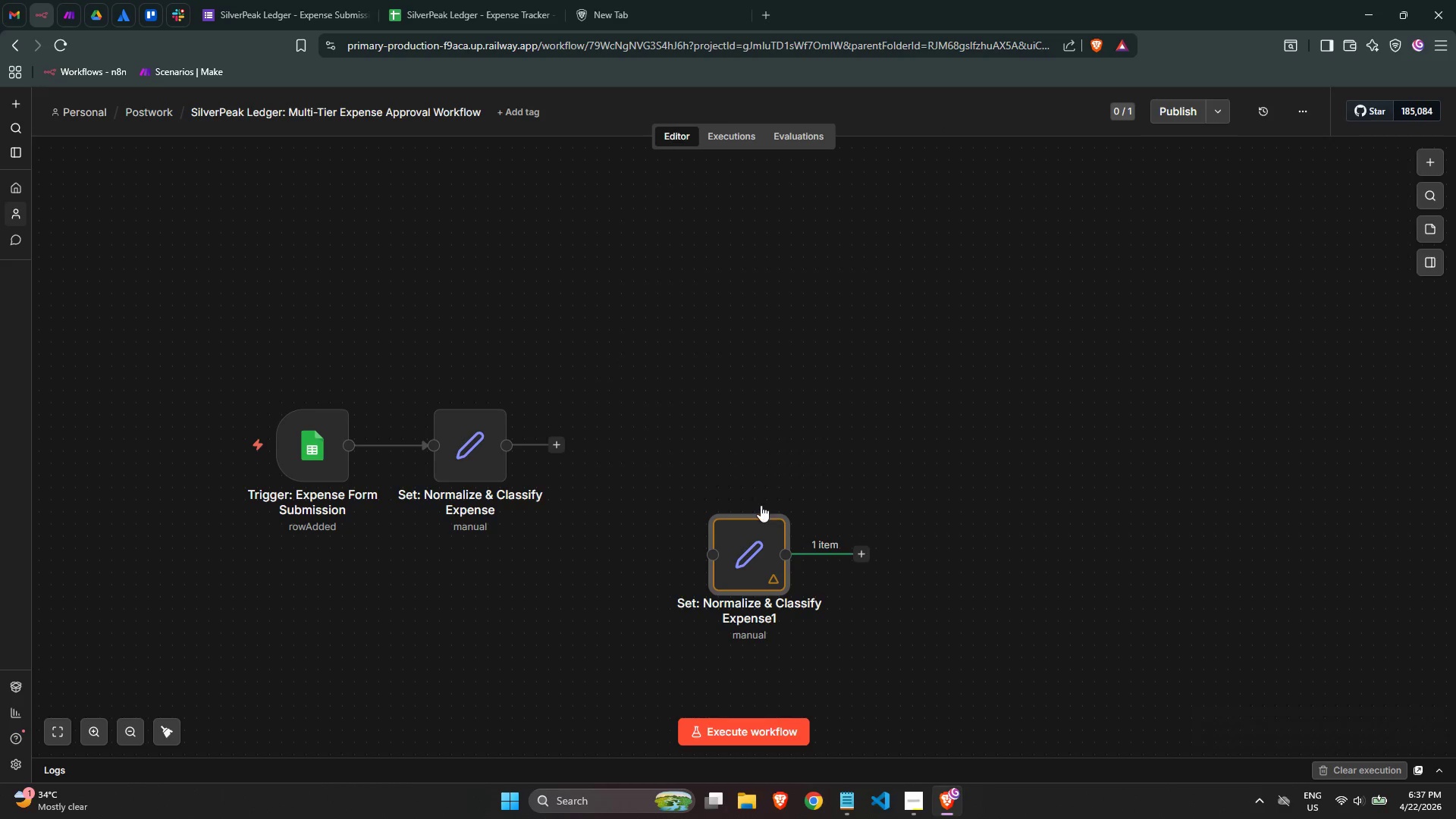 
left_click([764, 505])
 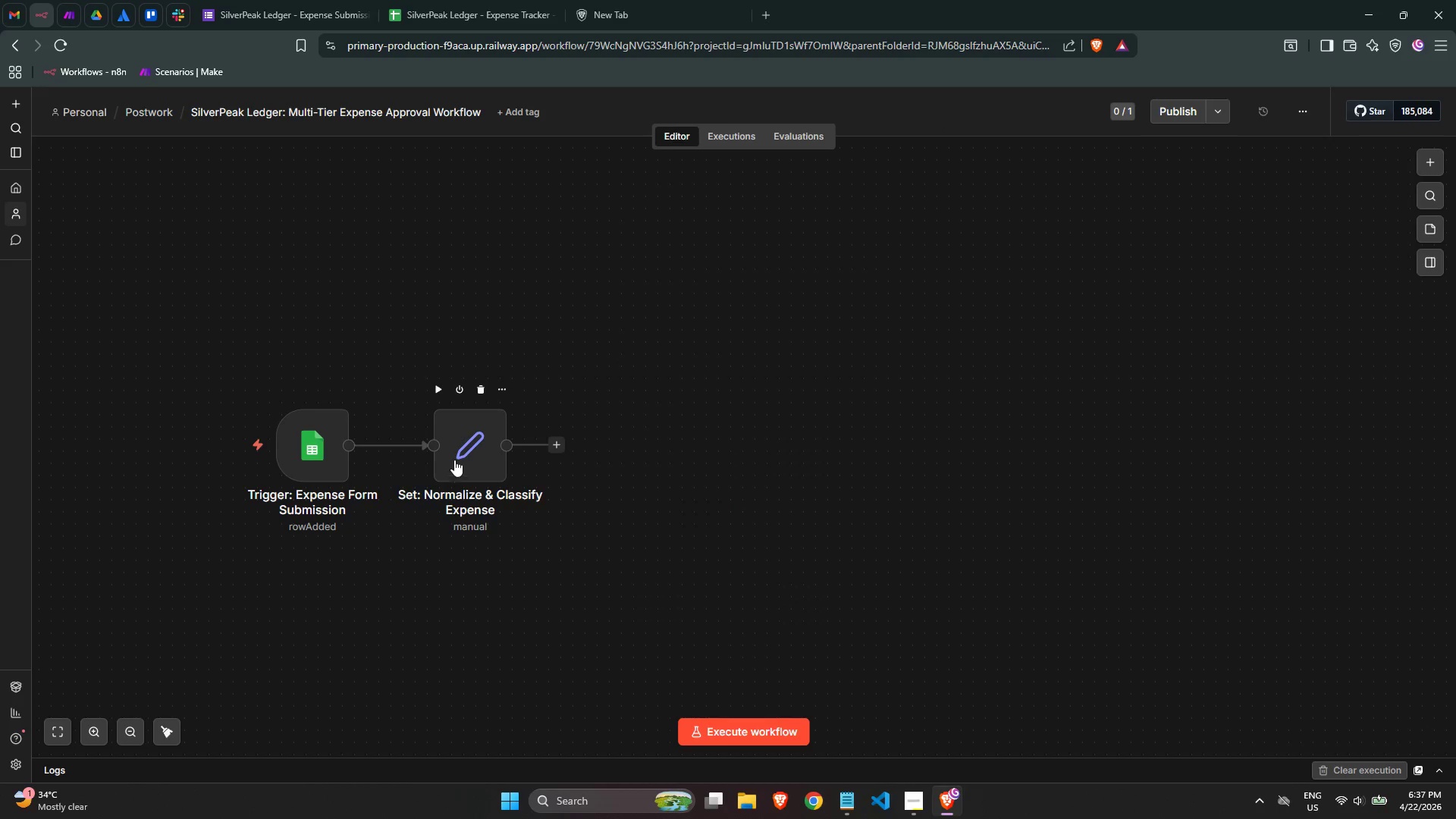 
double_click([455, 460])
 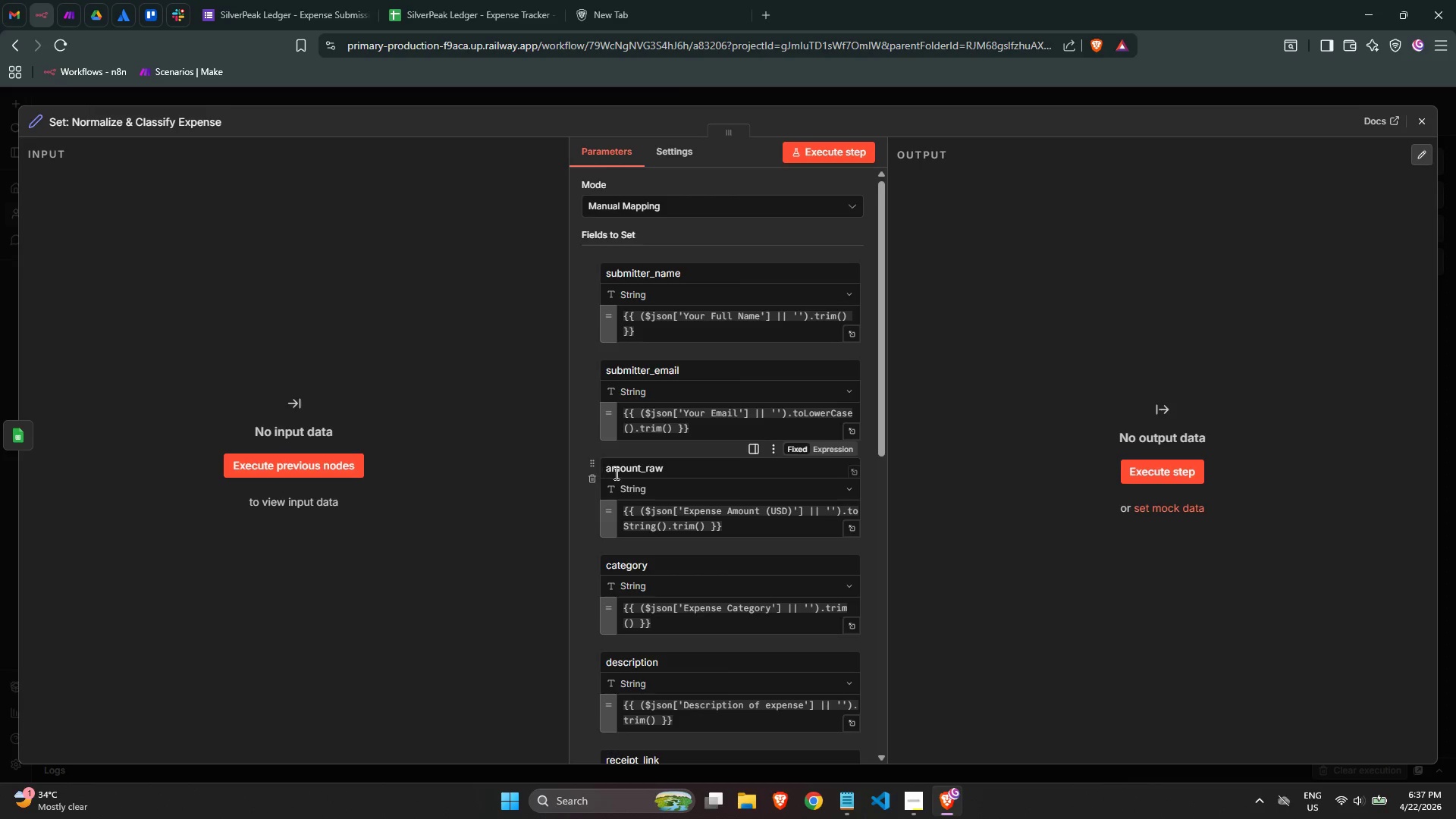 
scroll: coordinate [768, 527], scroll_direction: down, amount: 9.0
 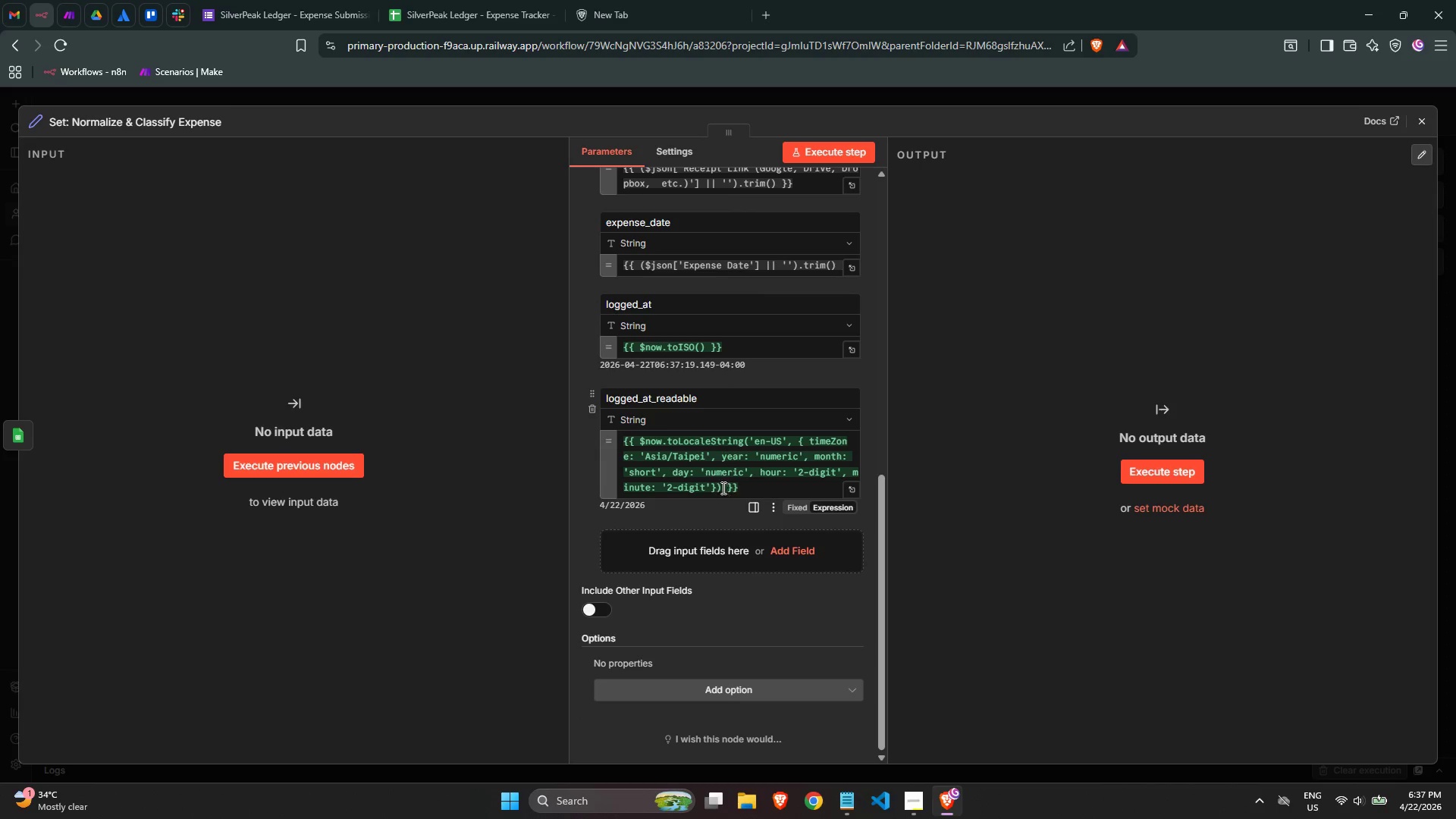 
left_click([743, 486])
 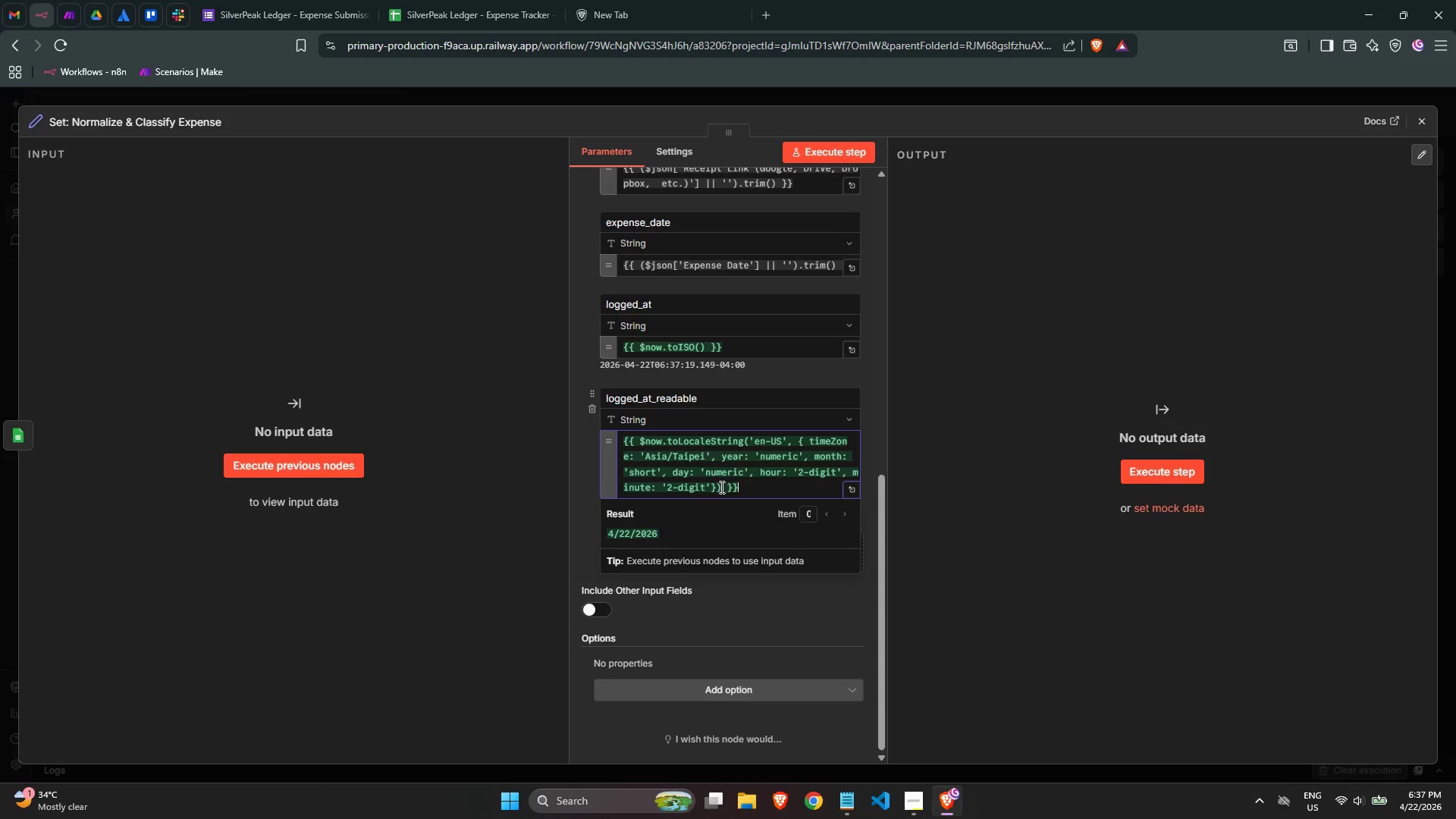 
left_click_drag(start_coordinate=[722, 488], to_coordinate=[748, 438])
 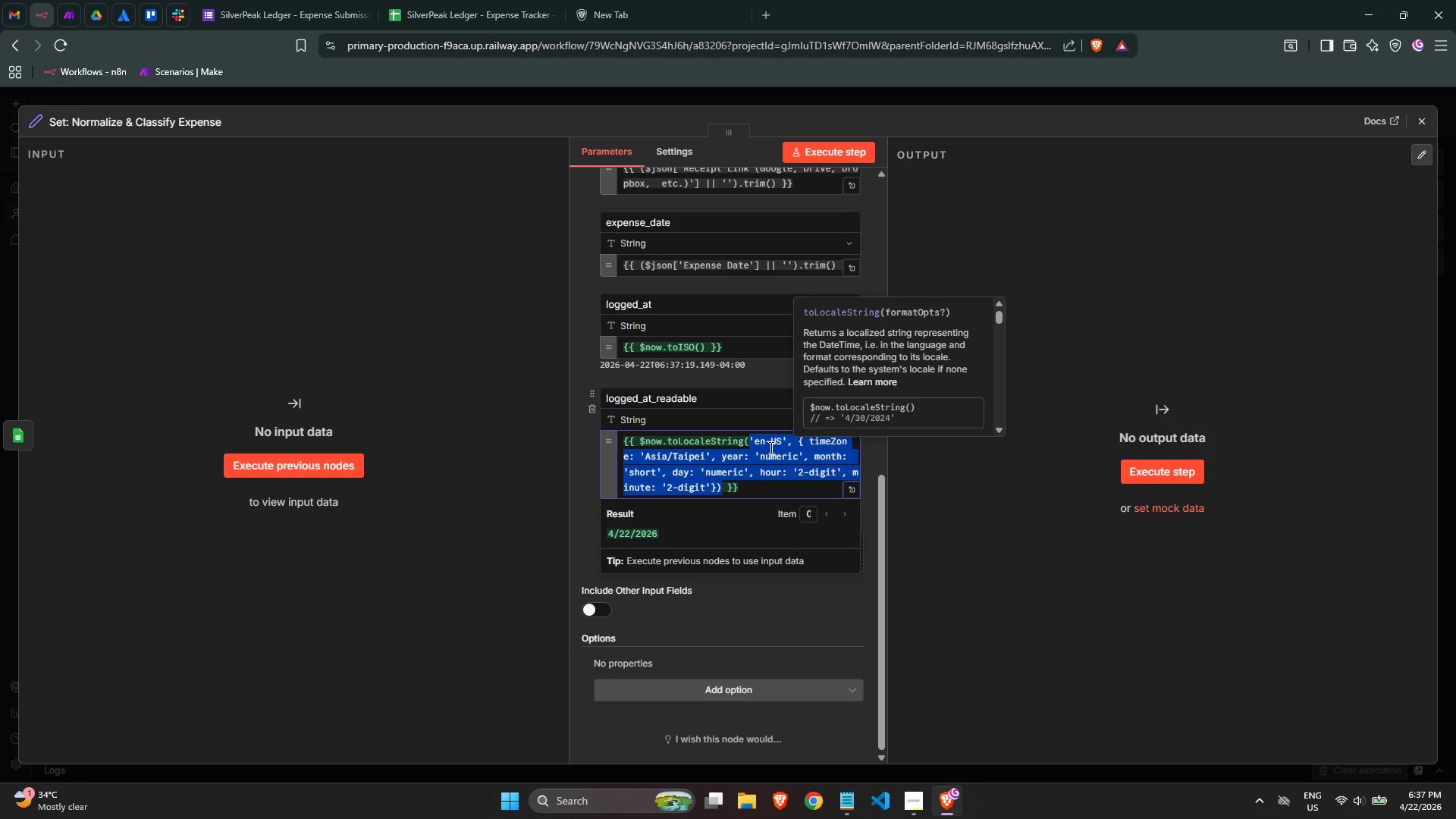 
key(Backspace)
 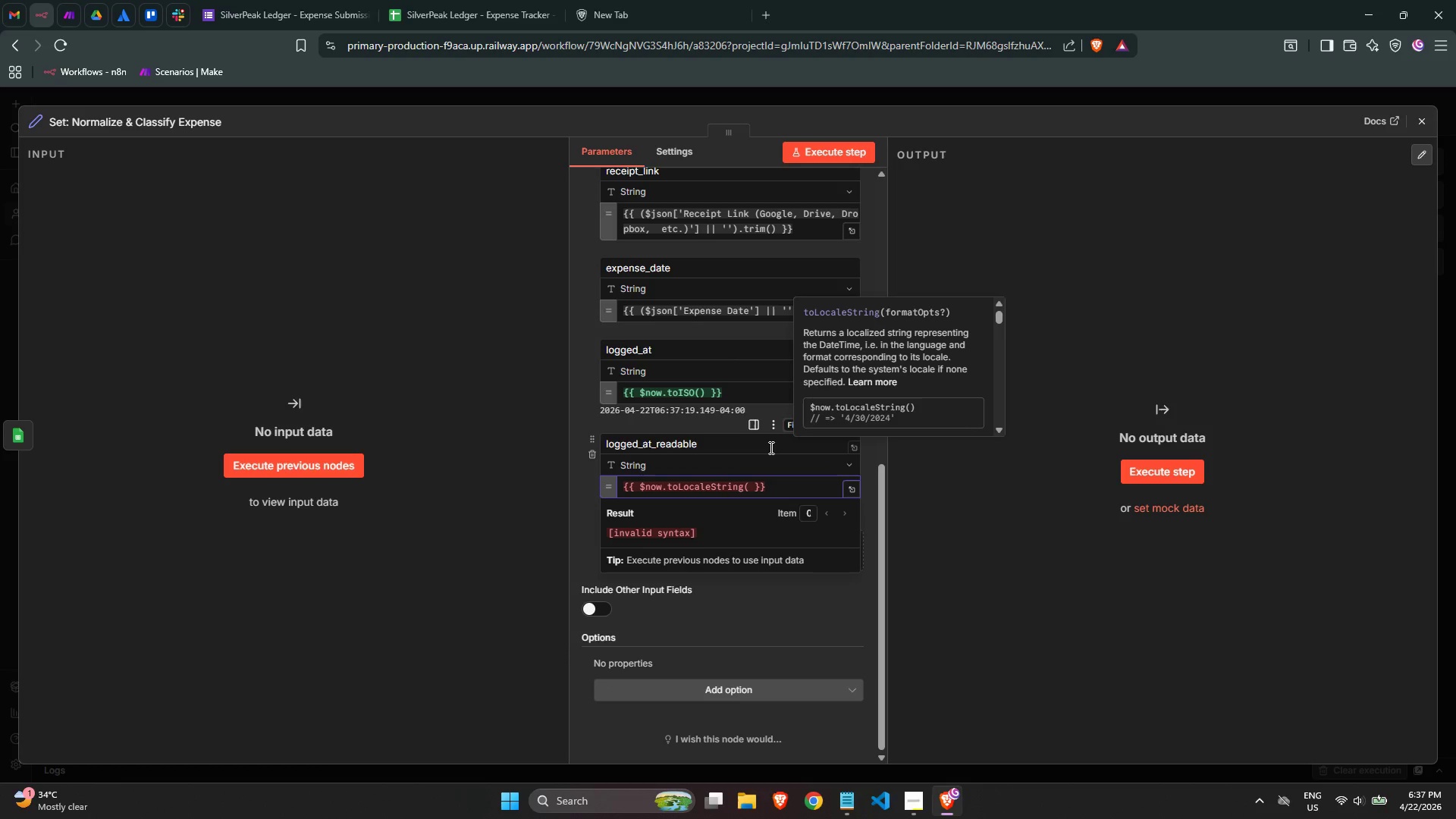 
key(ArrowRight)
 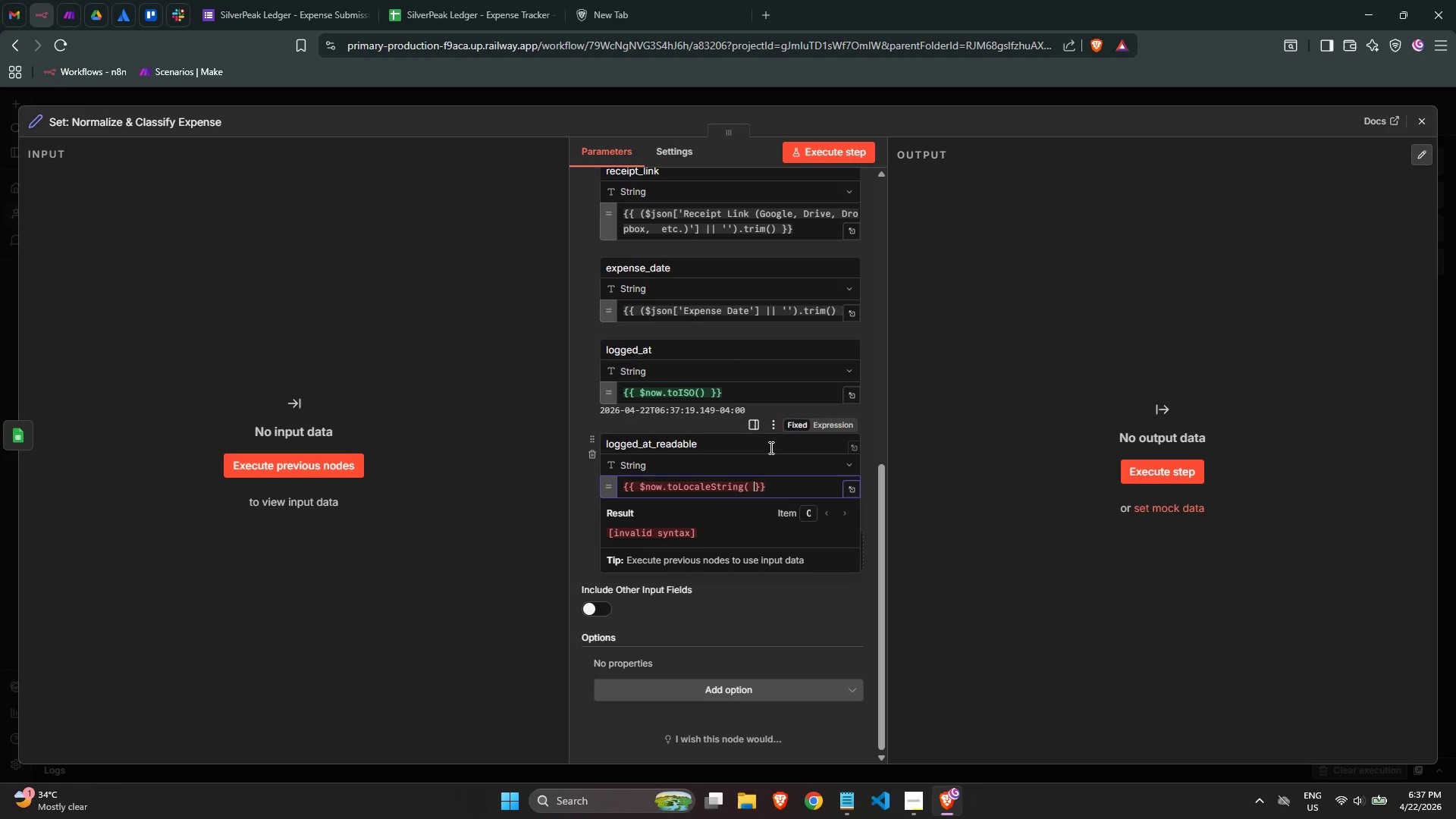 
key(ArrowRight)
 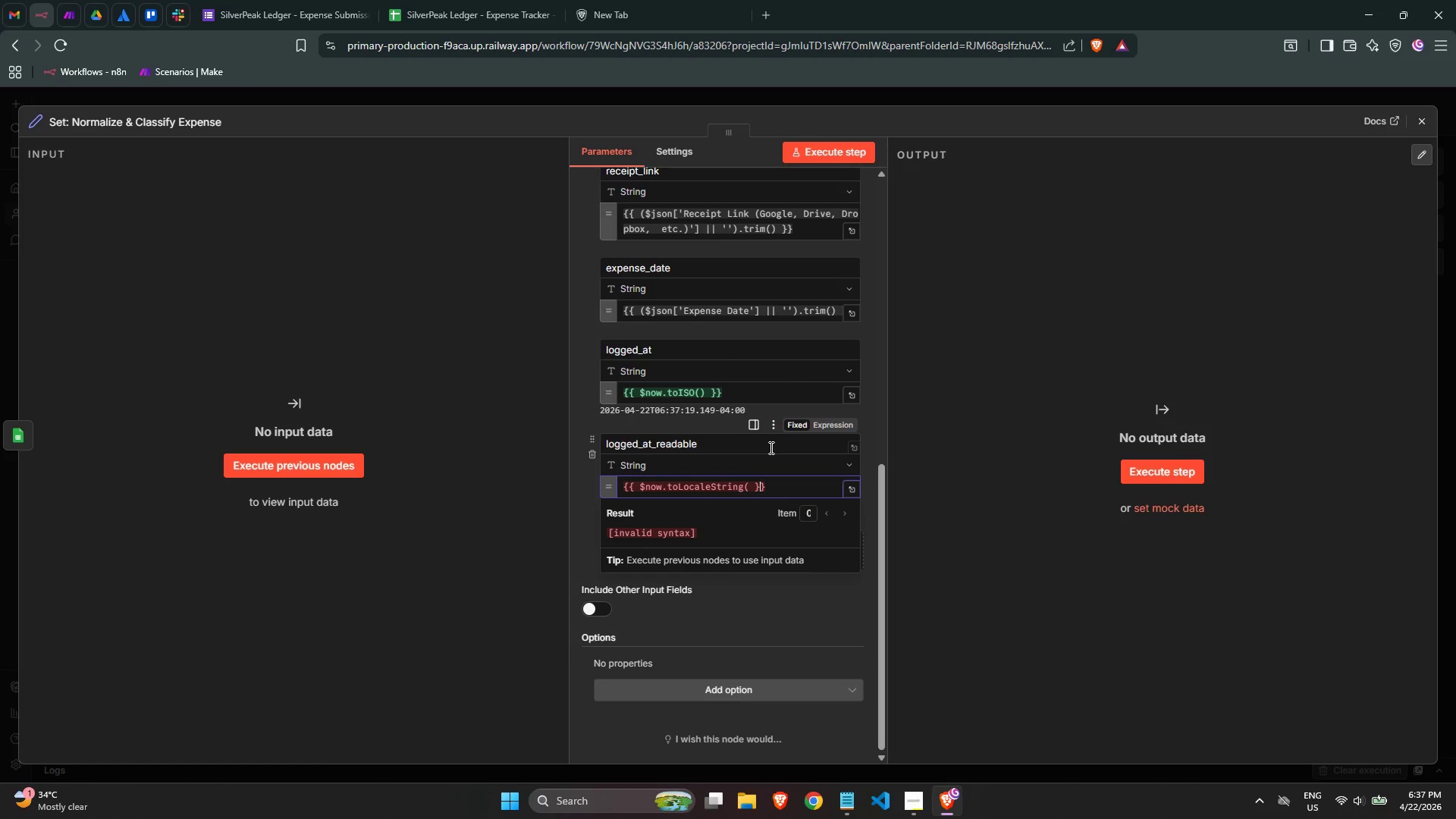 
key(Backspace)
 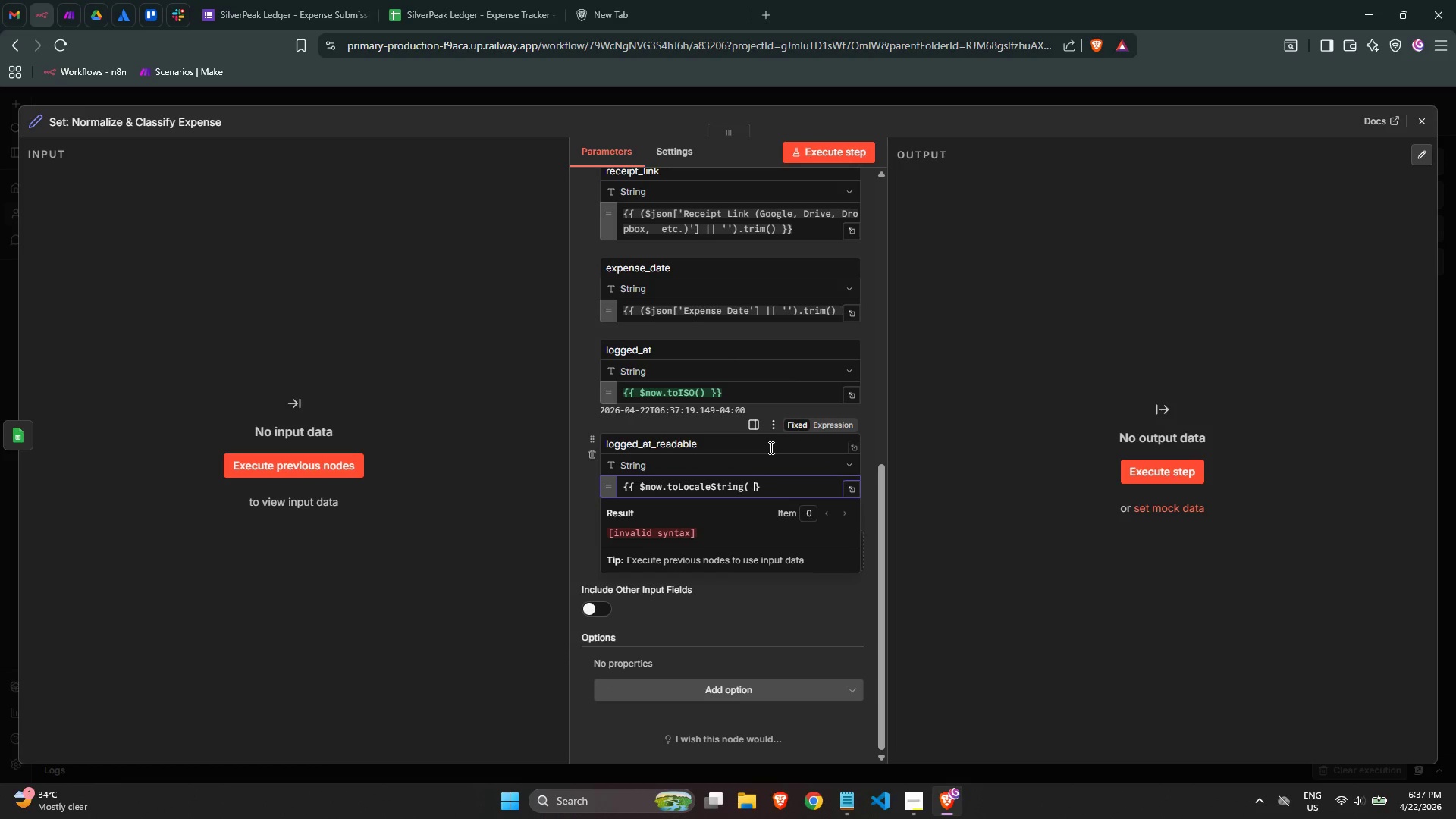 
hold_key(key=Backspace, duration=0.75)
 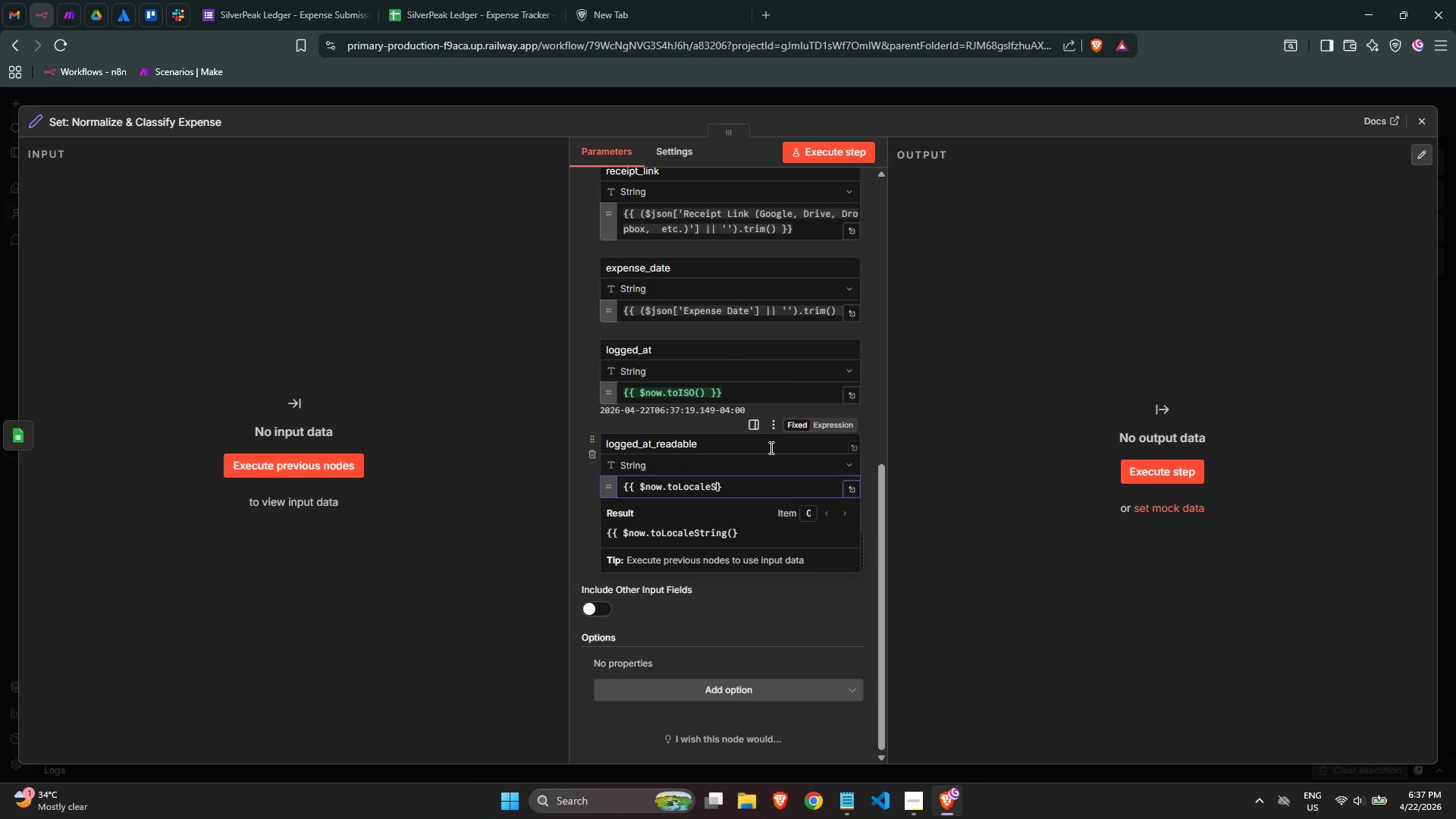 
key(Backspace)
 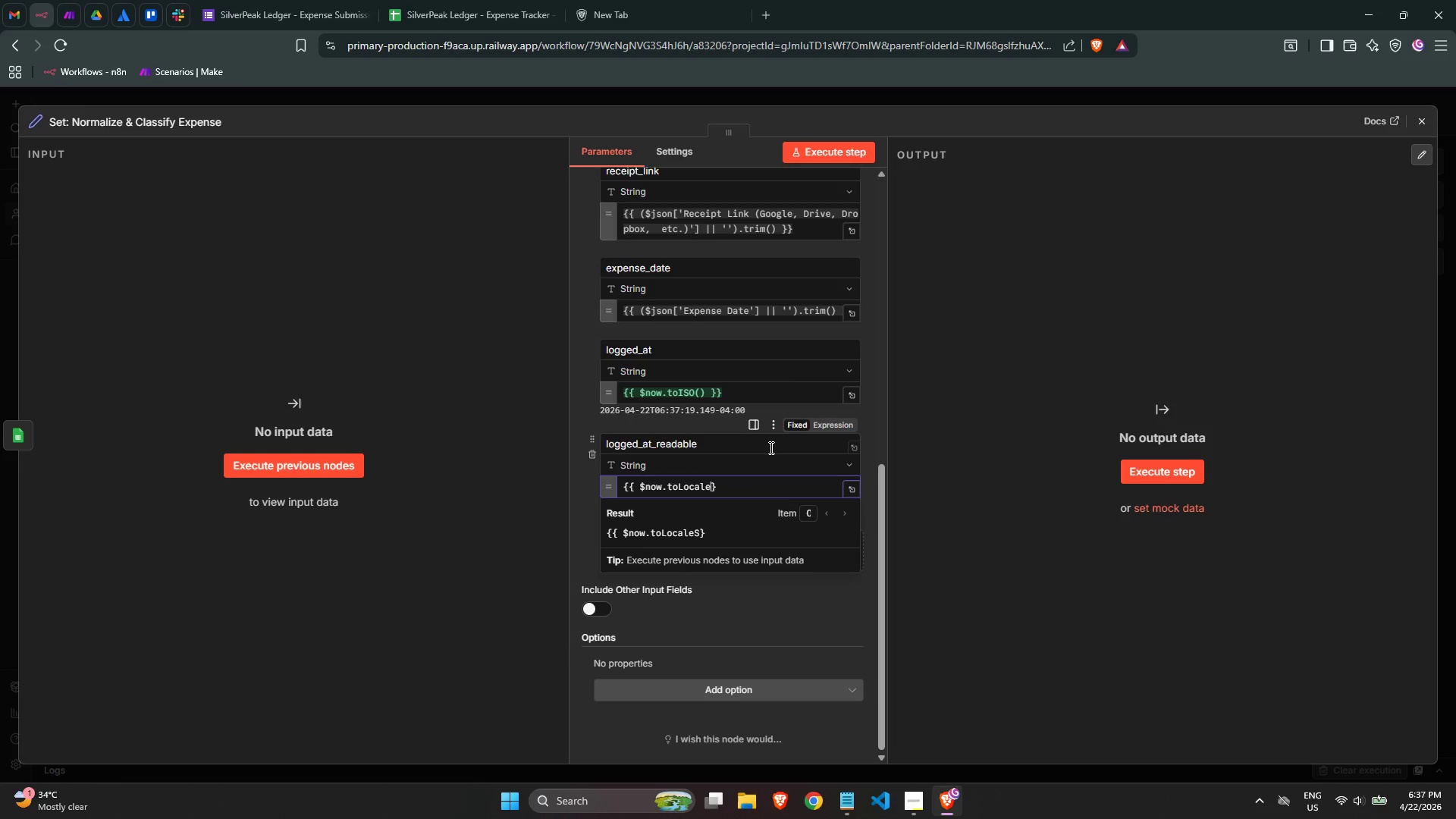 
key(Backspace)
 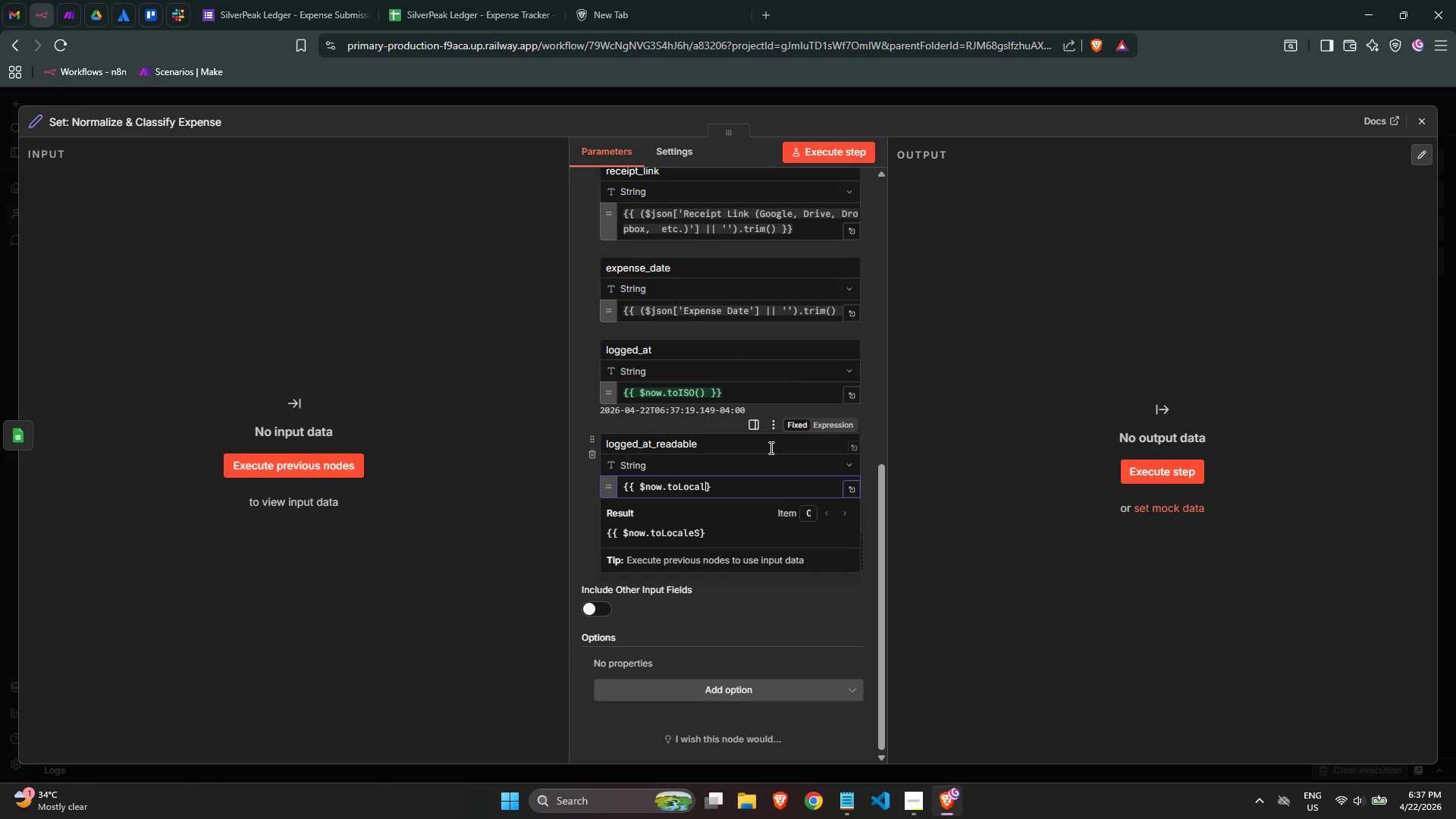 
key(Backspace)
 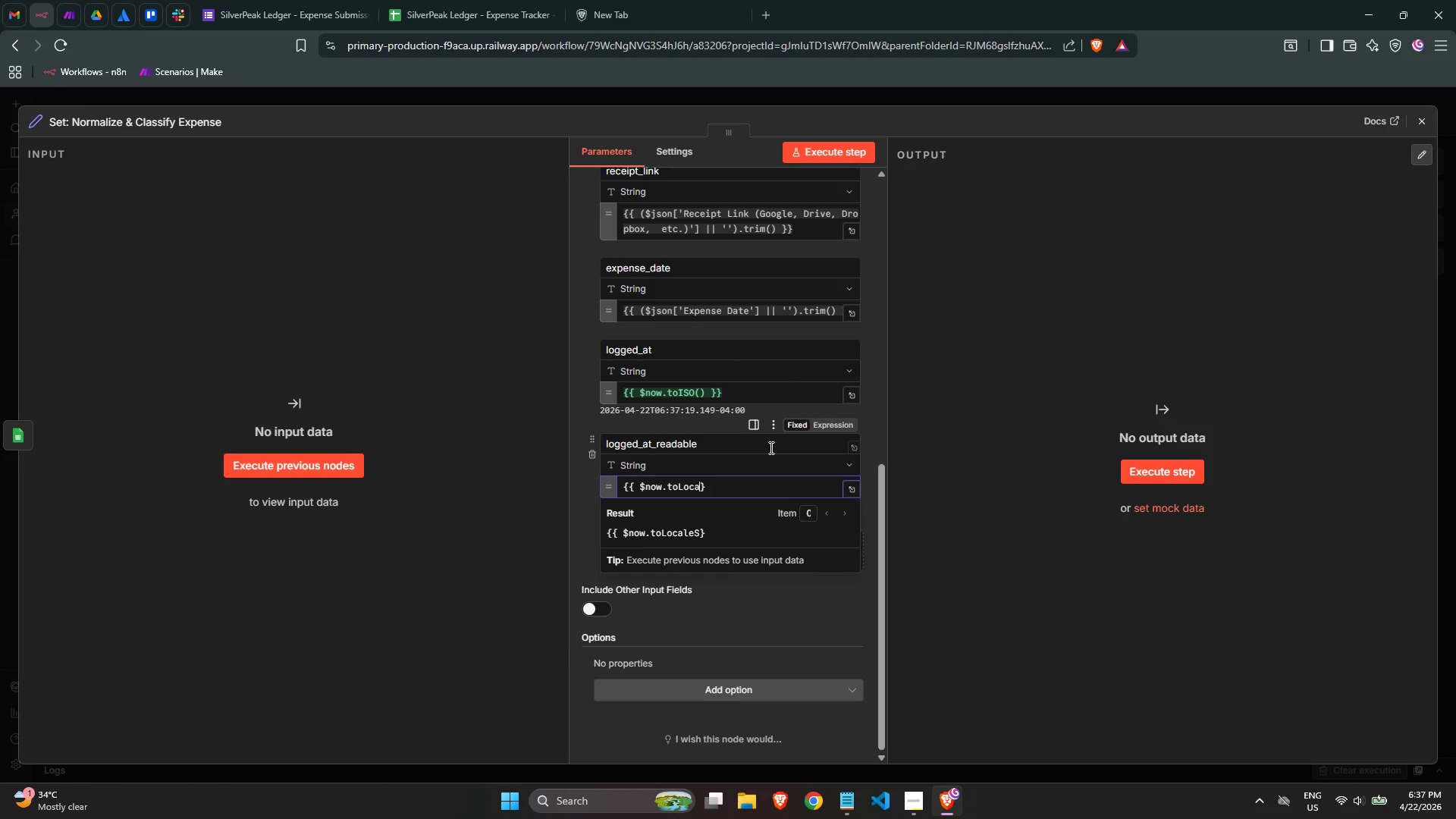 
key(Backspace)
 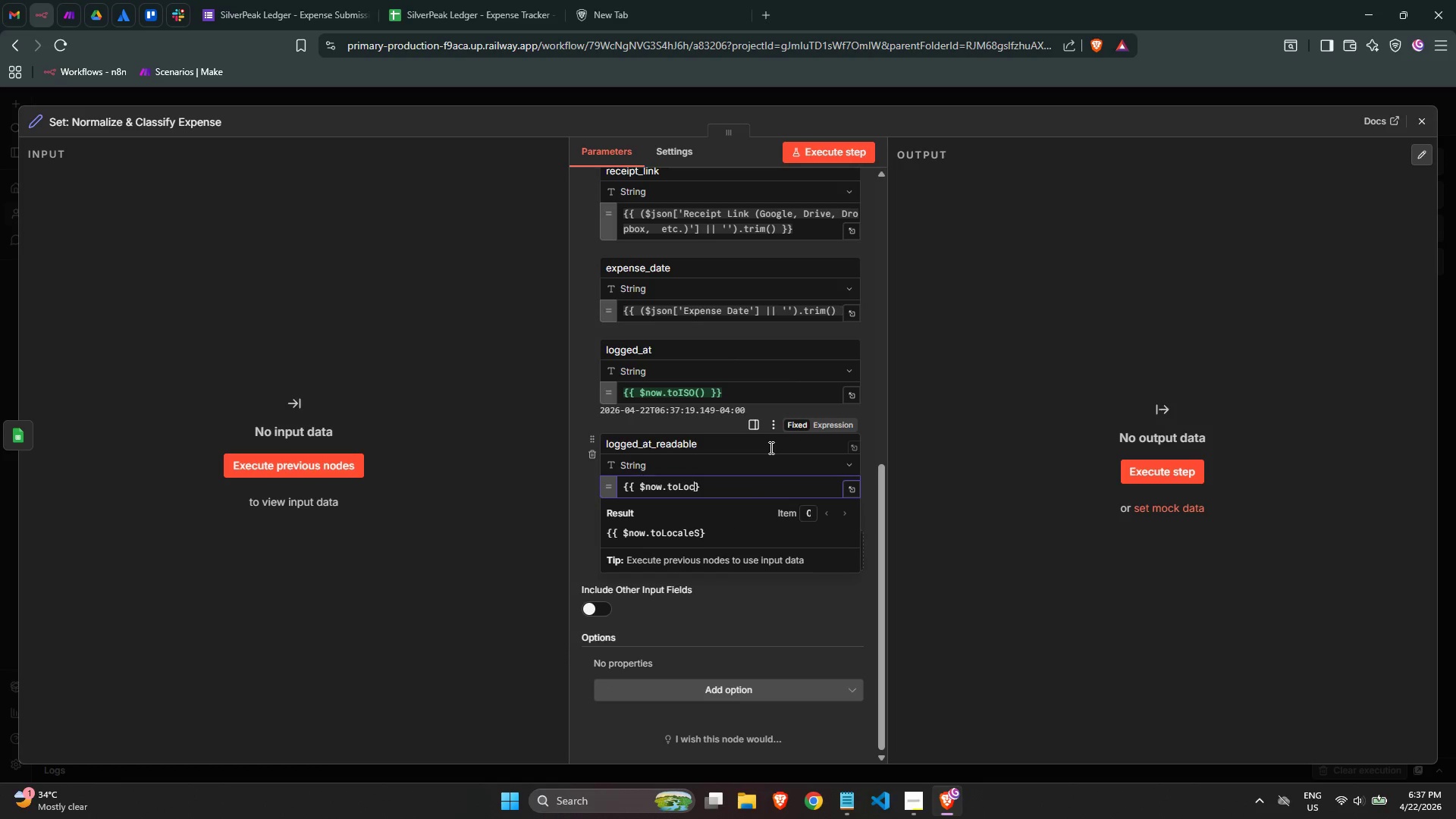 
key(Backspace)
 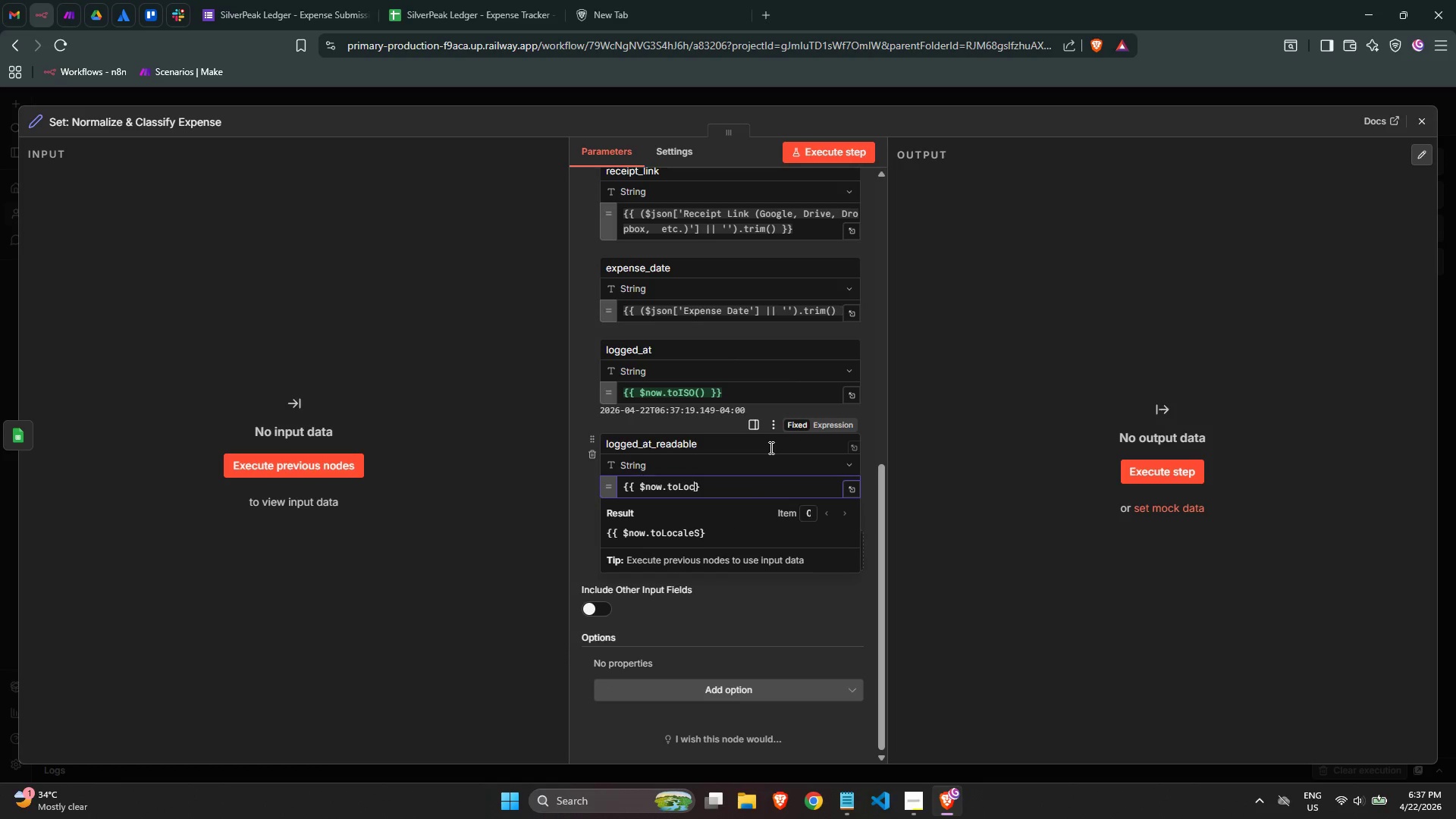 
key(Backspace)
 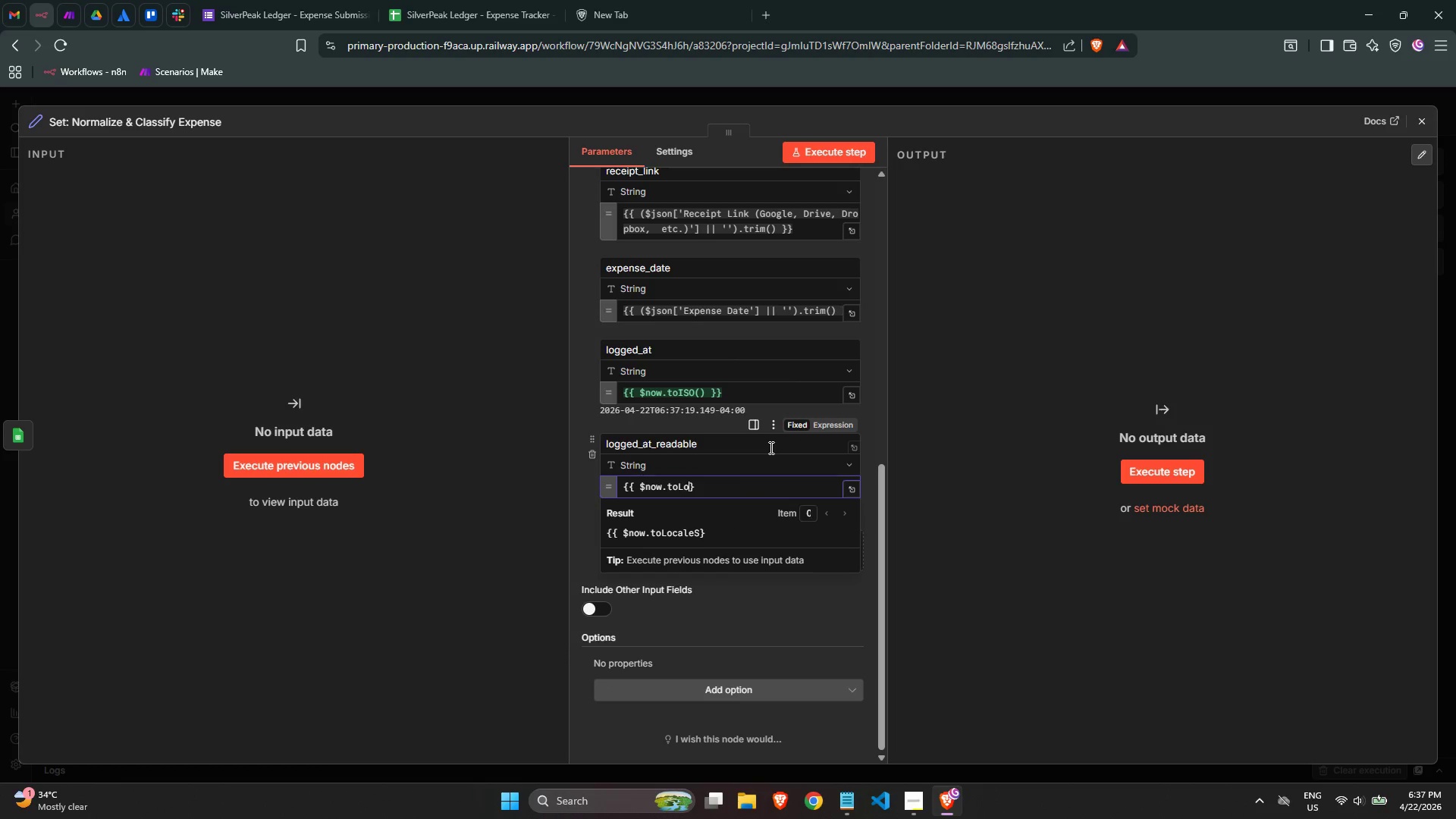 
key(Backspace)
 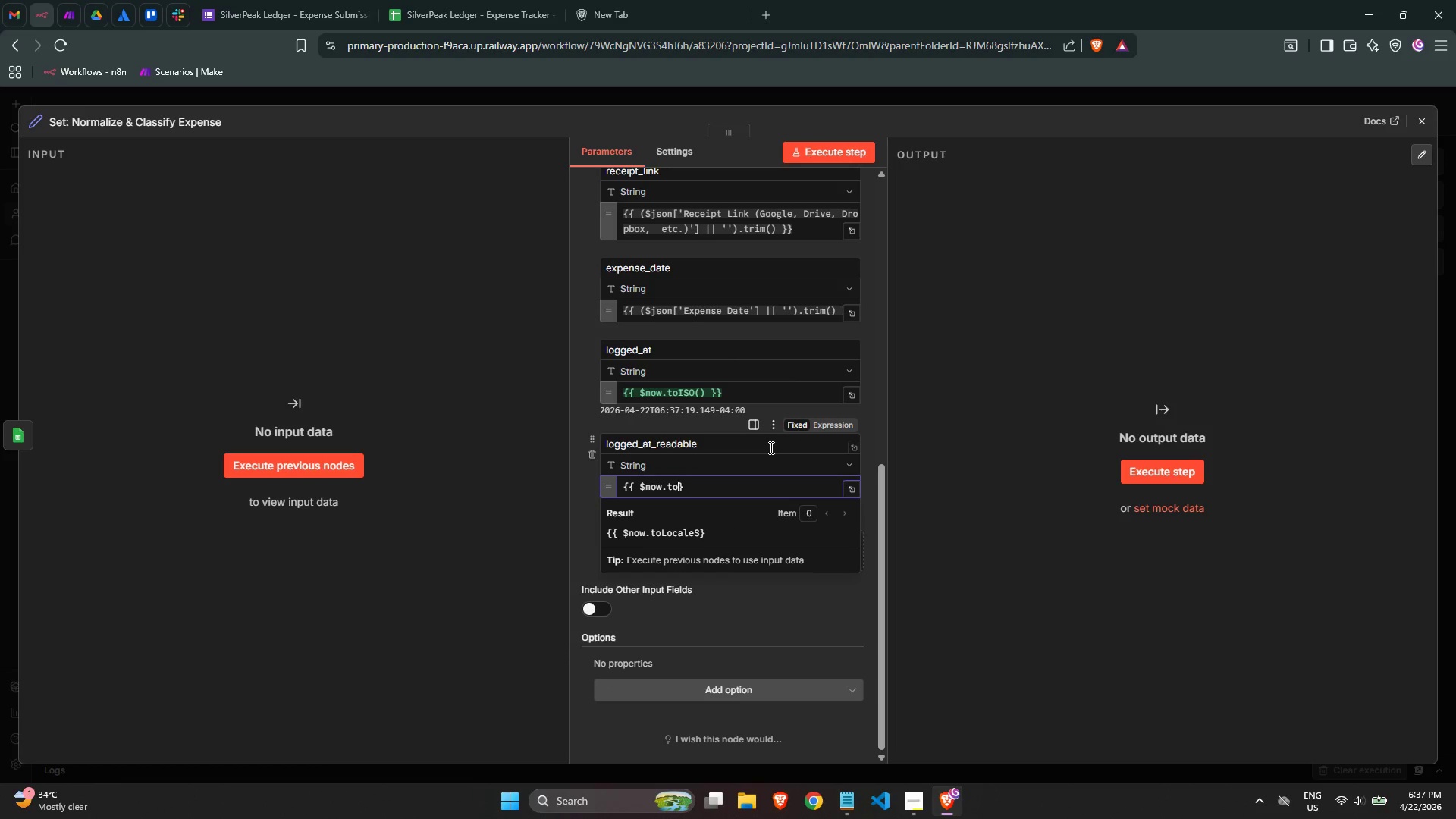 
key(Backspace)
 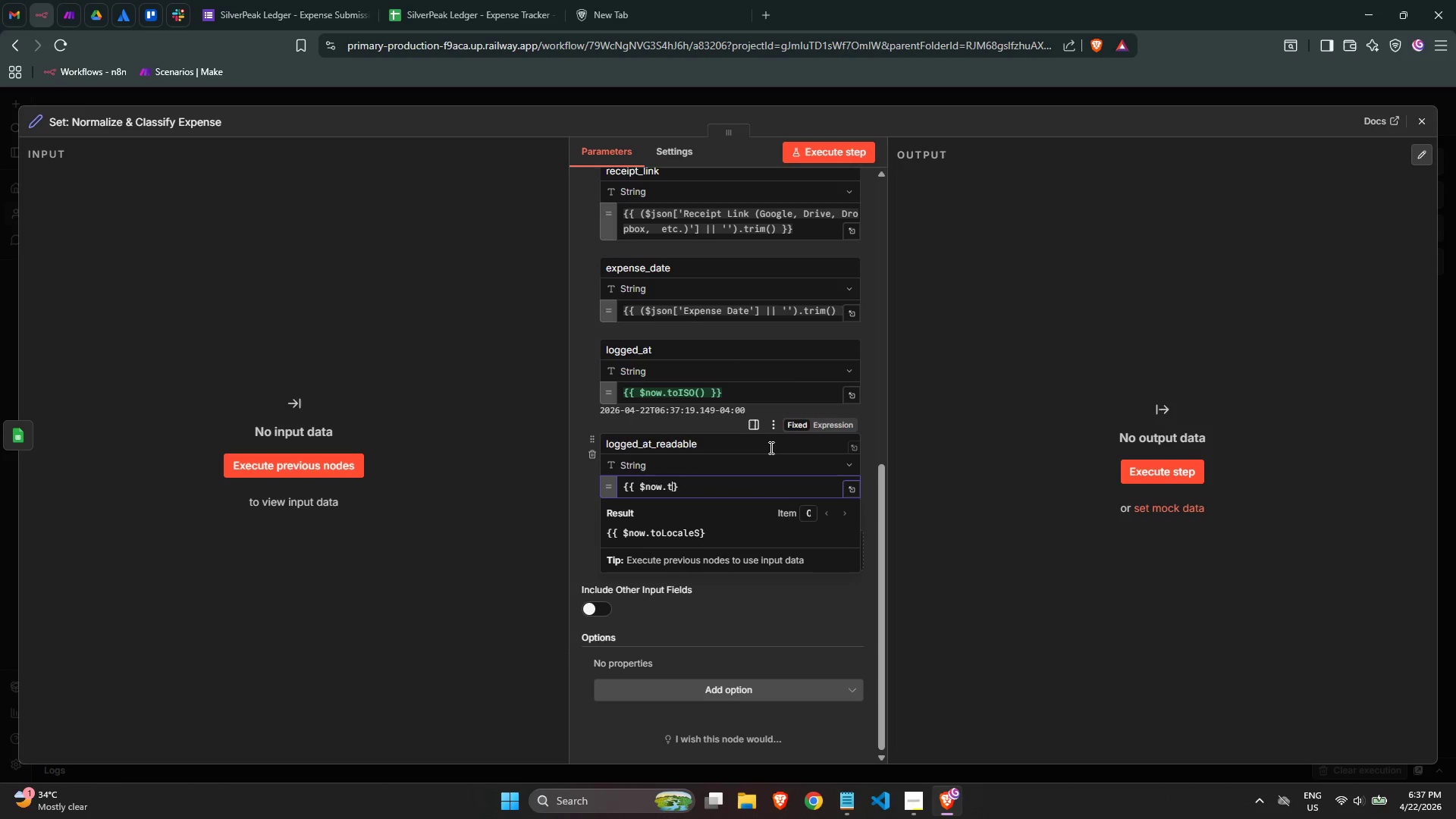 
key(Backspace)
 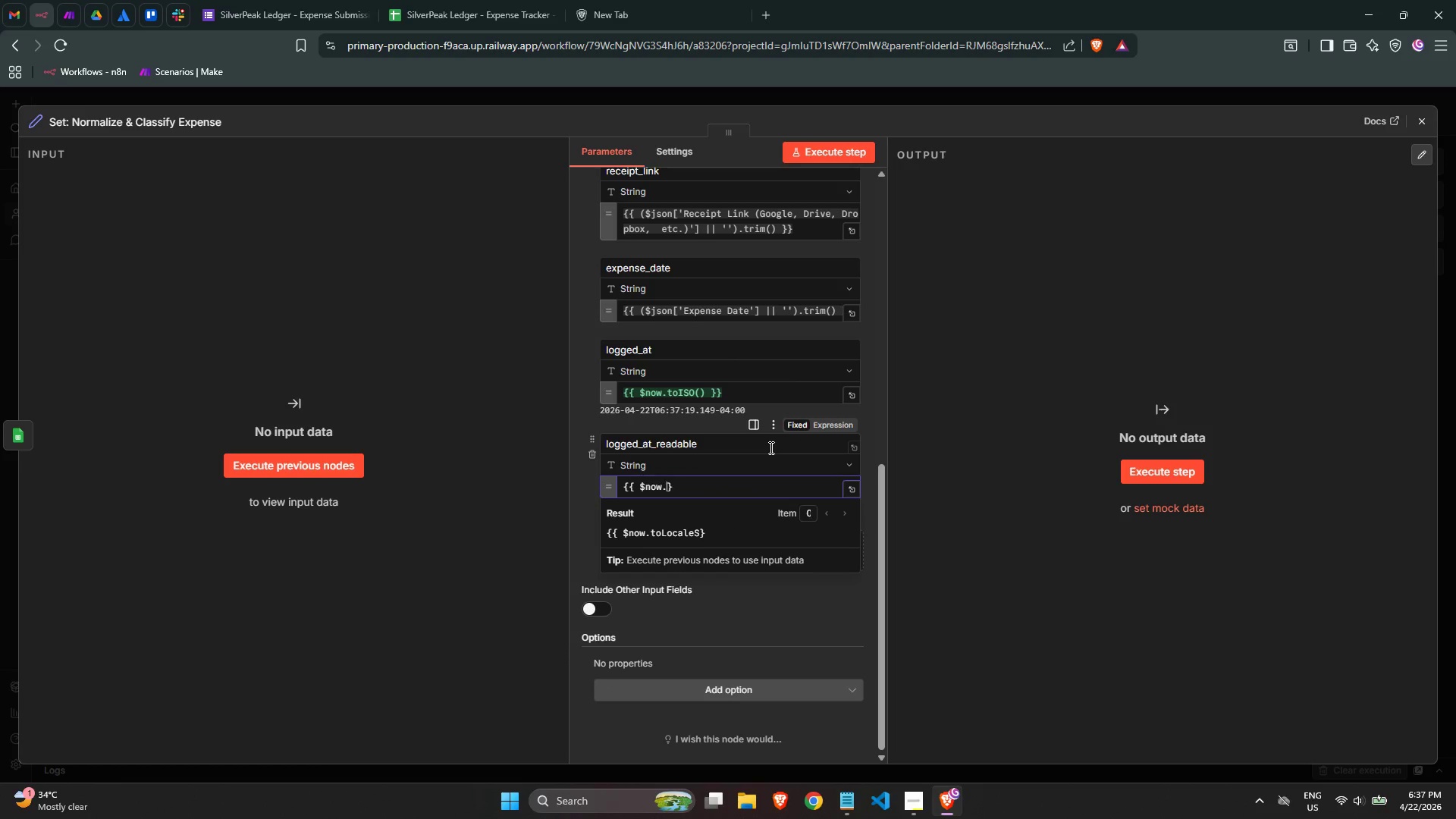 
key(Backspace)
 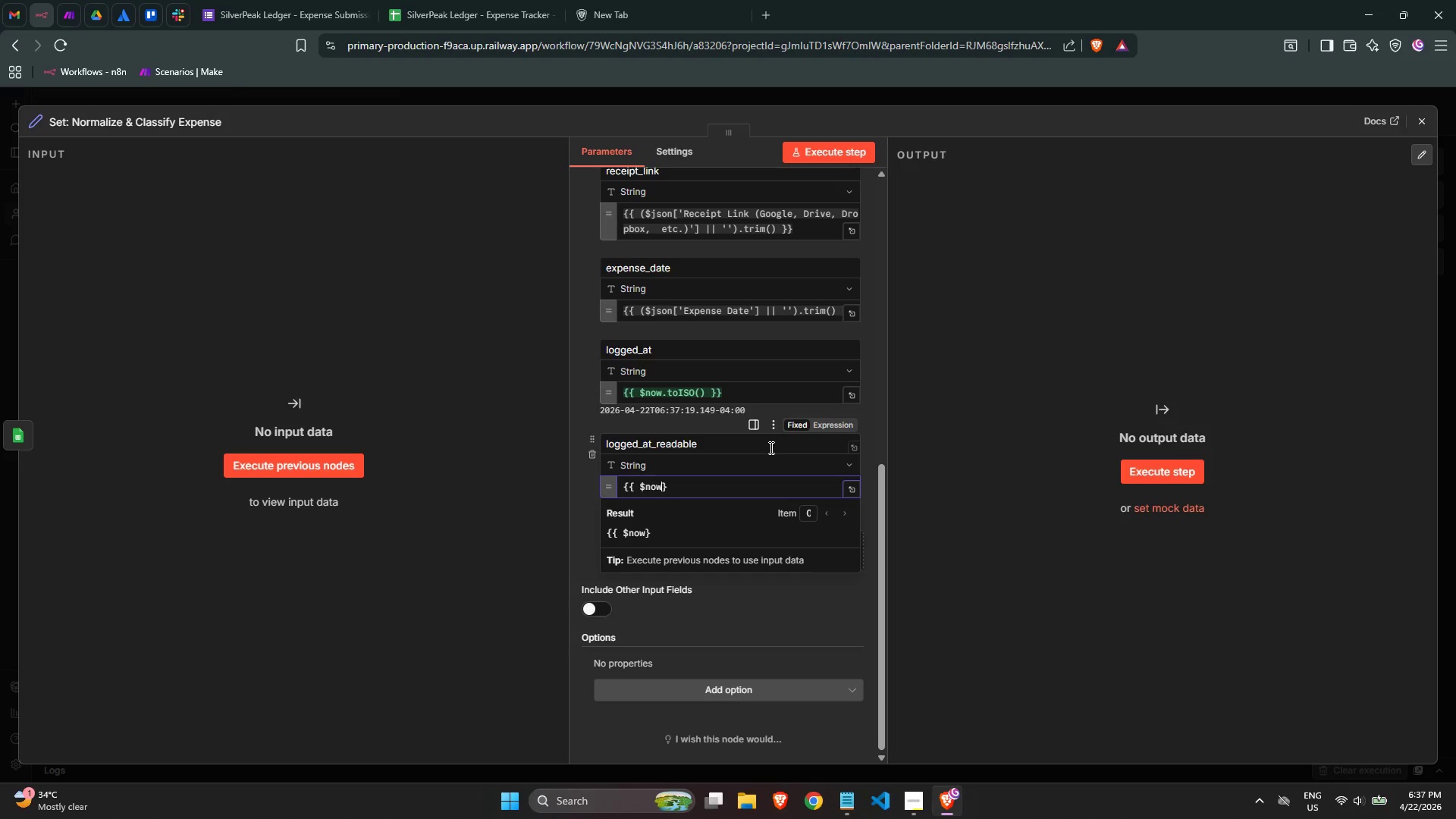 
key(Period)
 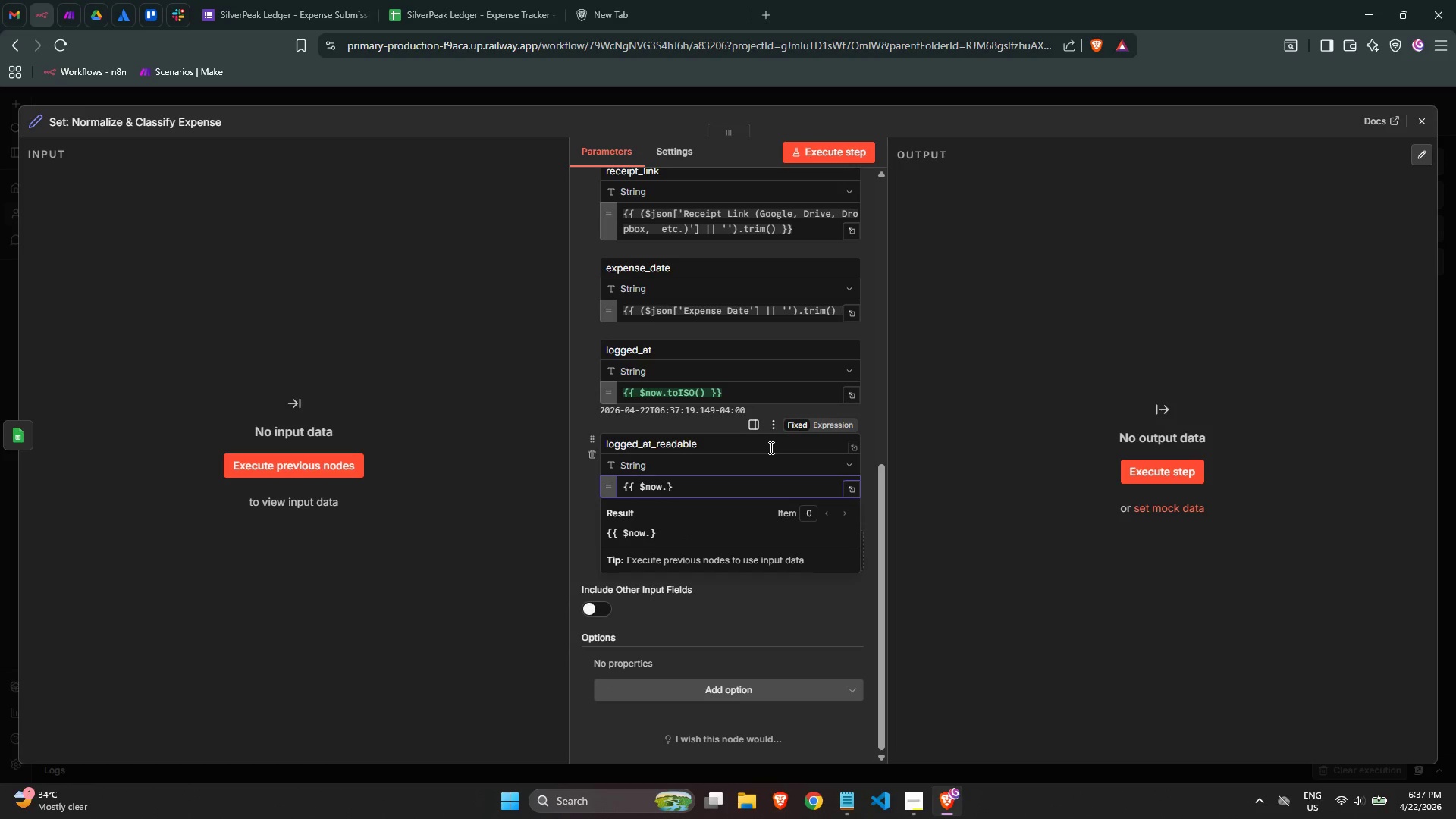 
key(Space)
 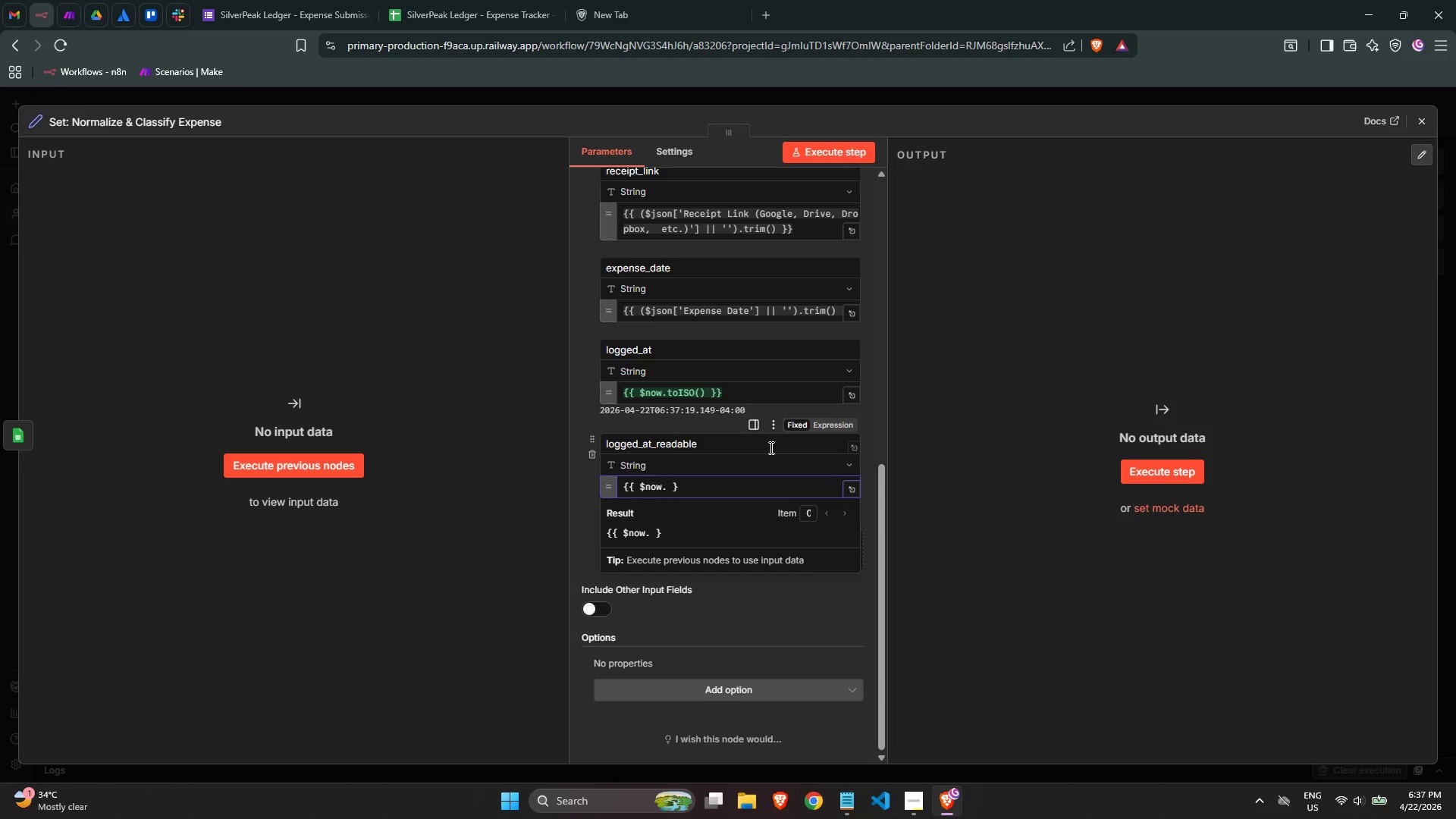 
key(Shift+ShiftLeft)
 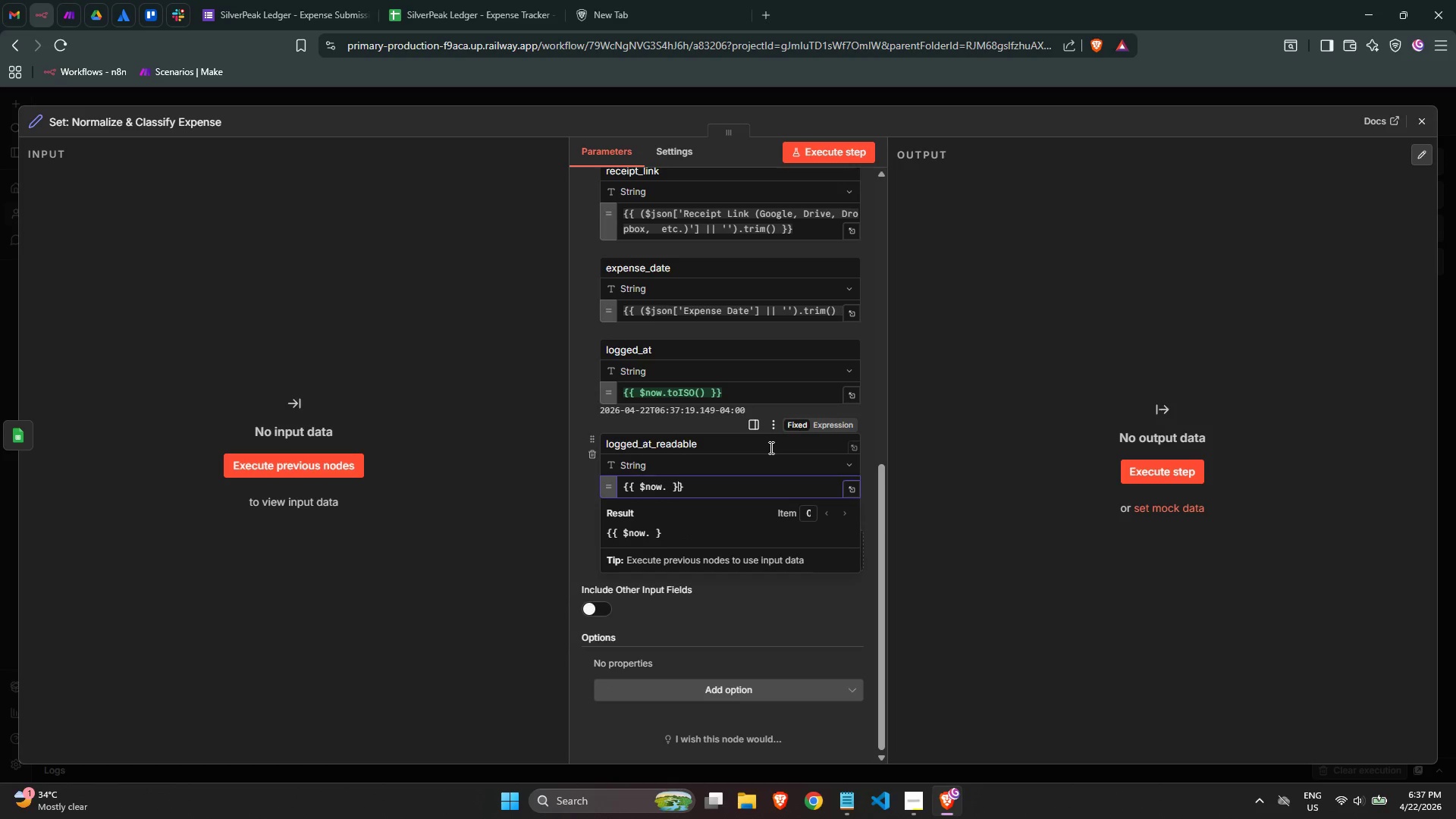 
key(Shift+BracketRight)
 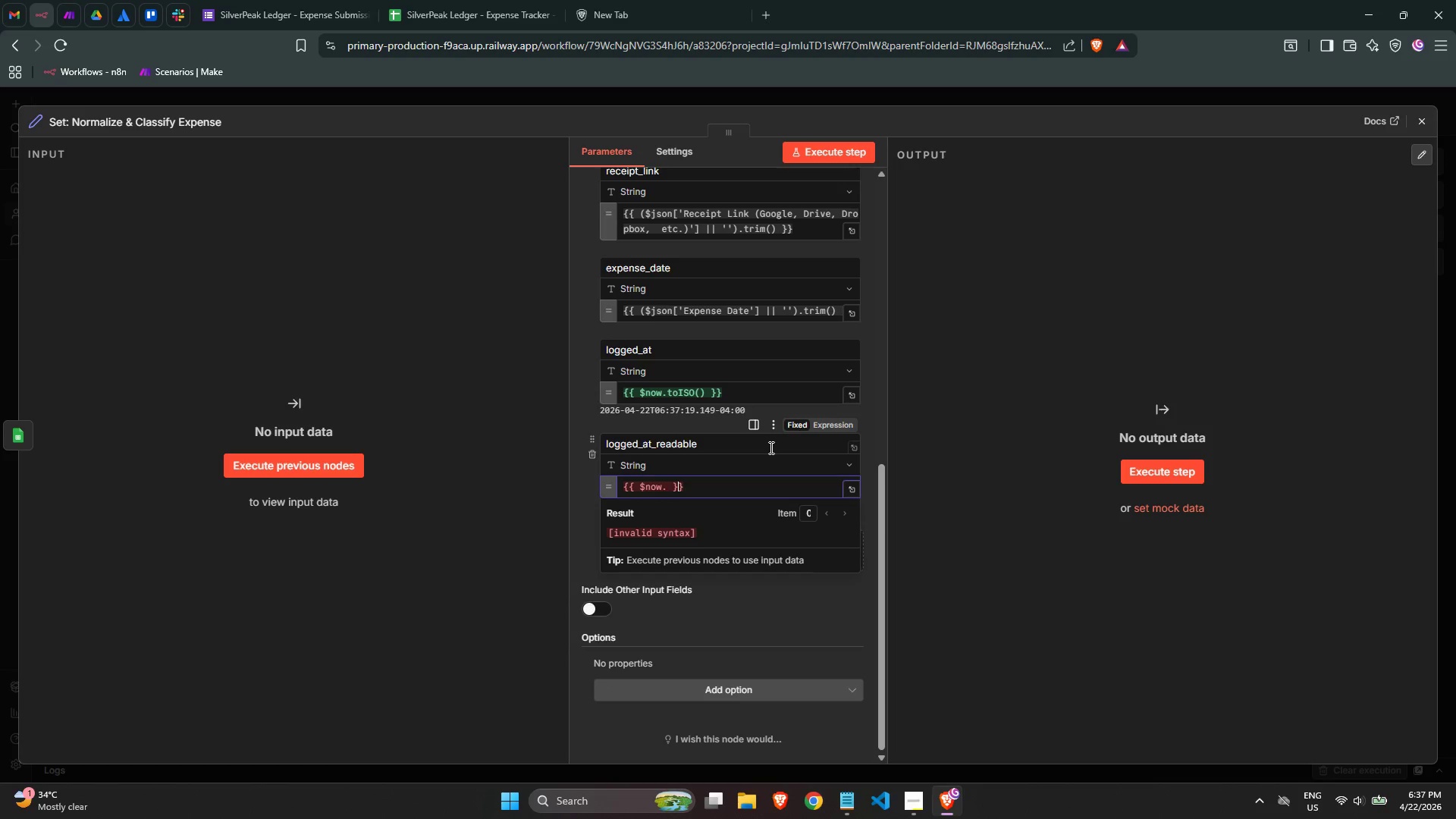 
key(ArrowLeft)
 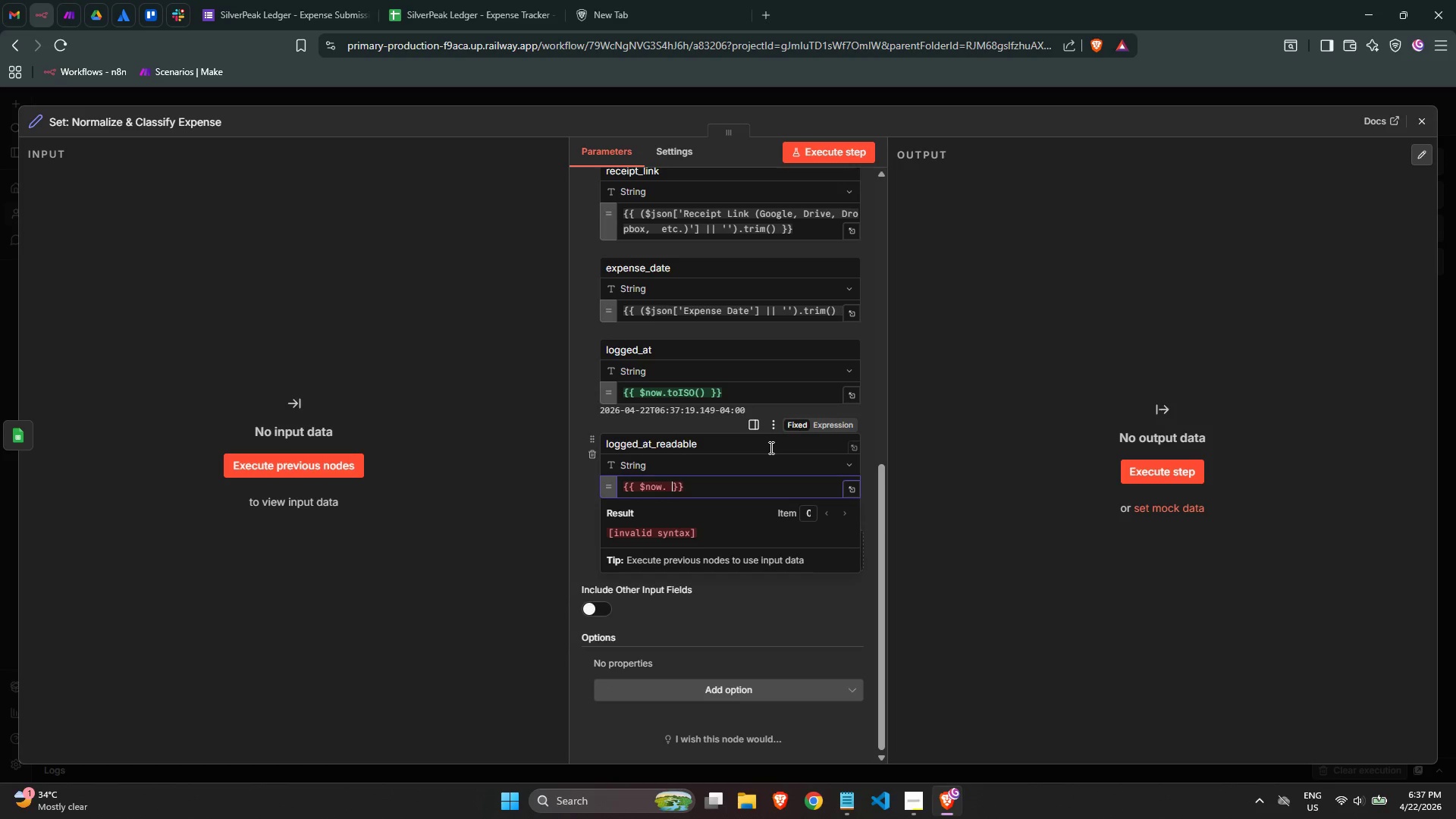 
key(ArrowLeft)
 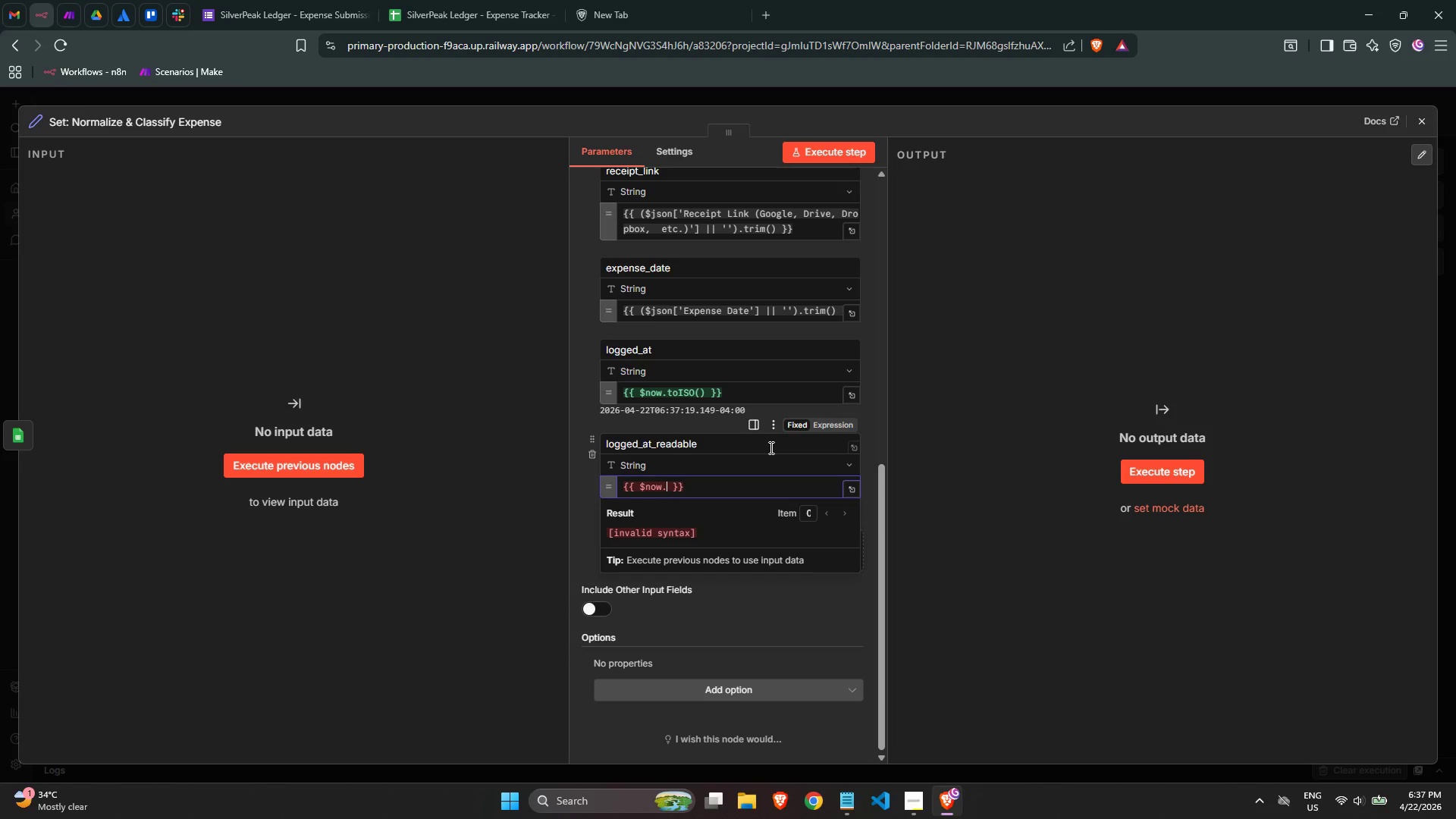 
key(ArrowLeft)
 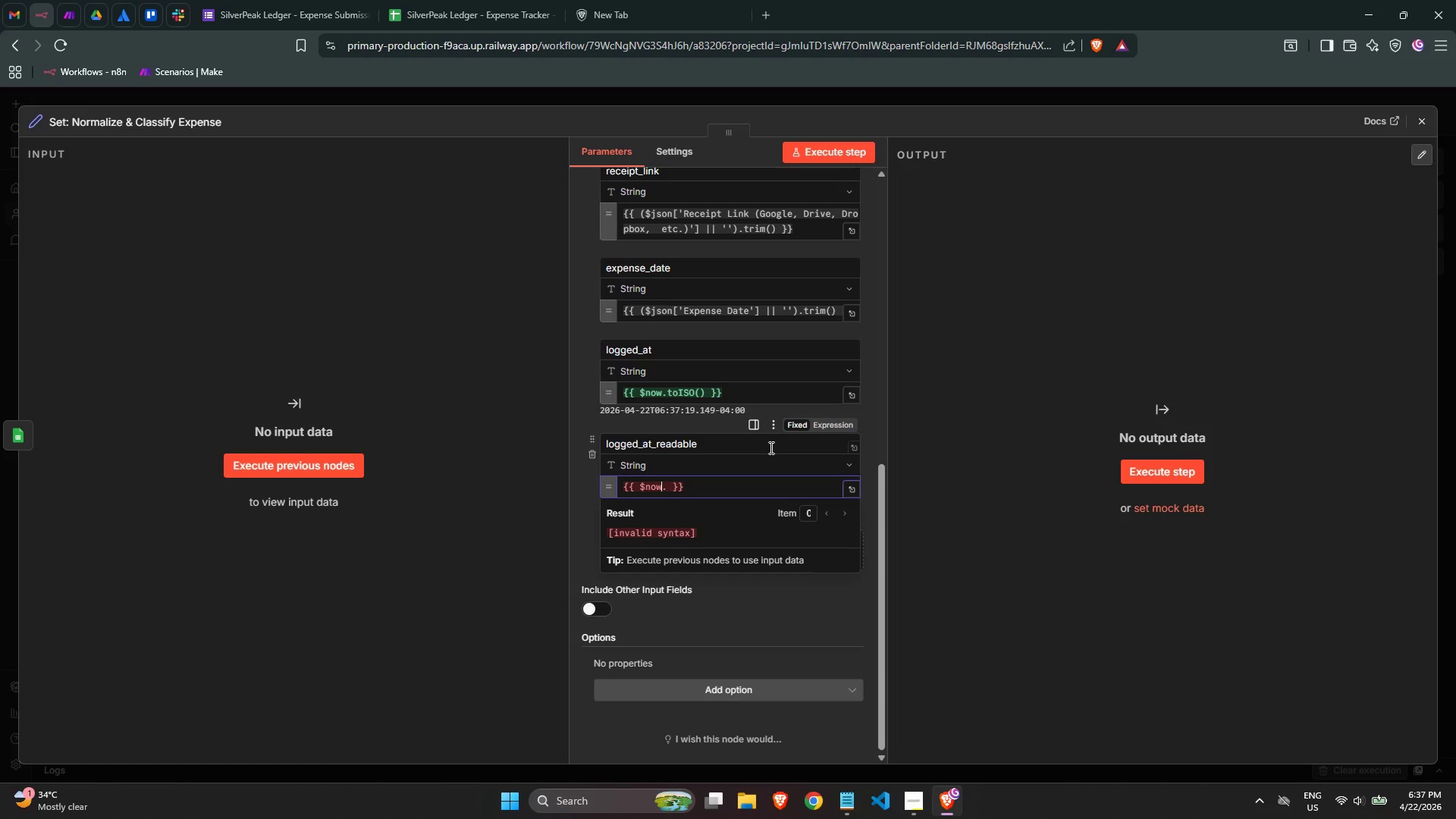 
key(ArrowRight)
 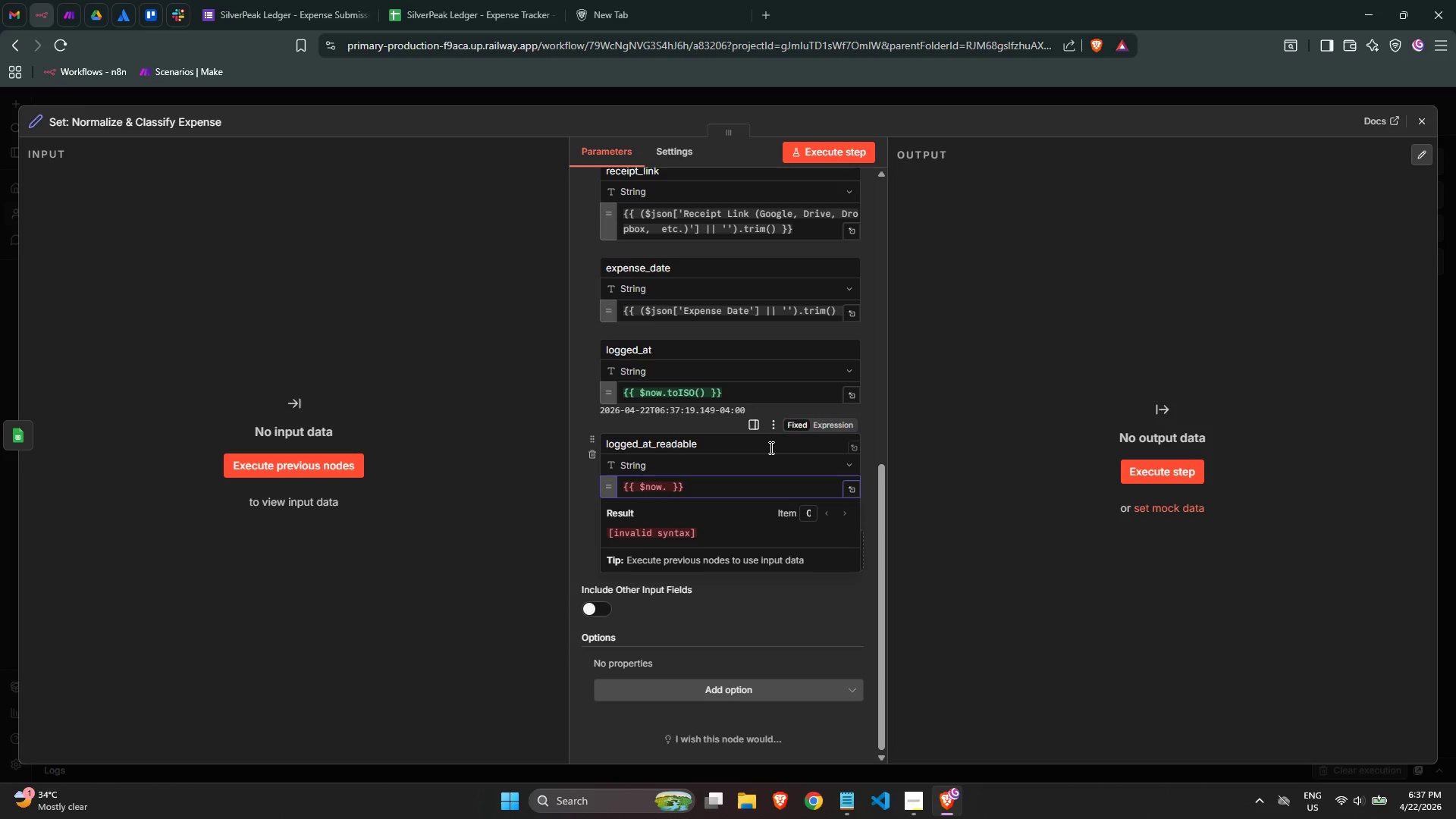 
key(Backspace)
type(.fo)
 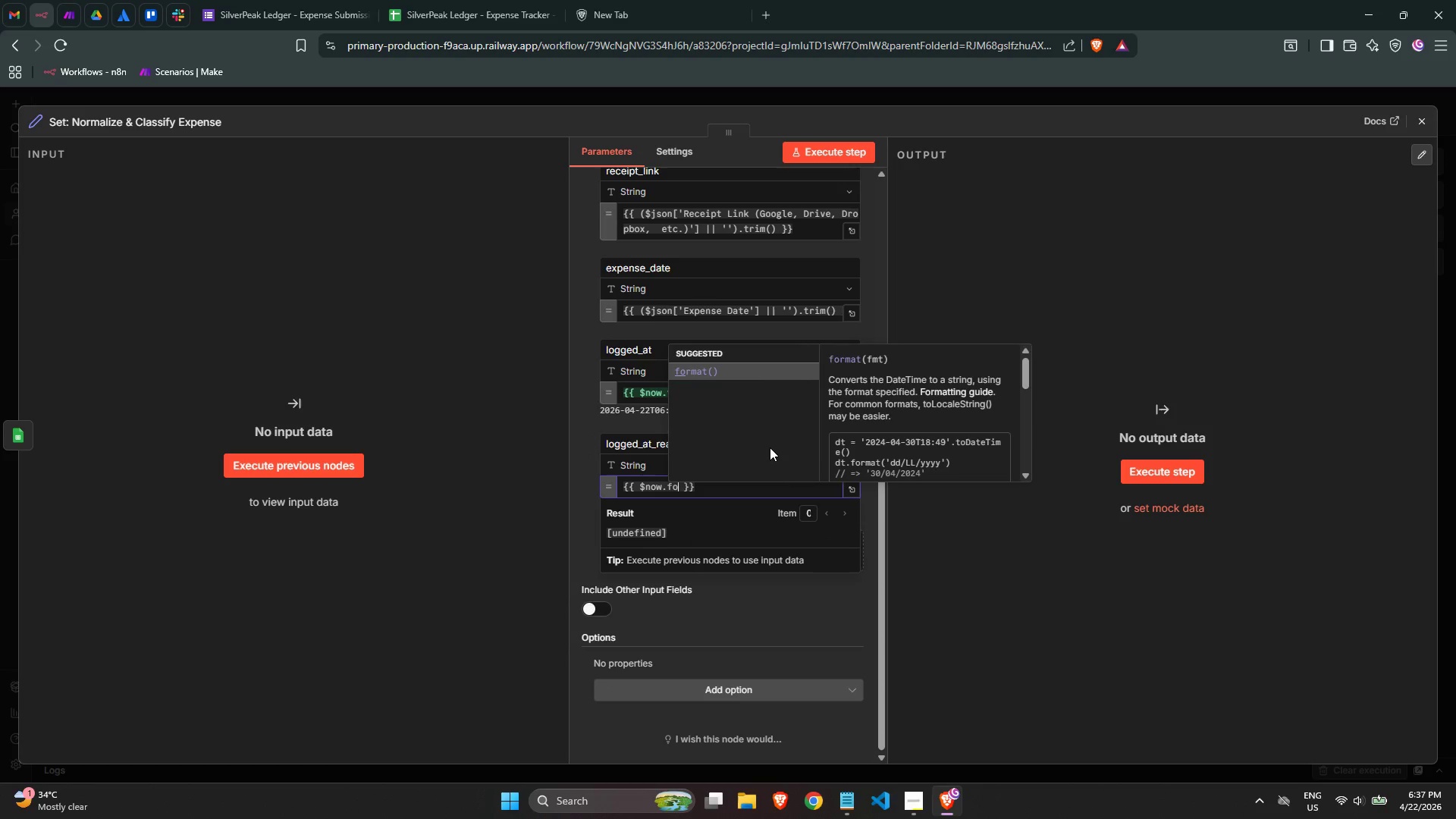 
key(Enter)
 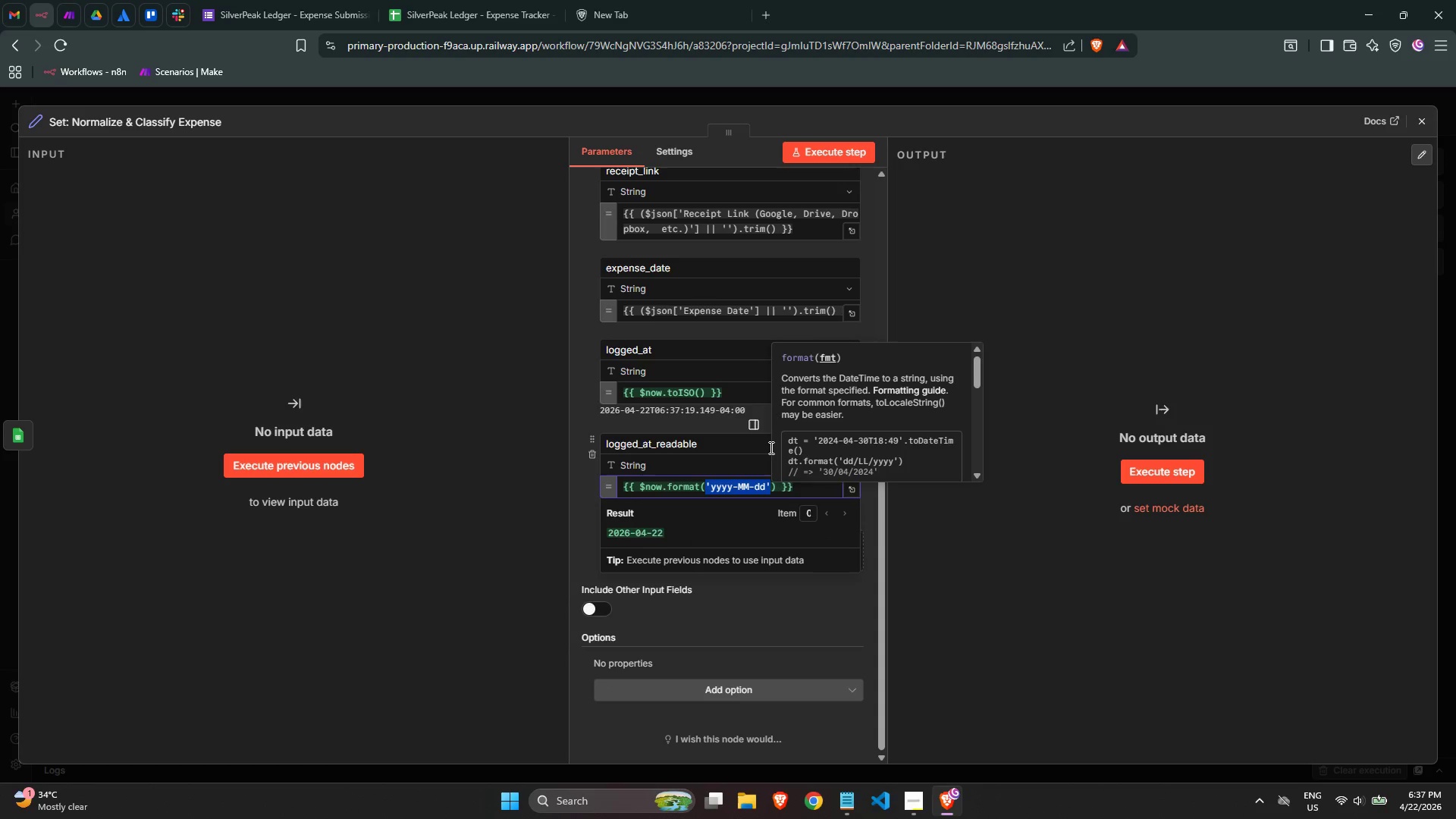 
key(ArrowRight)
 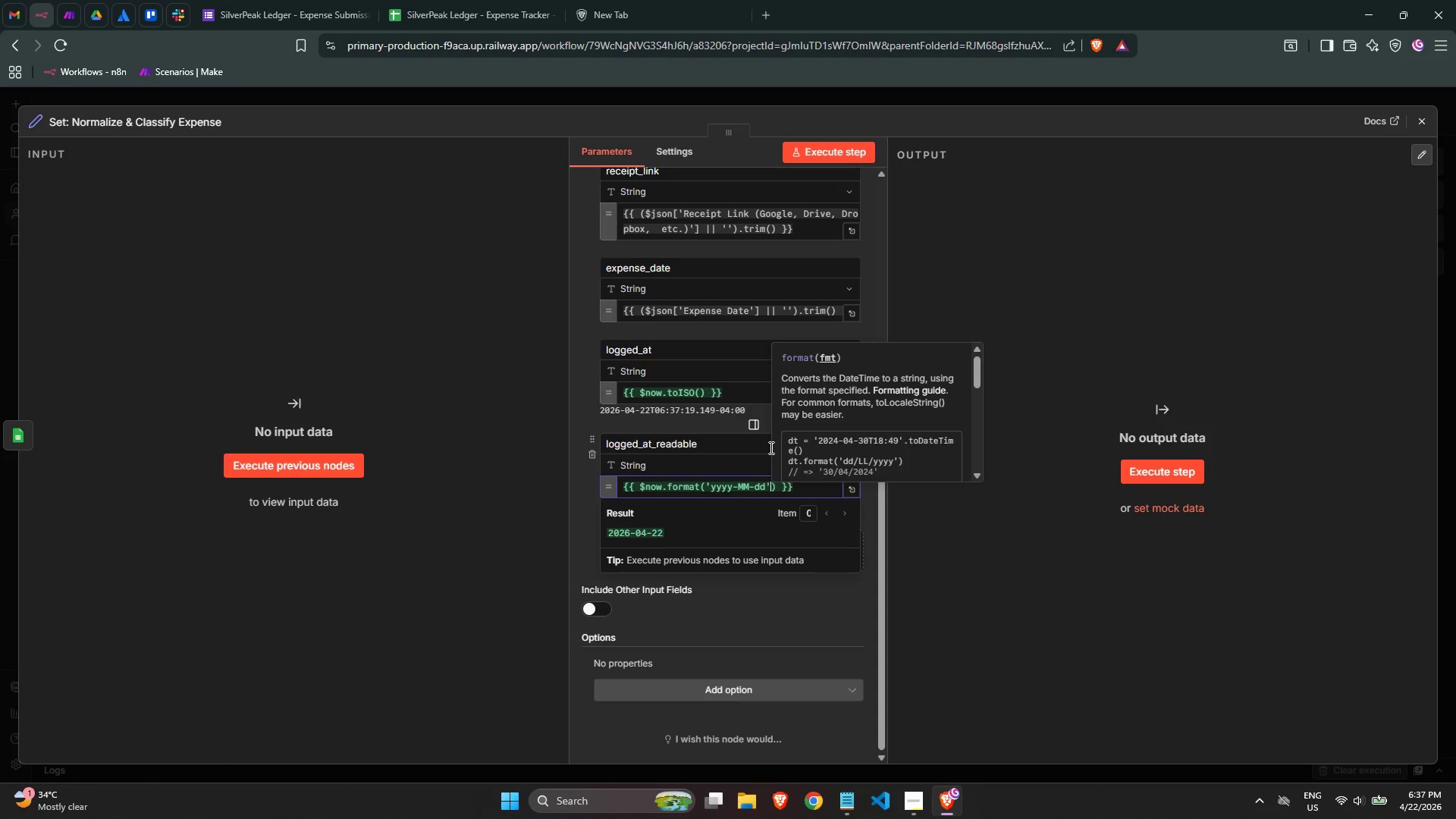 
key(ArrowLeft)
 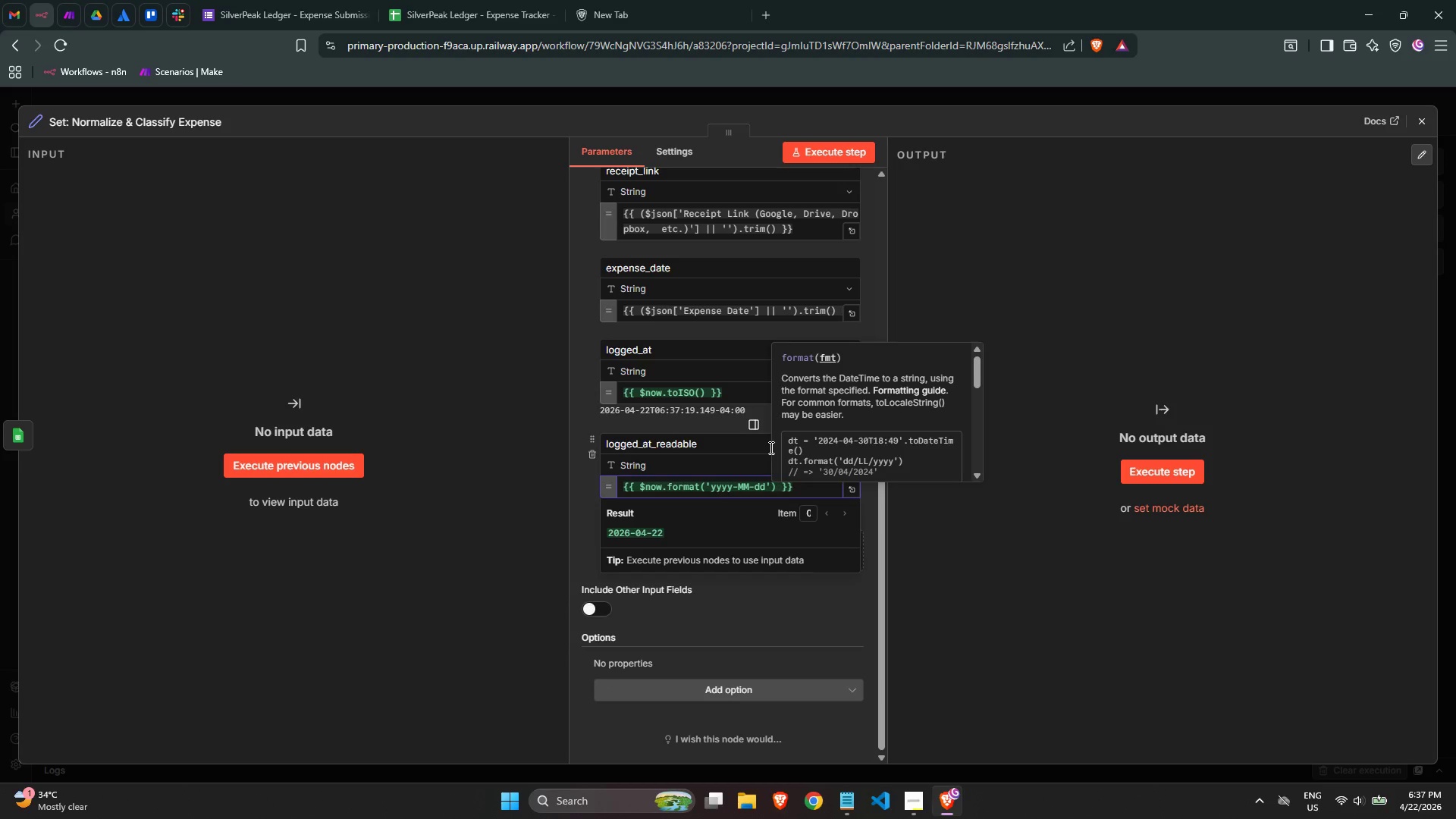 
hold_key(key=ControlLeft, duration=0.81)
 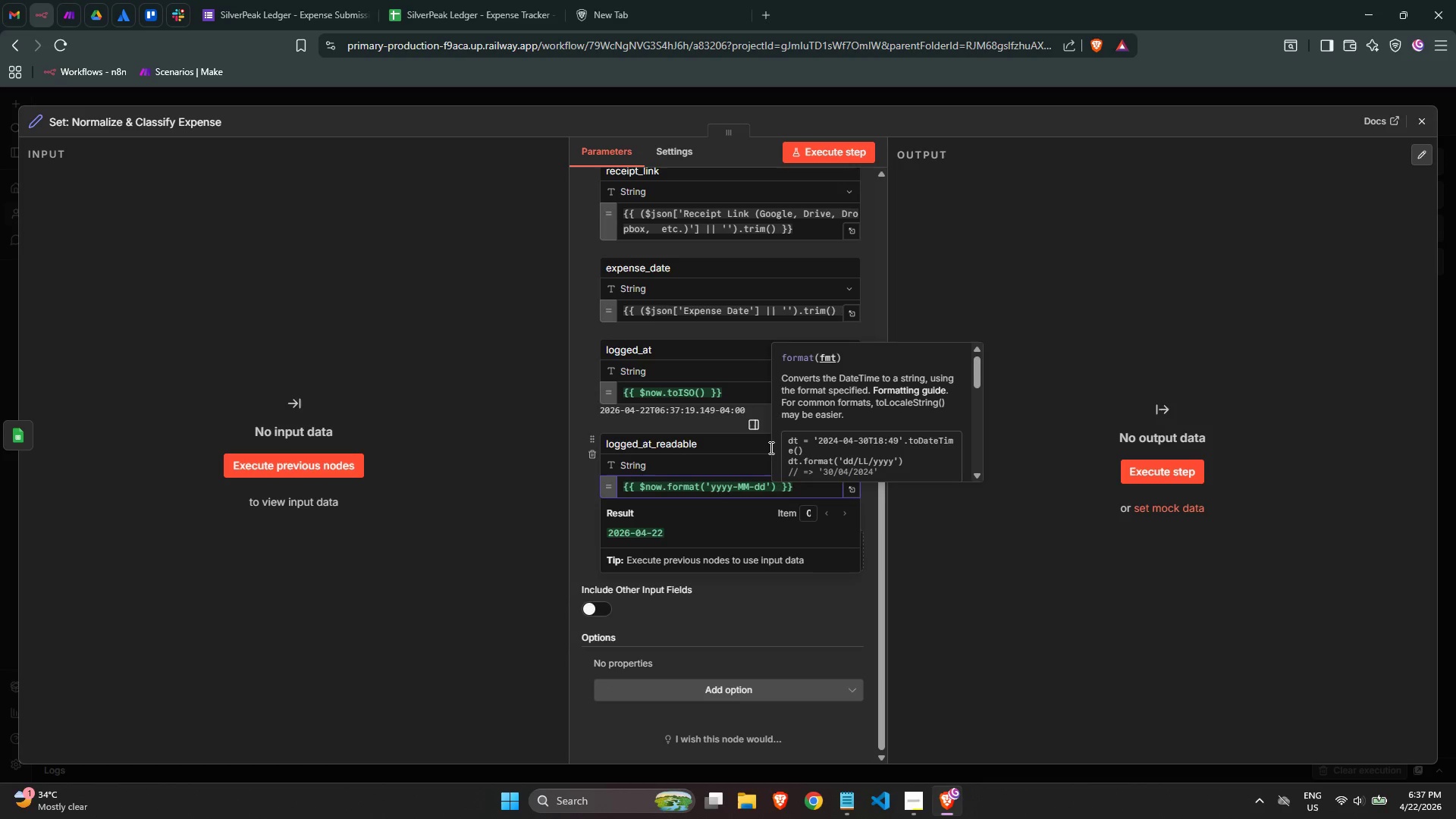 
key(ArrowLeft)
 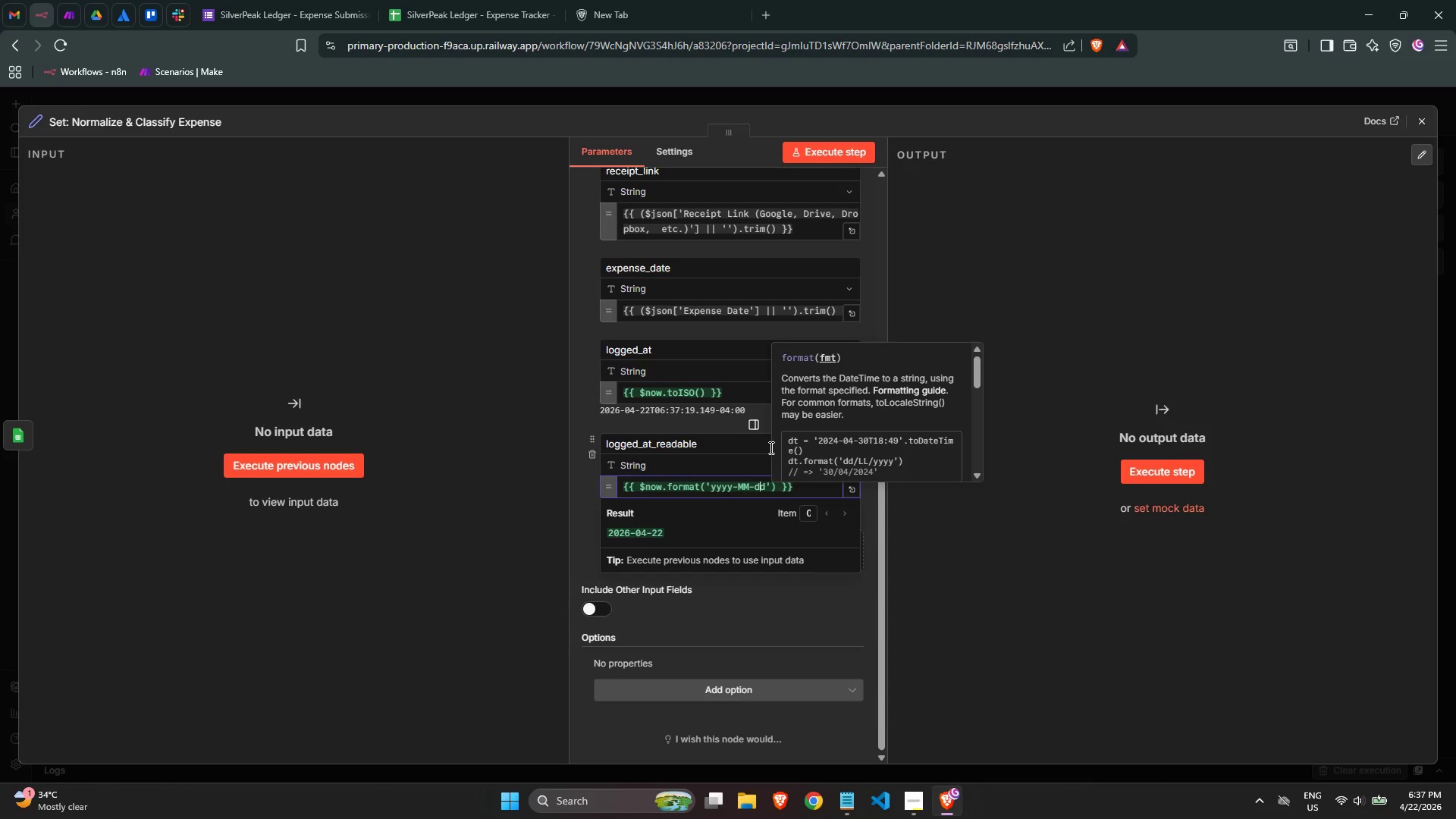 
key(ArrowLeft)
 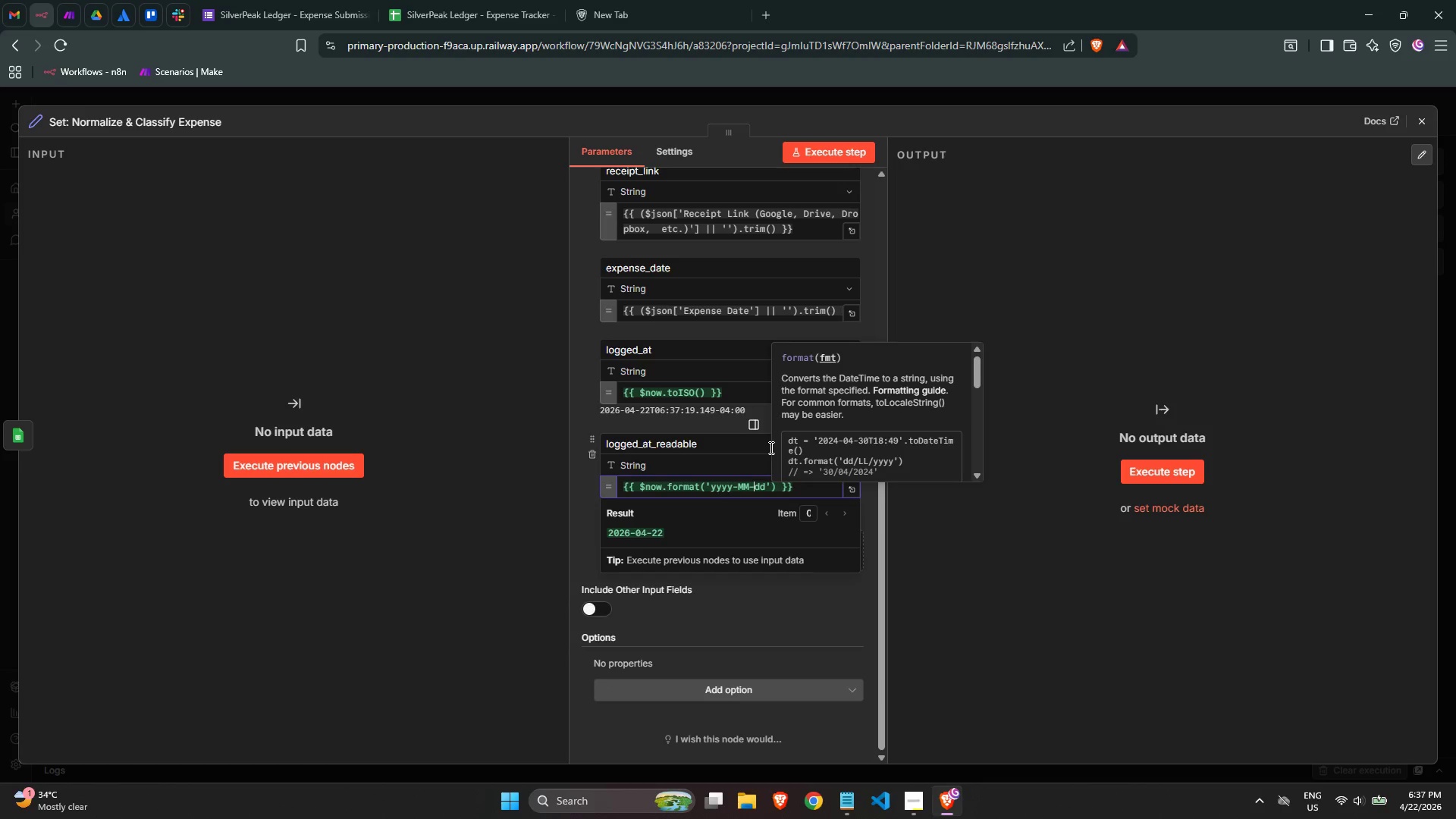 
key(ArrowLeft)
 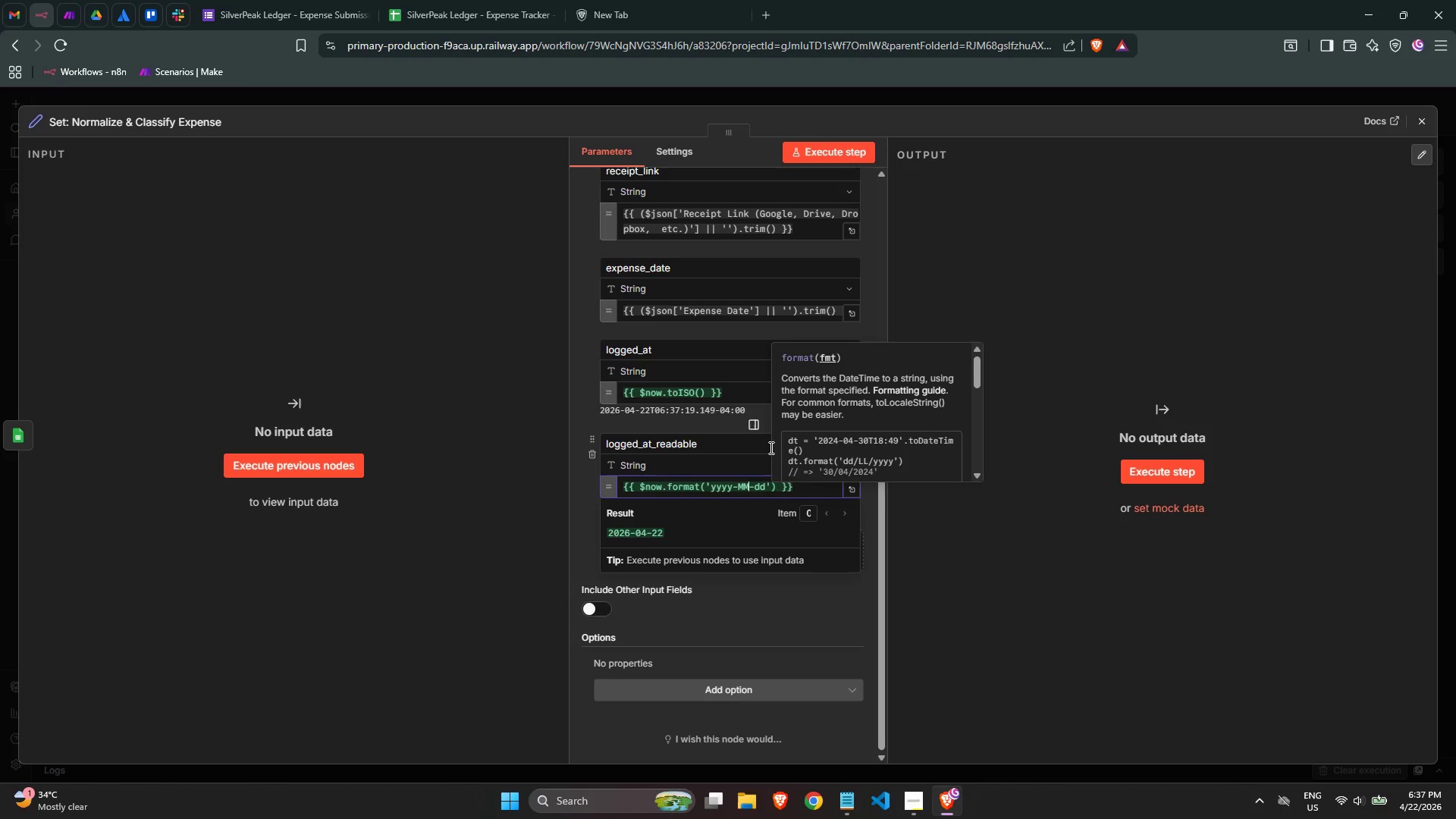 
key(ArrowLeft)
 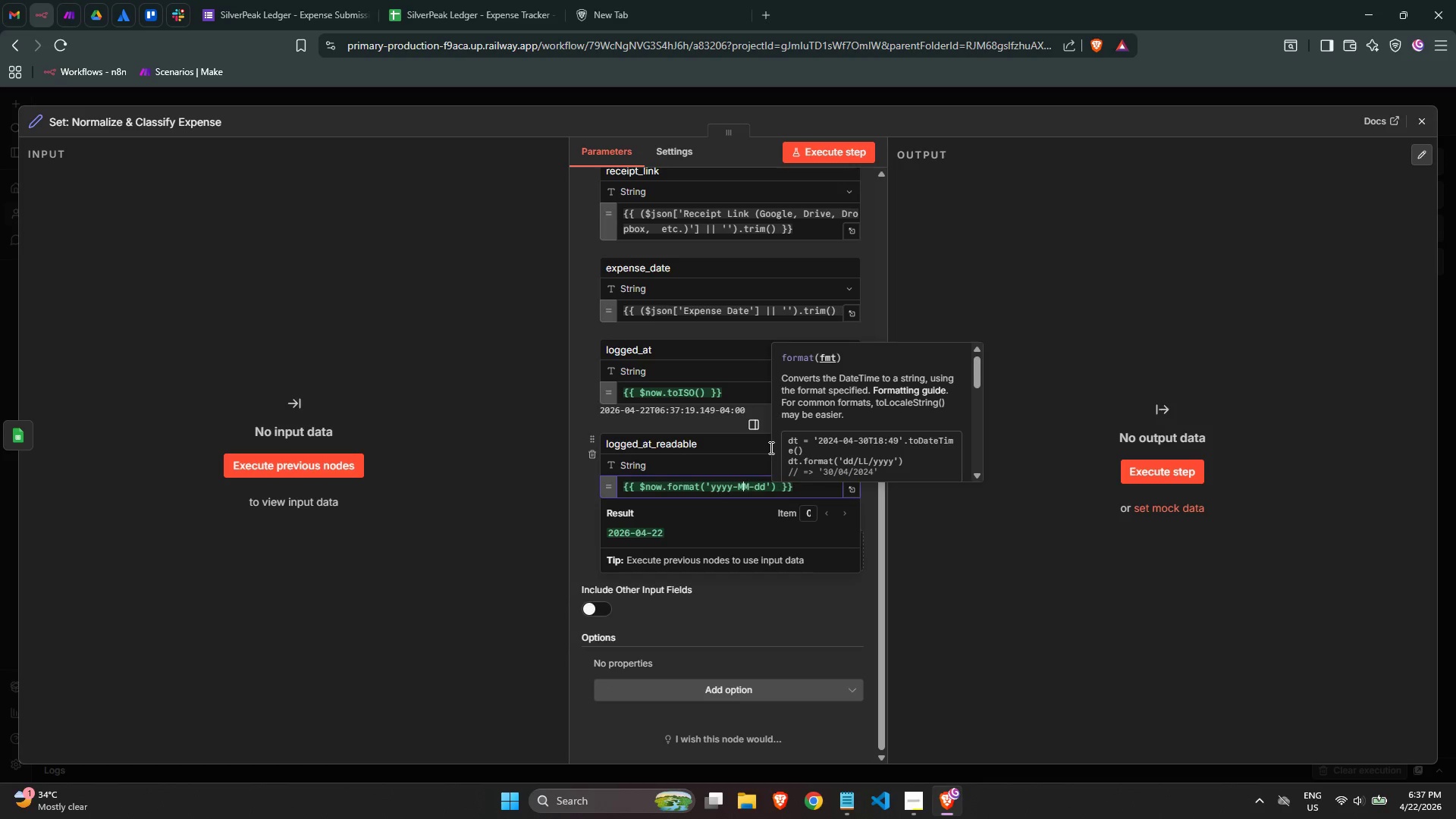 
key(ArrowLeft)
 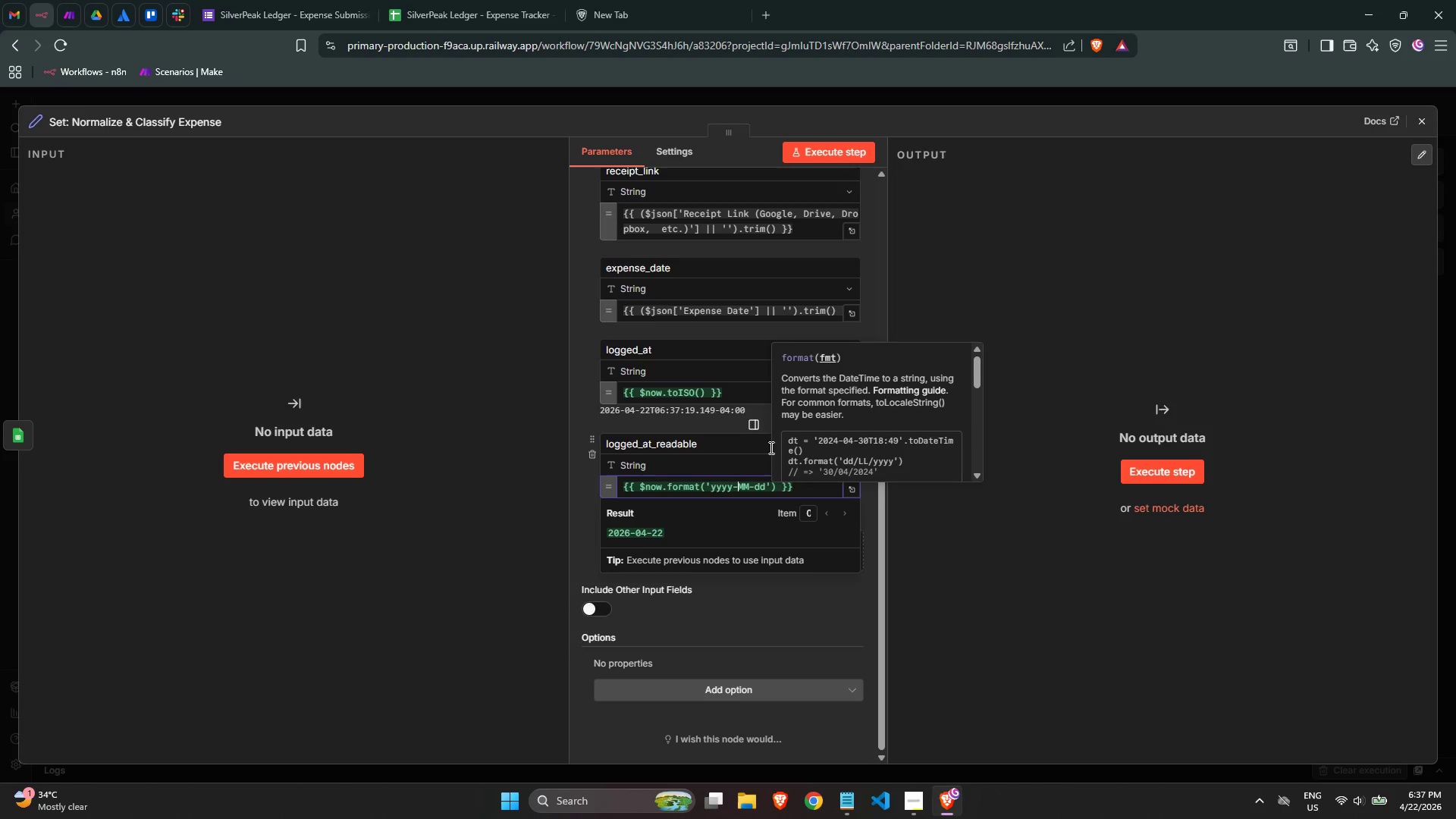 
key(Control+Z)
 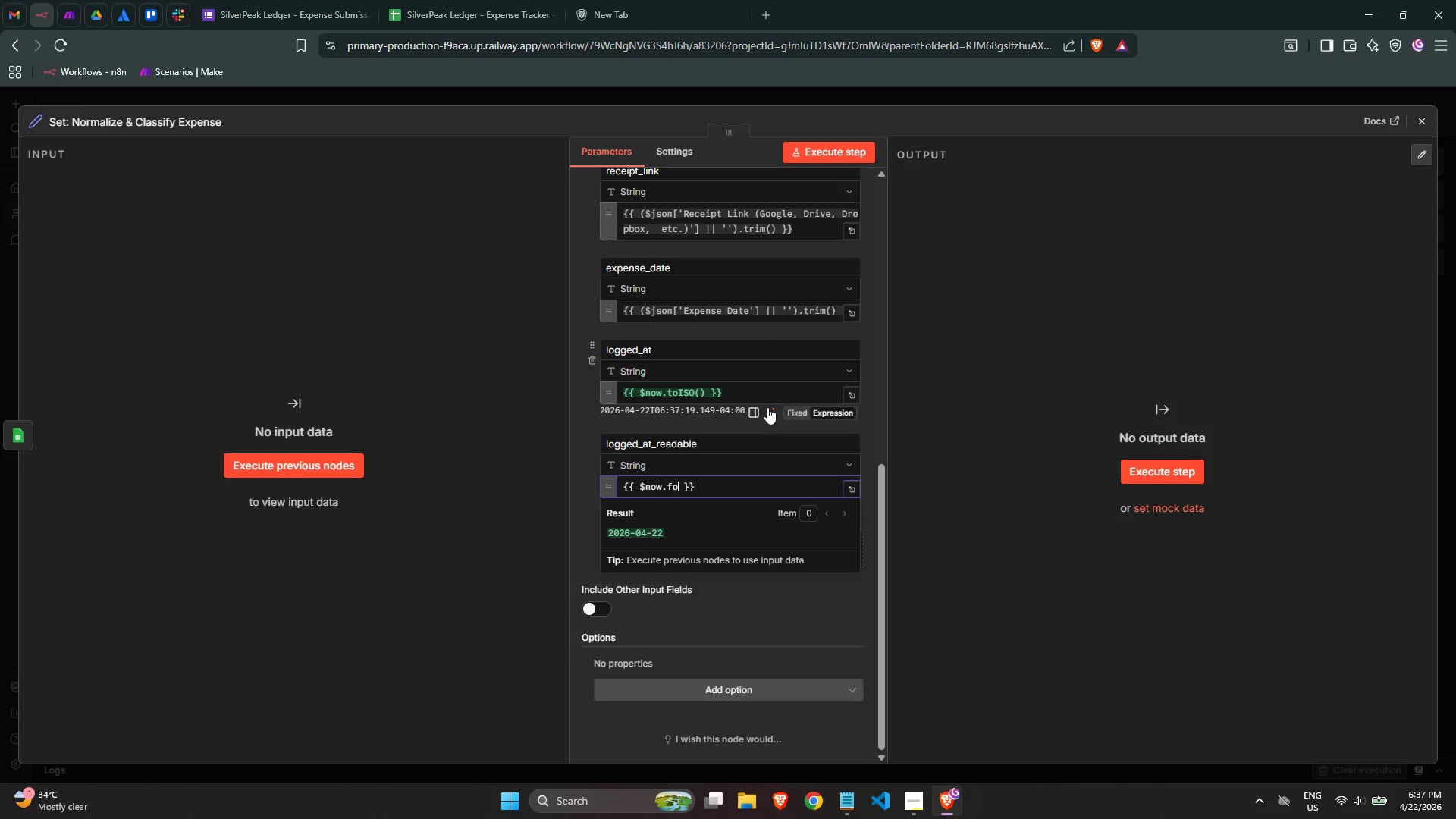 
key(Control+Z)
 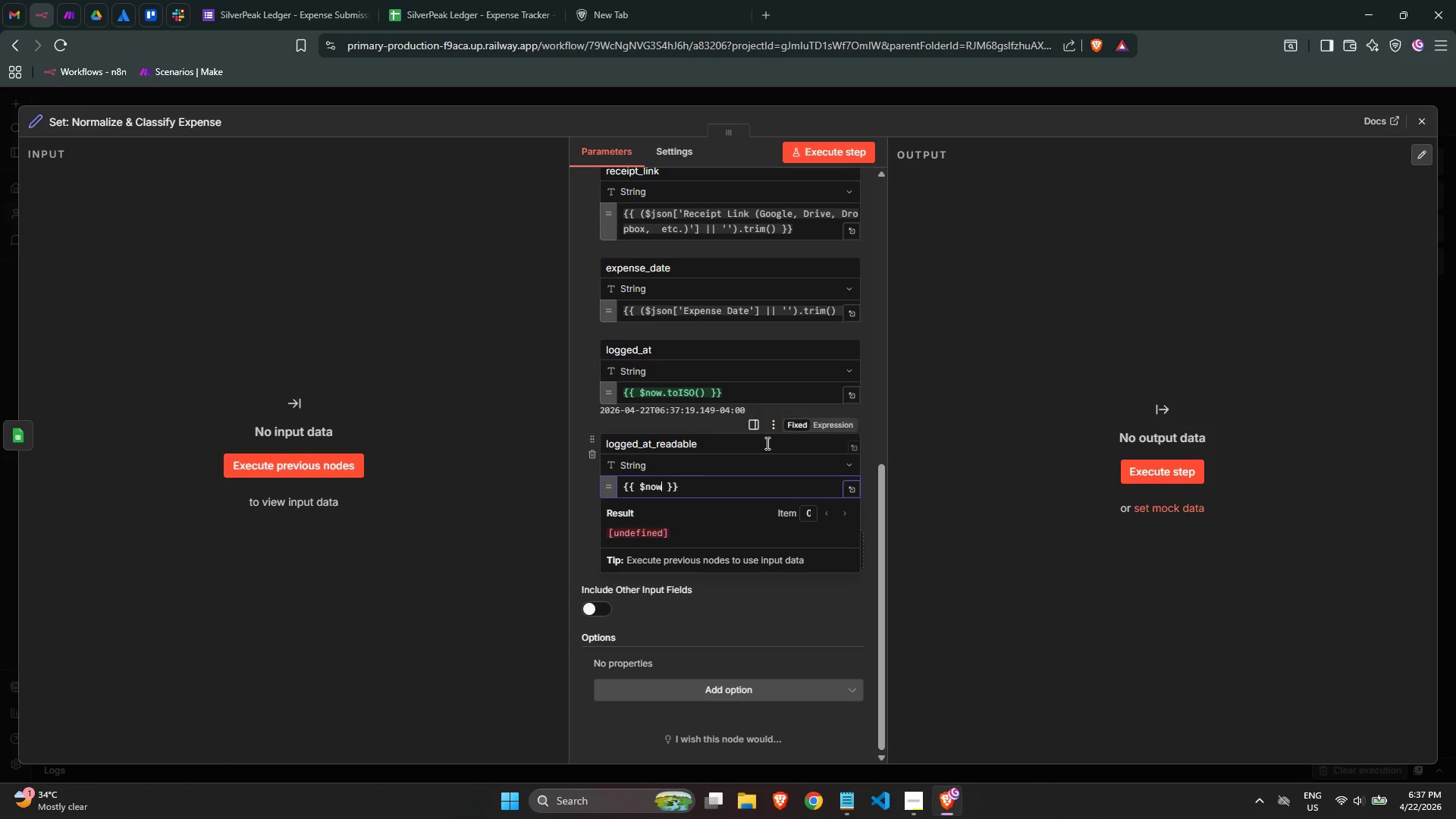 
key(Control+Z)
 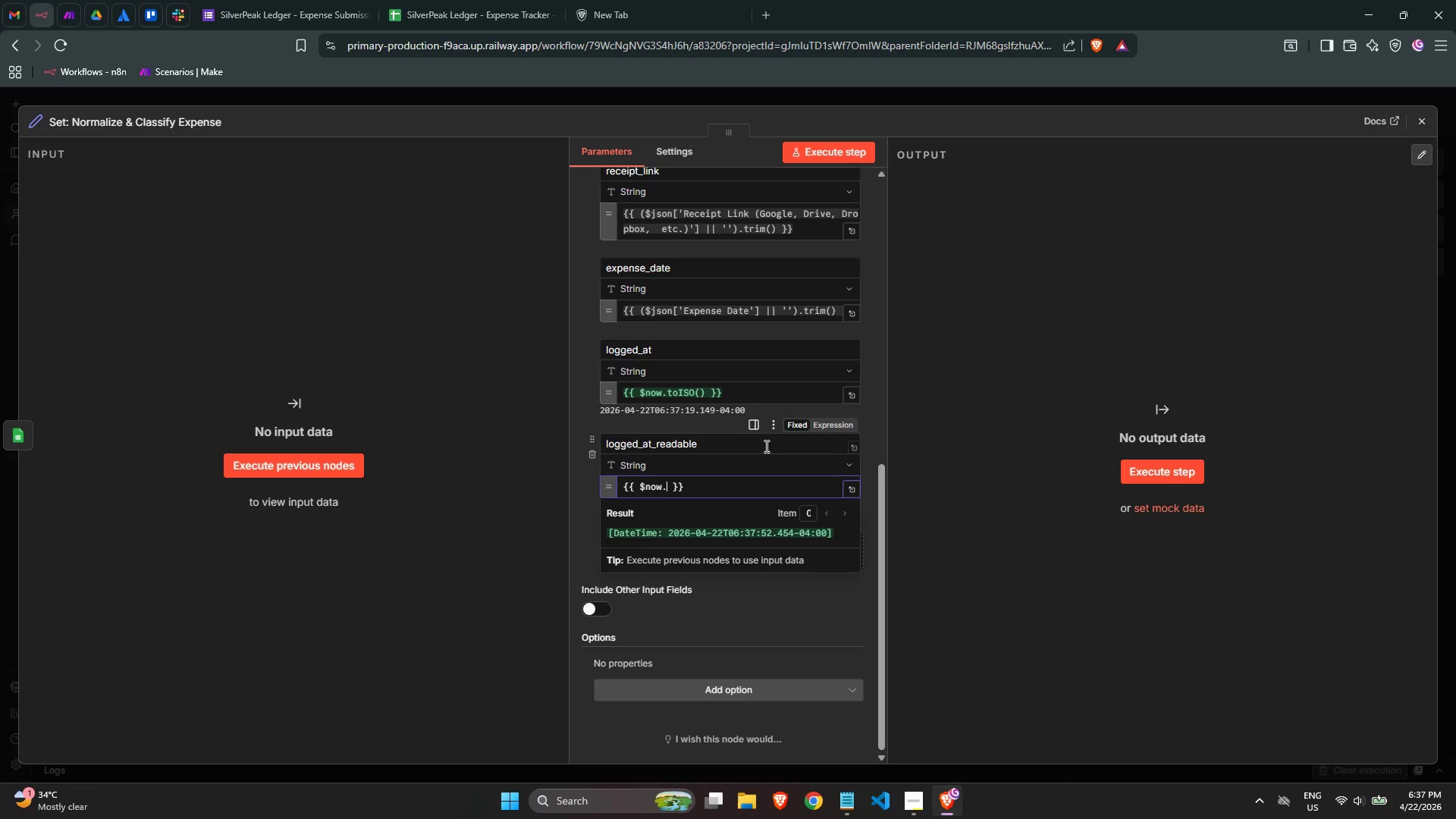 
key(Control+Z)
 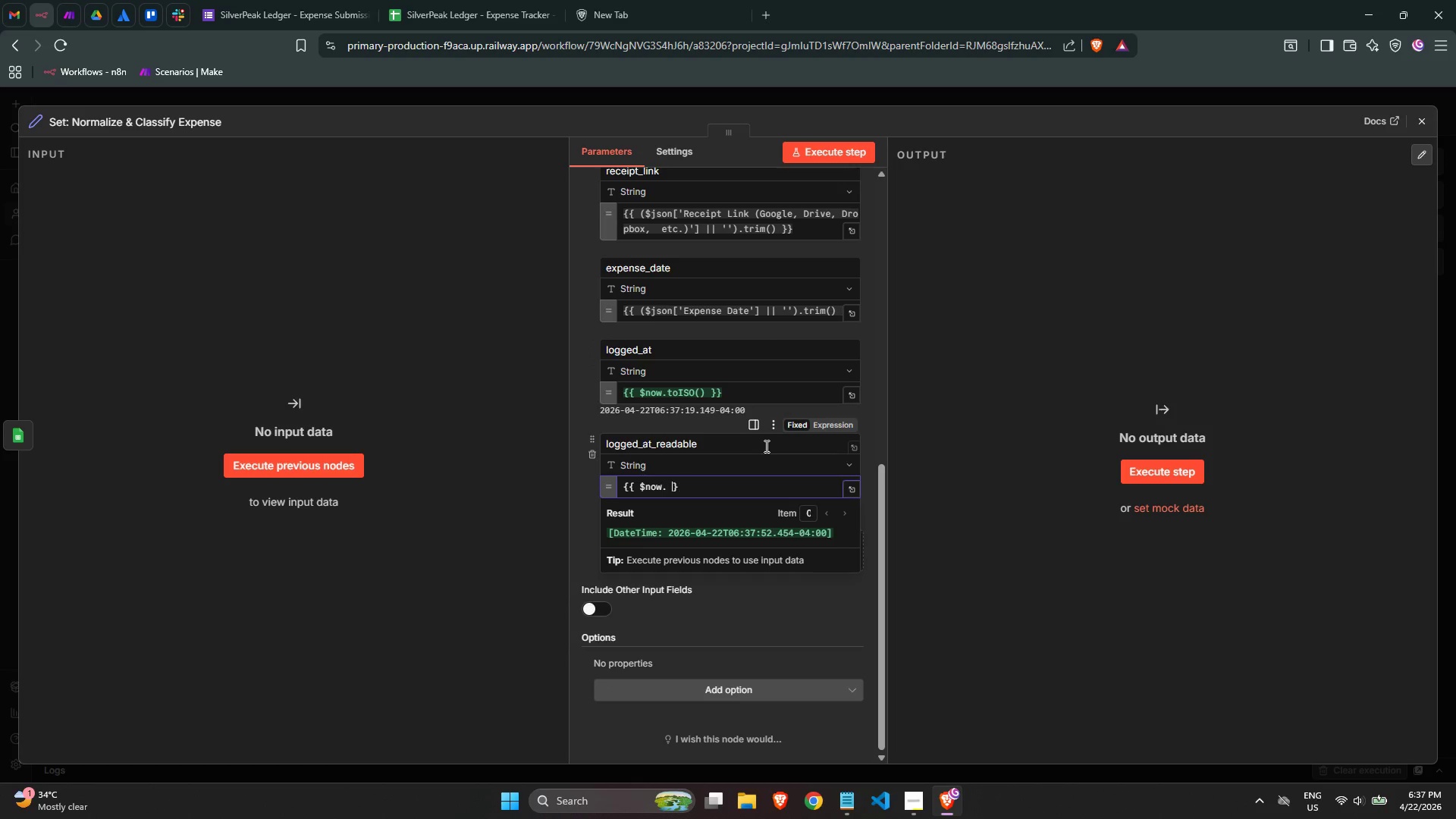 
key(Control+Z)
 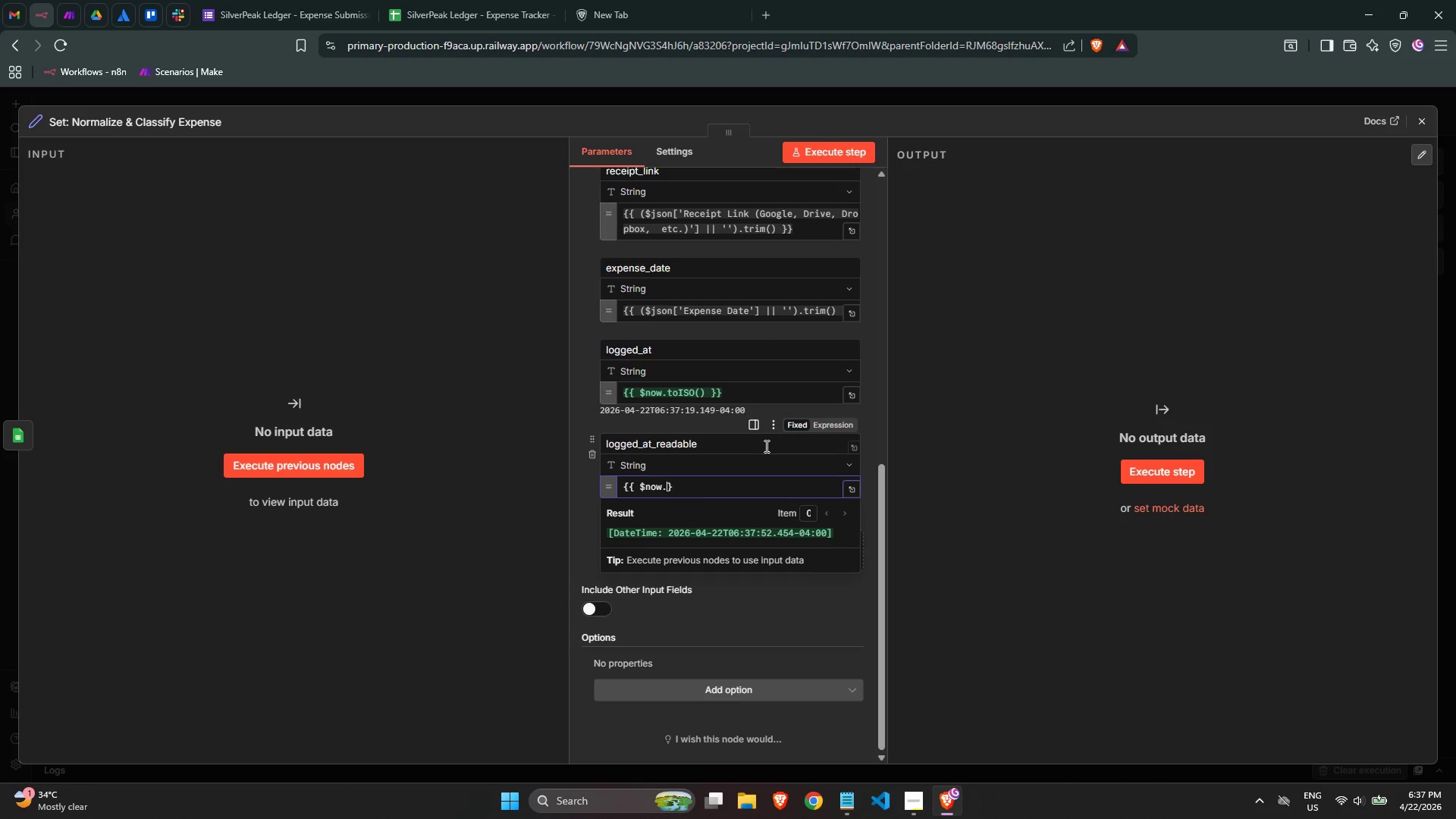 
key(Control+Z)
 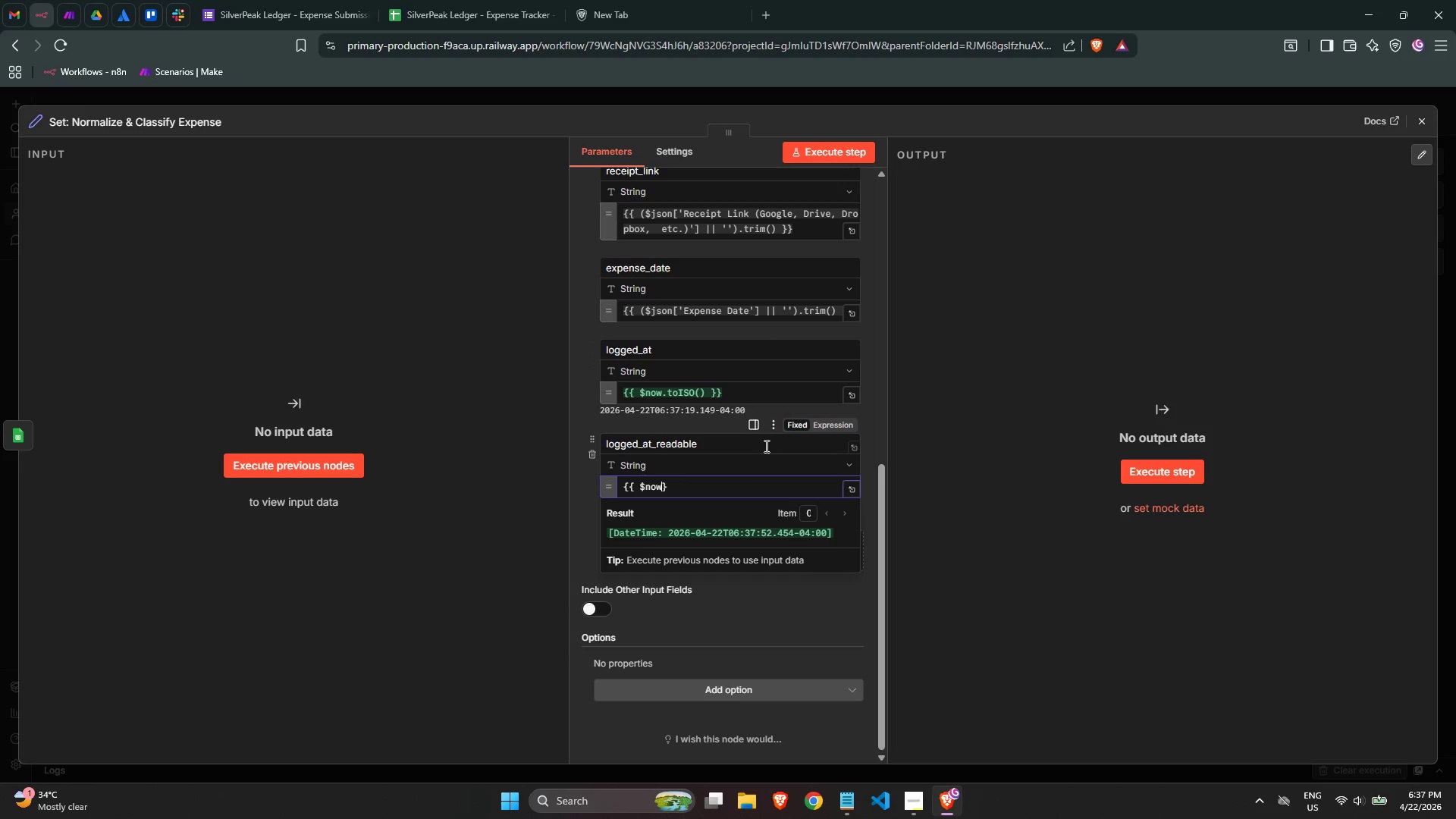 
key(Control+Z)
 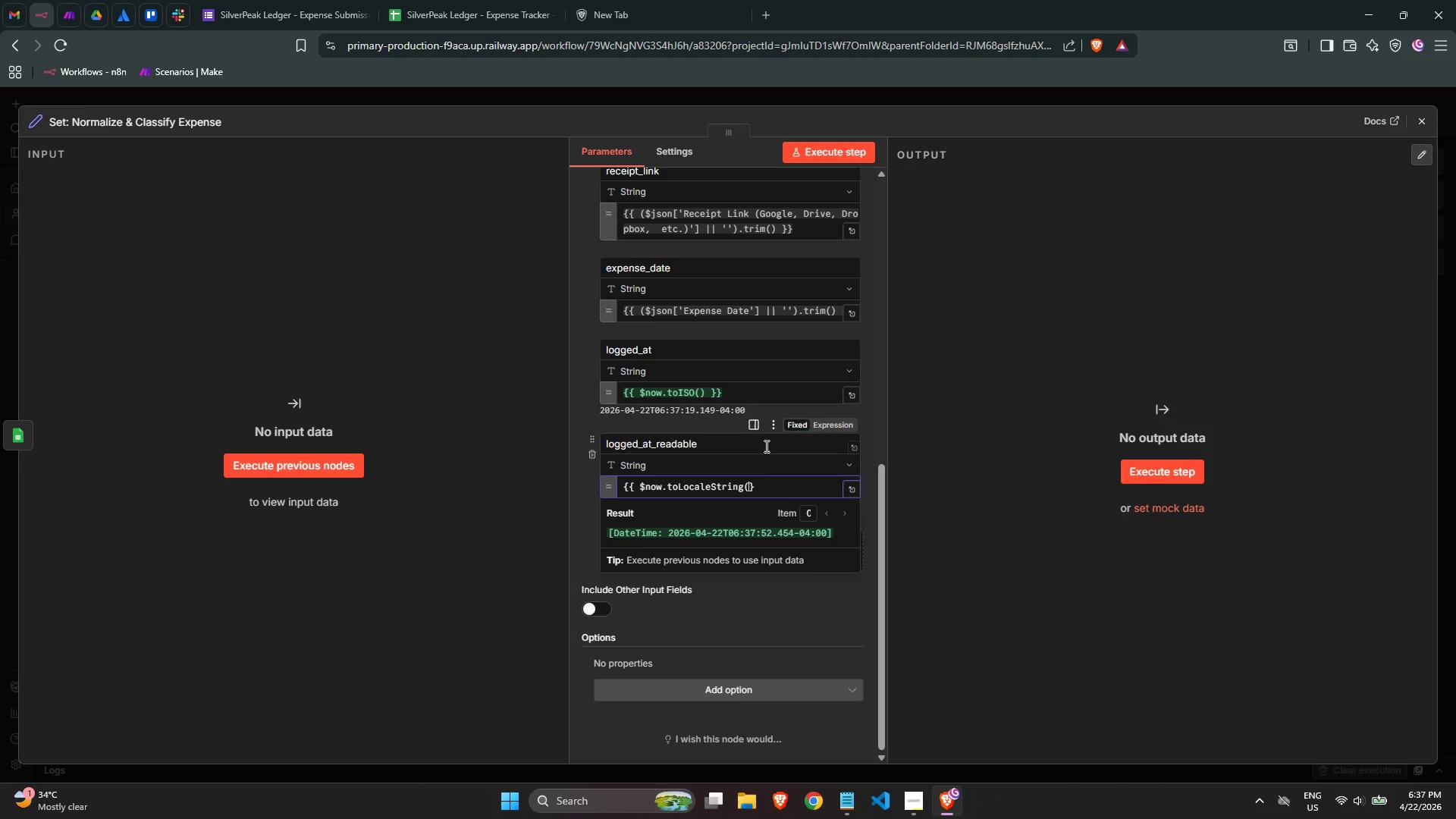 
key(Control+Z)
 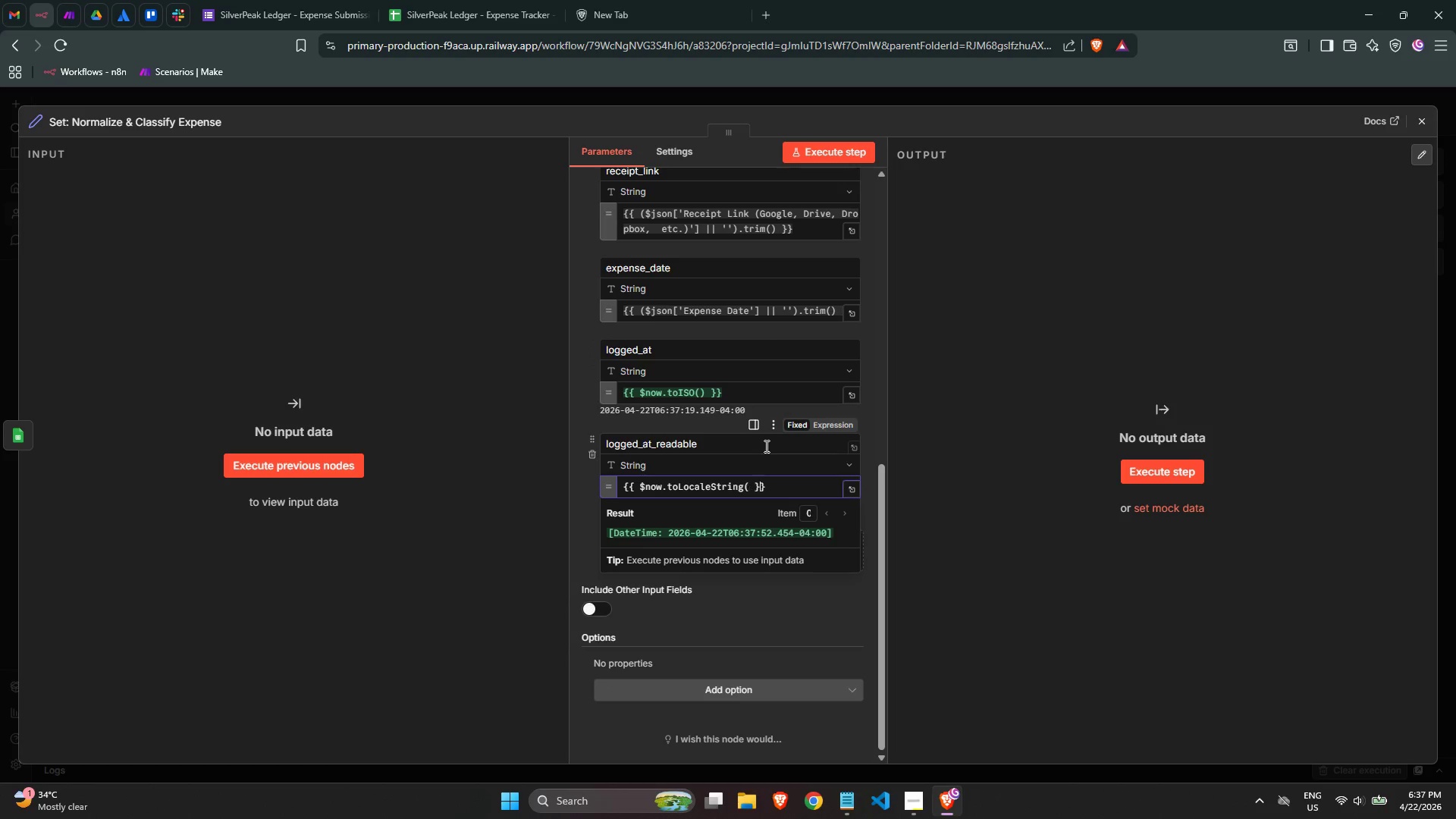 
key(Control+Z)
 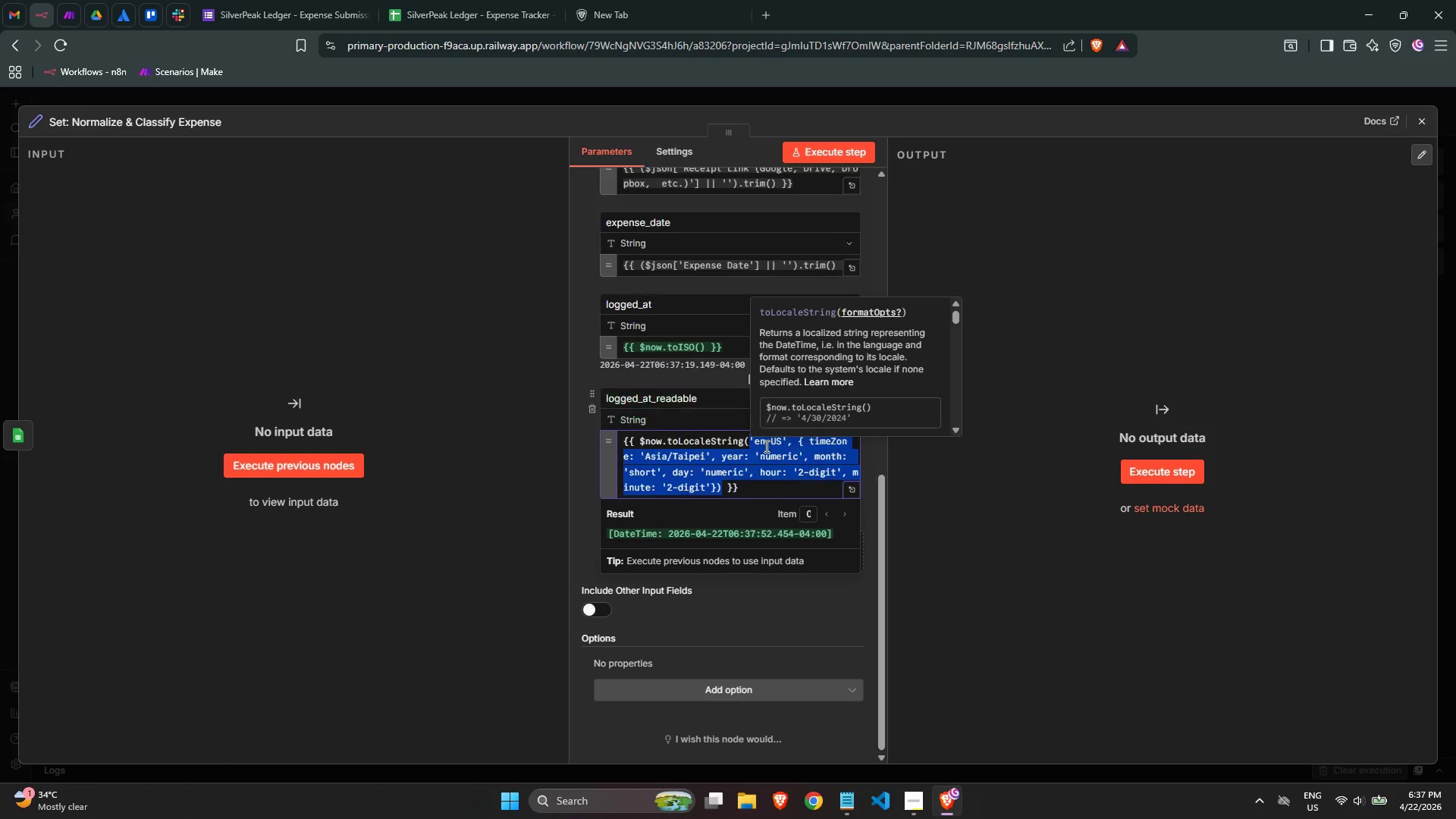 
key(Control+Z)
 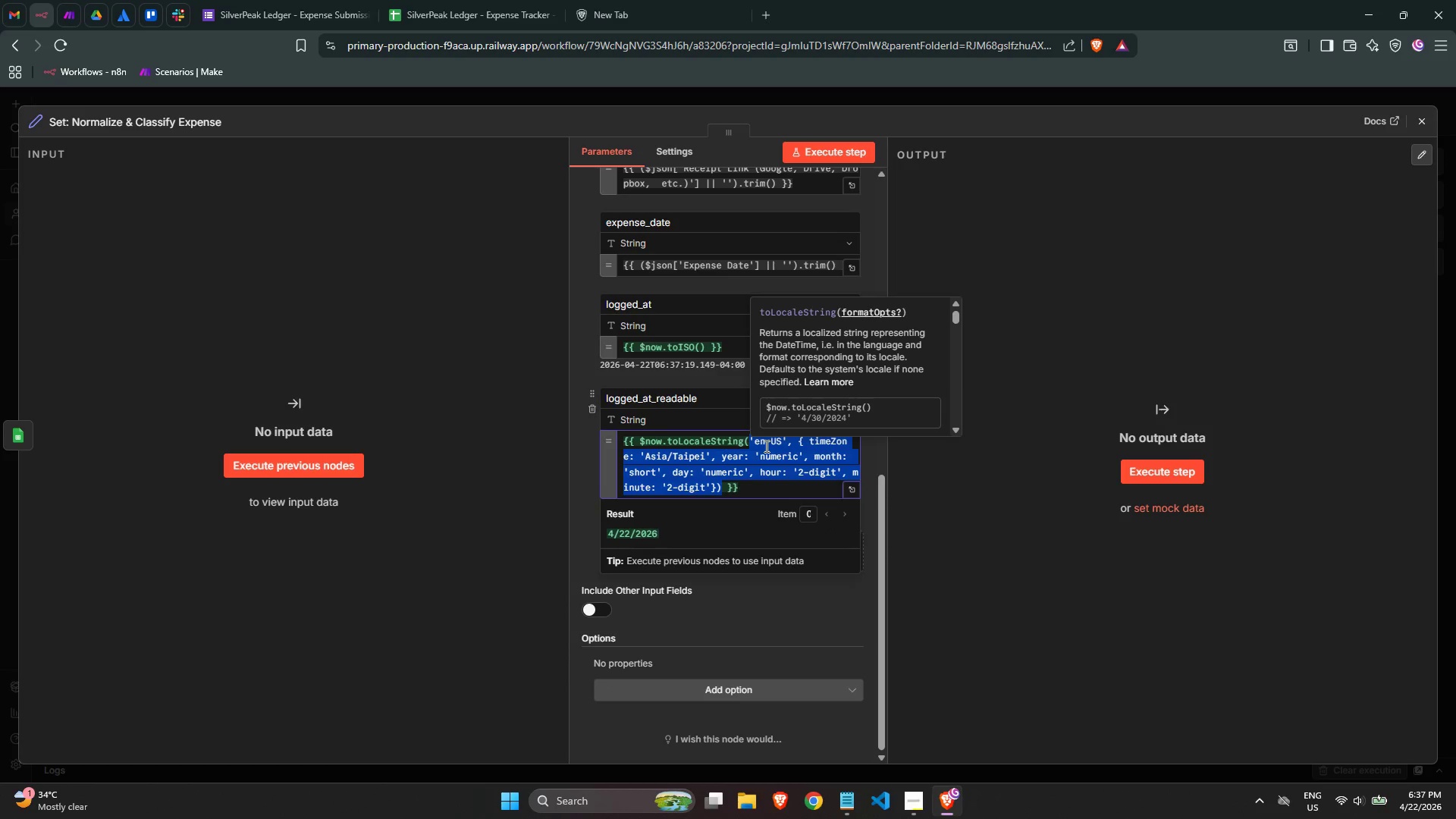 
hold_key(key=ControlLeft, duration=0.72)
 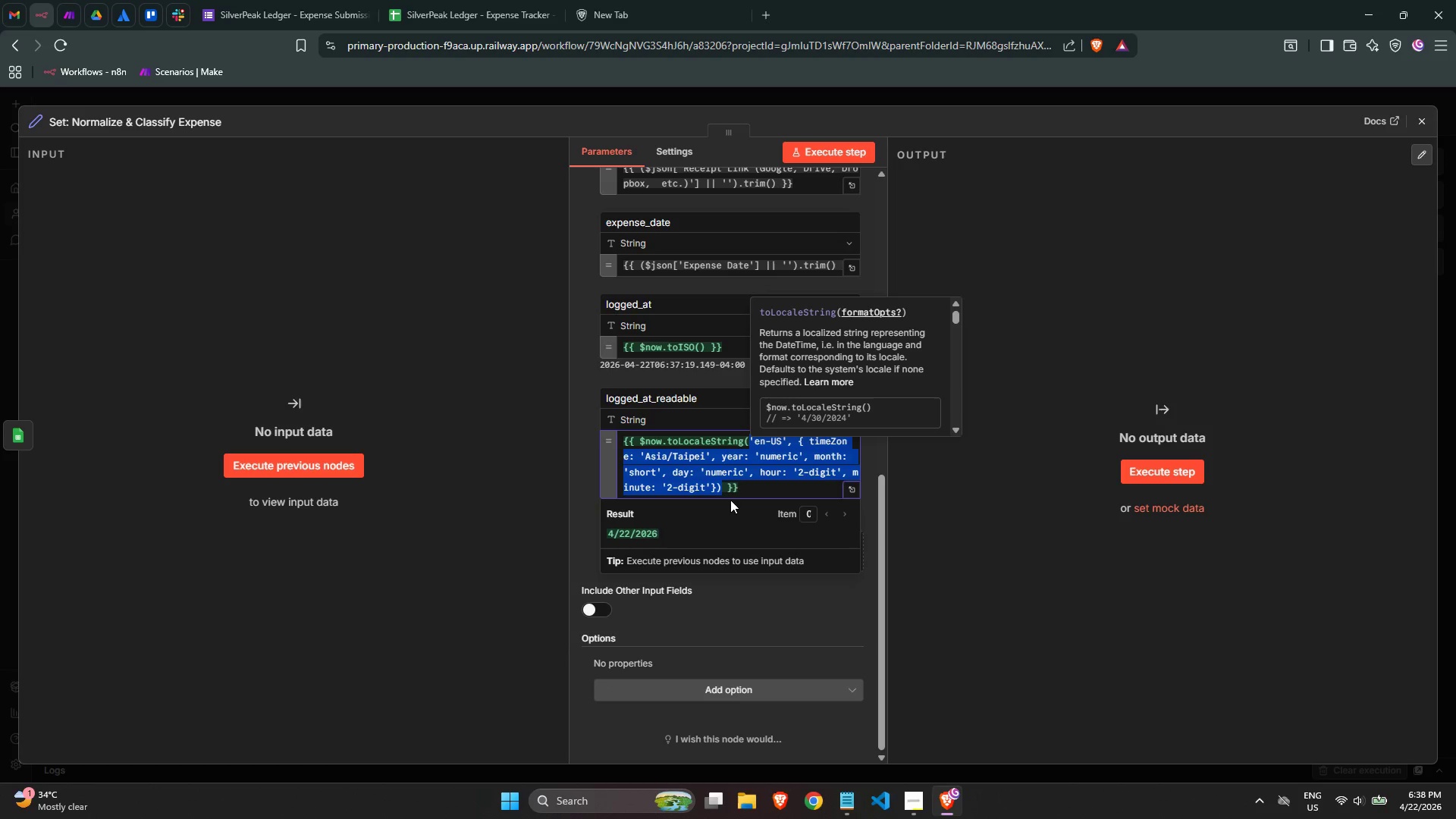 
wait(16.45)
 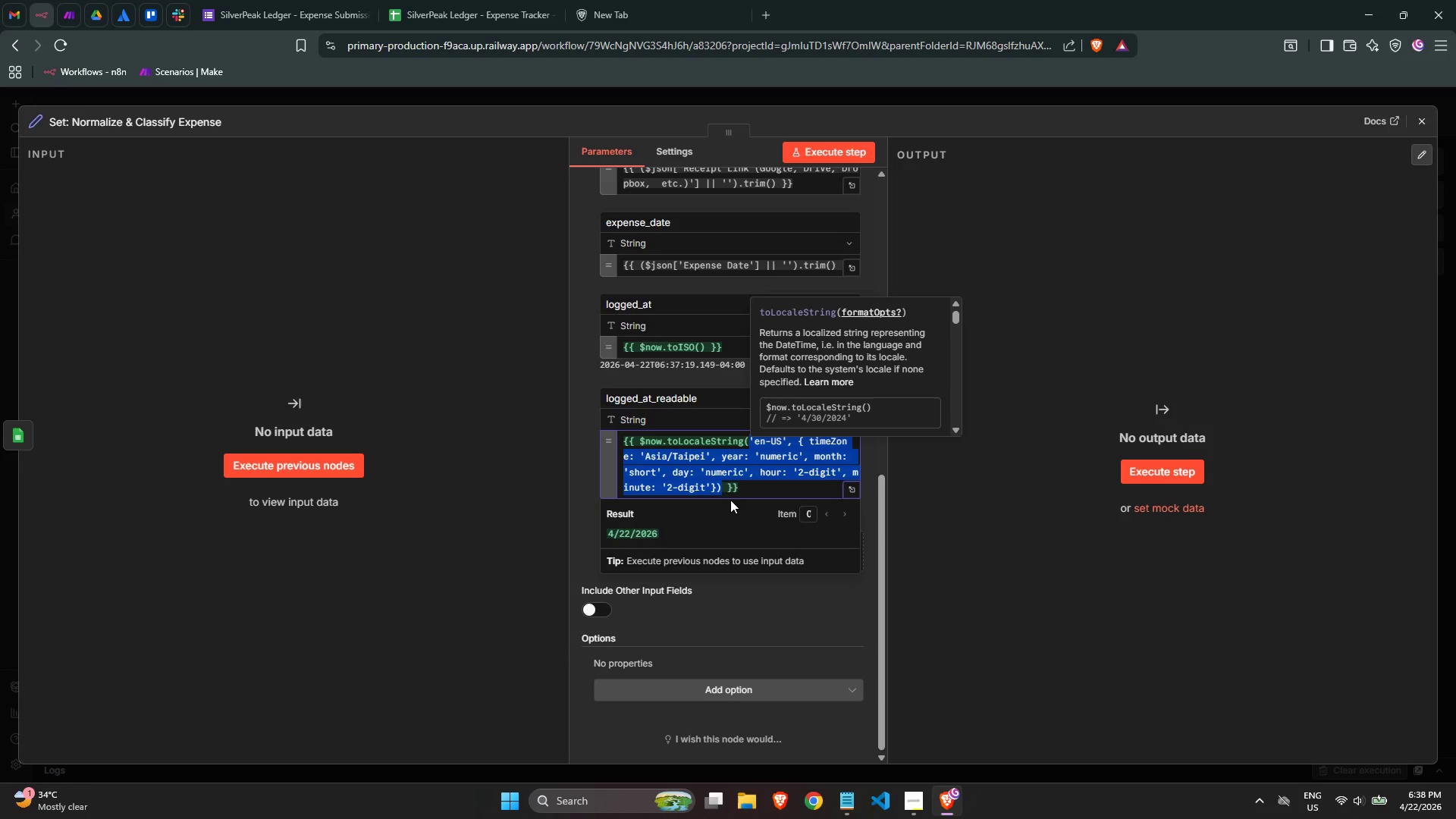 
scroll: coordinate [852, 383], scroll_direction: down, amount: 1.0
 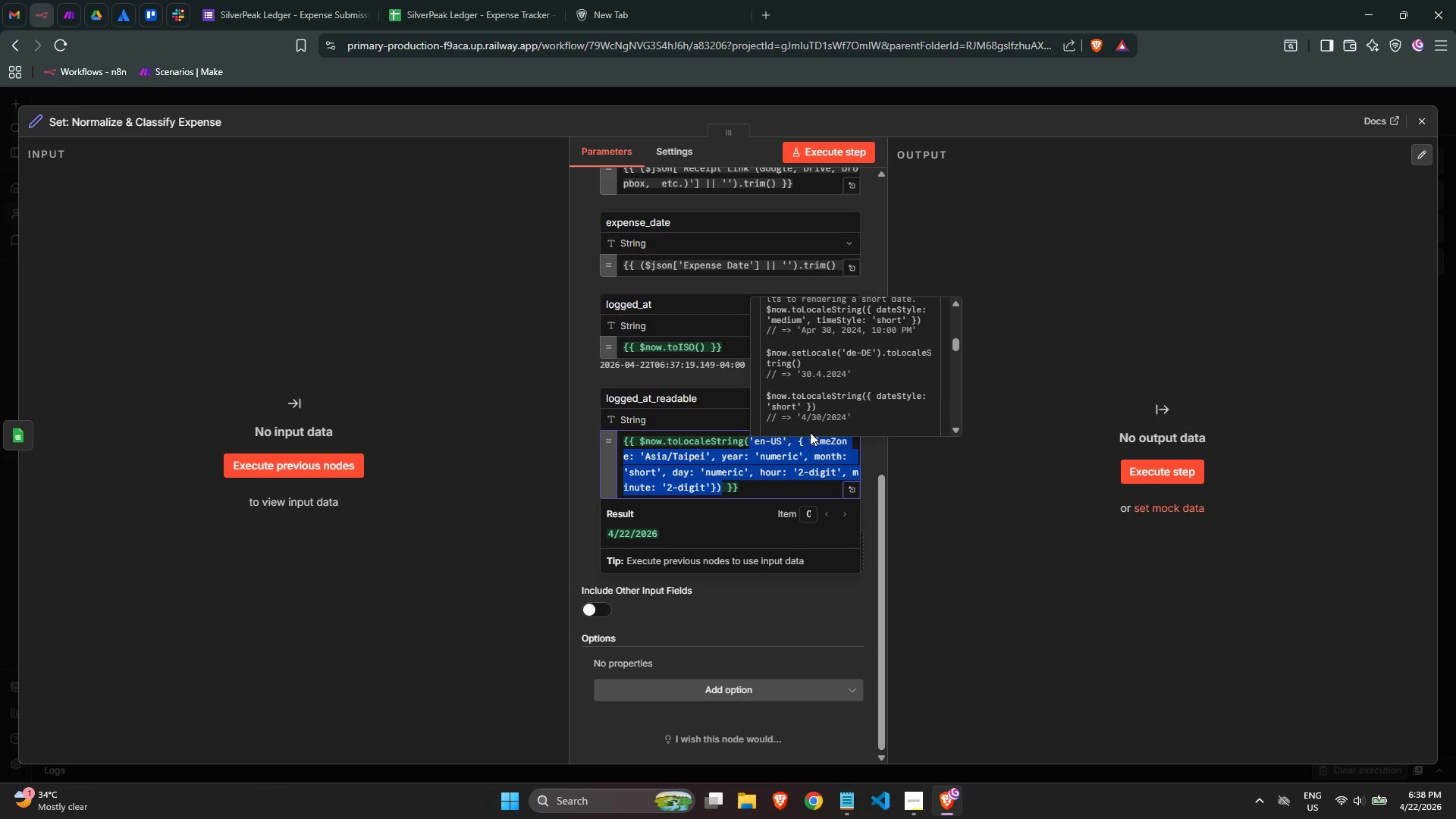 
scroll: coordinate [762, 490], scroll_direction: up, amount: 1.0
 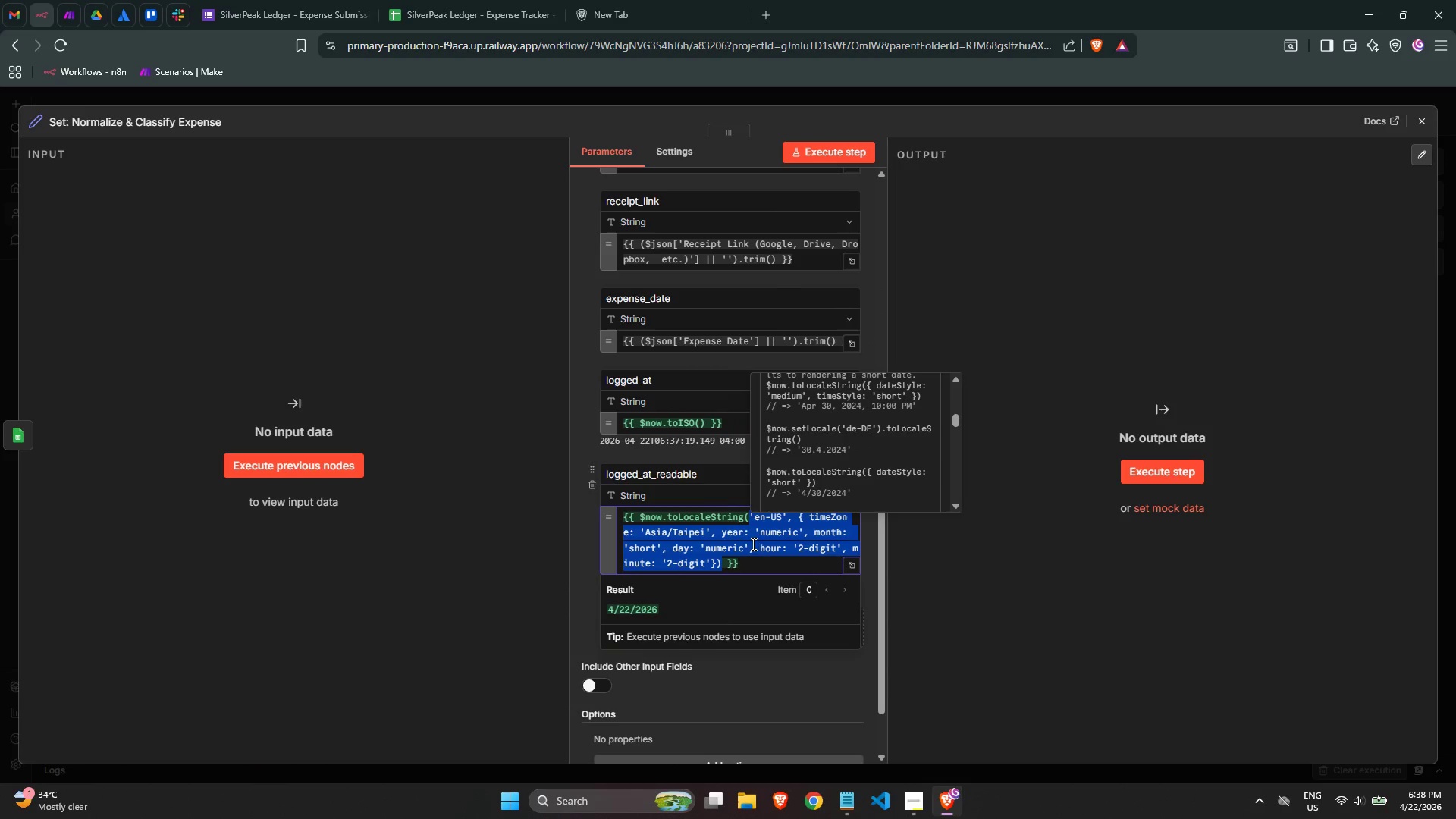 
key(Control+A)
 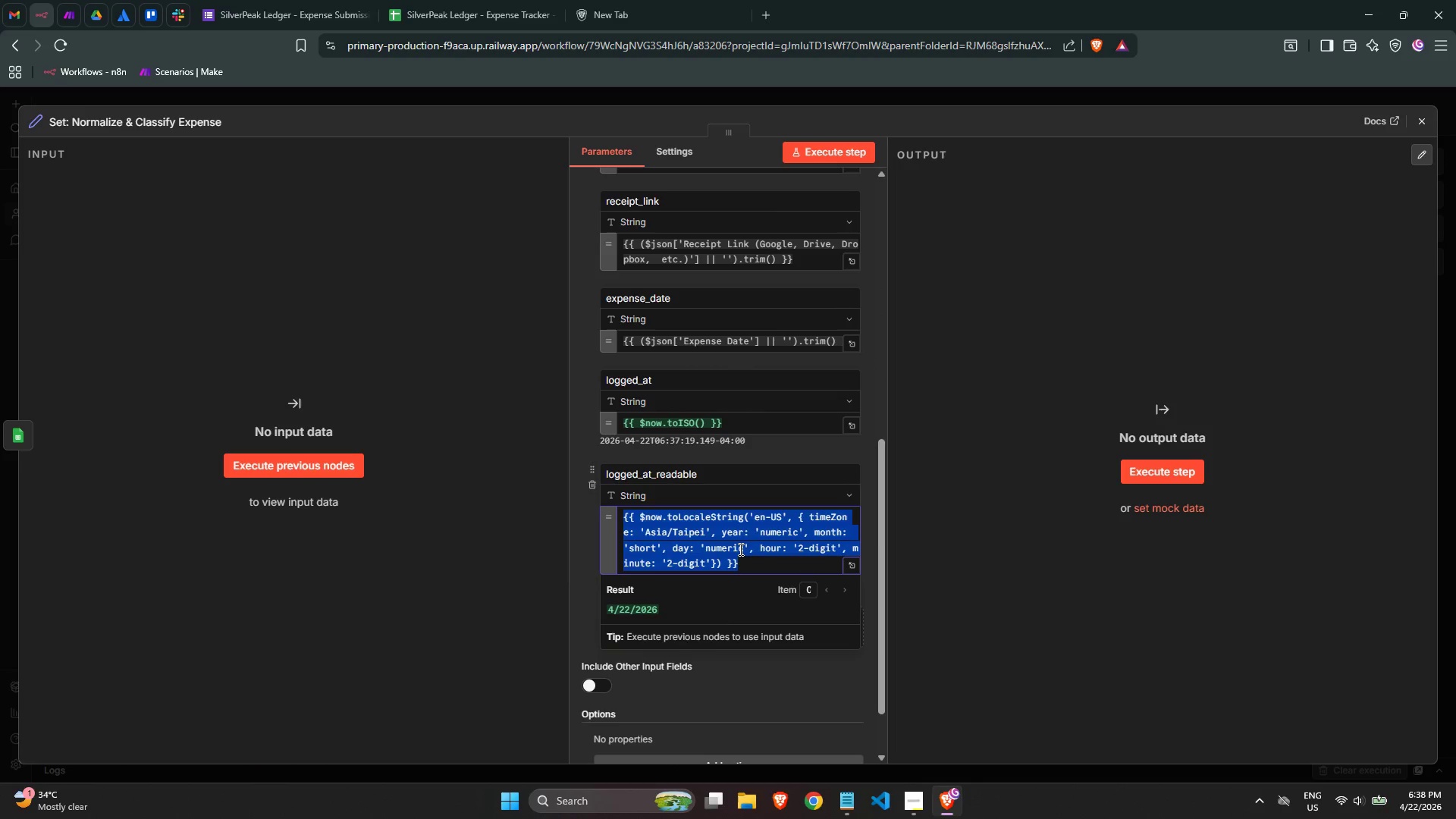 
double_click([748, 561])
 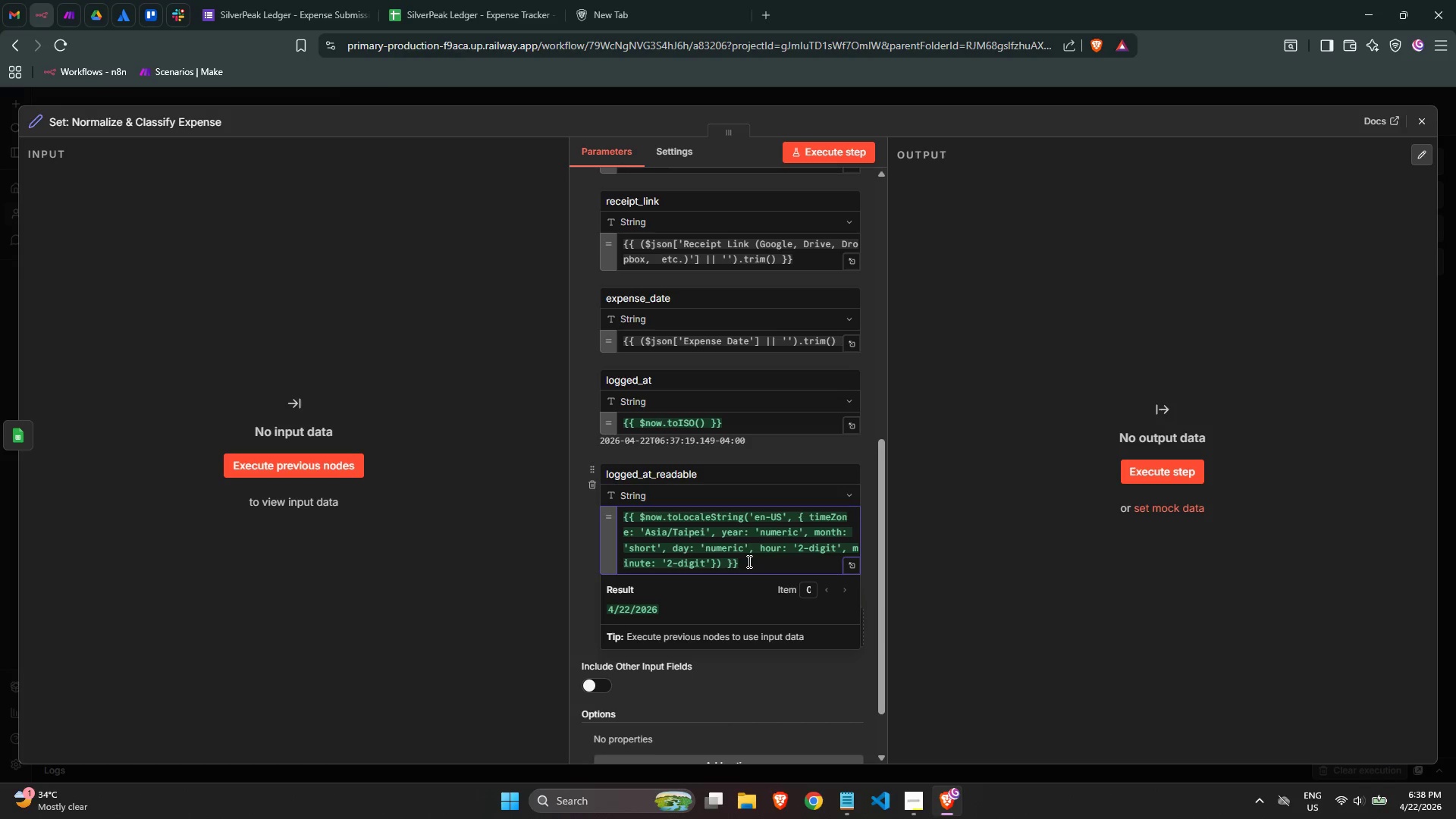 
key(Control+Y)
 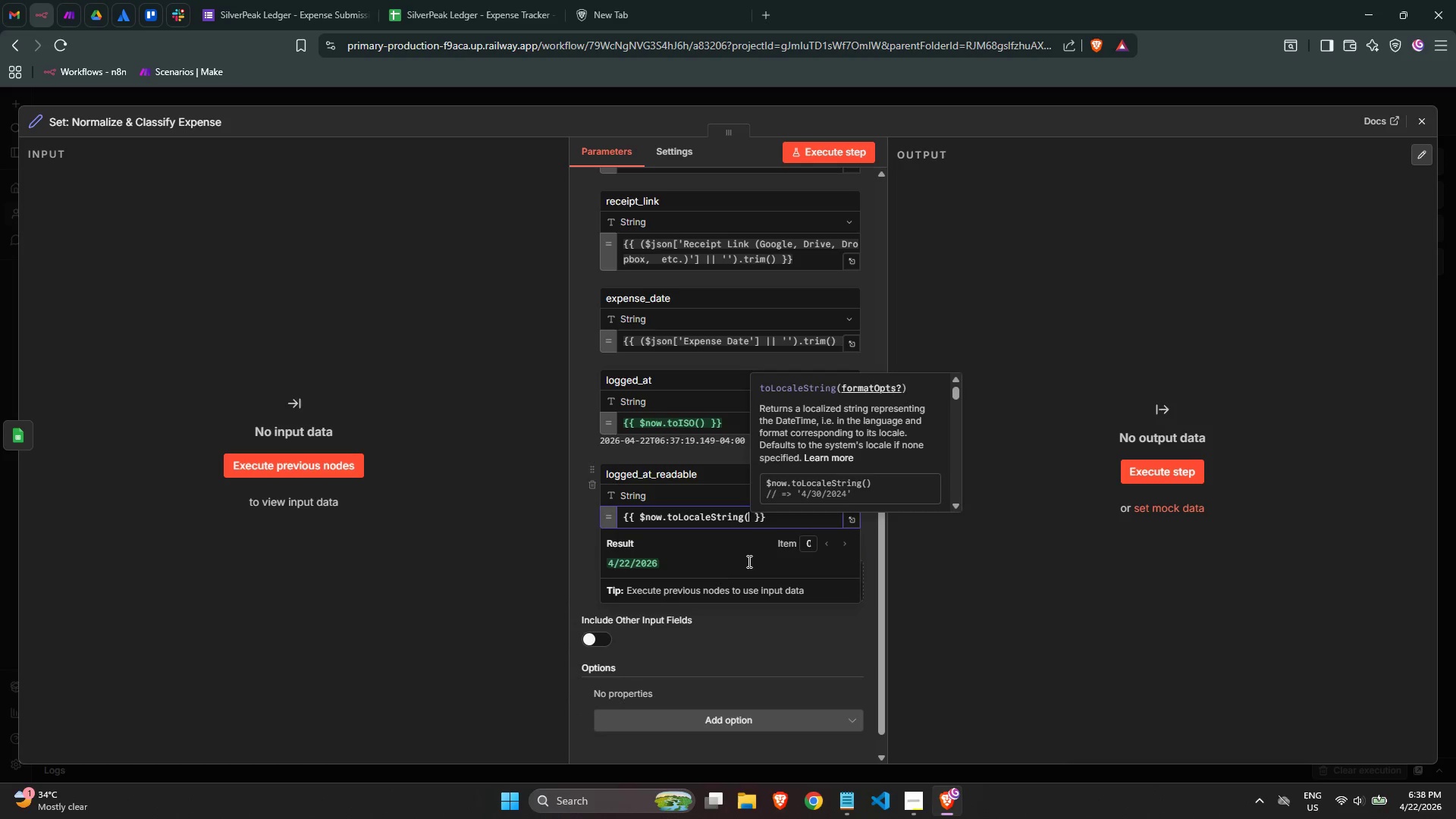 
key(Control+Y)
 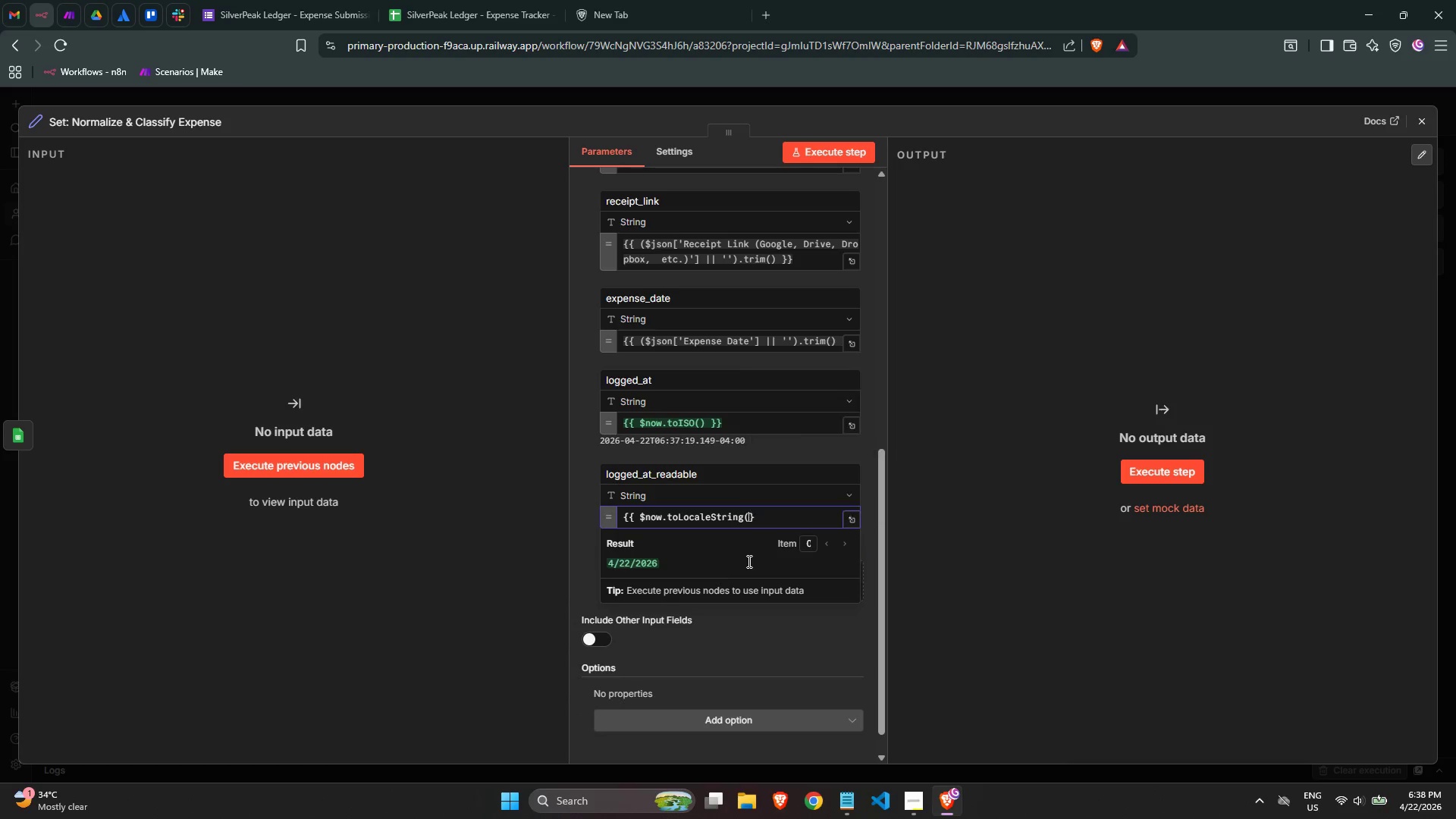 
key(Control+Y)
 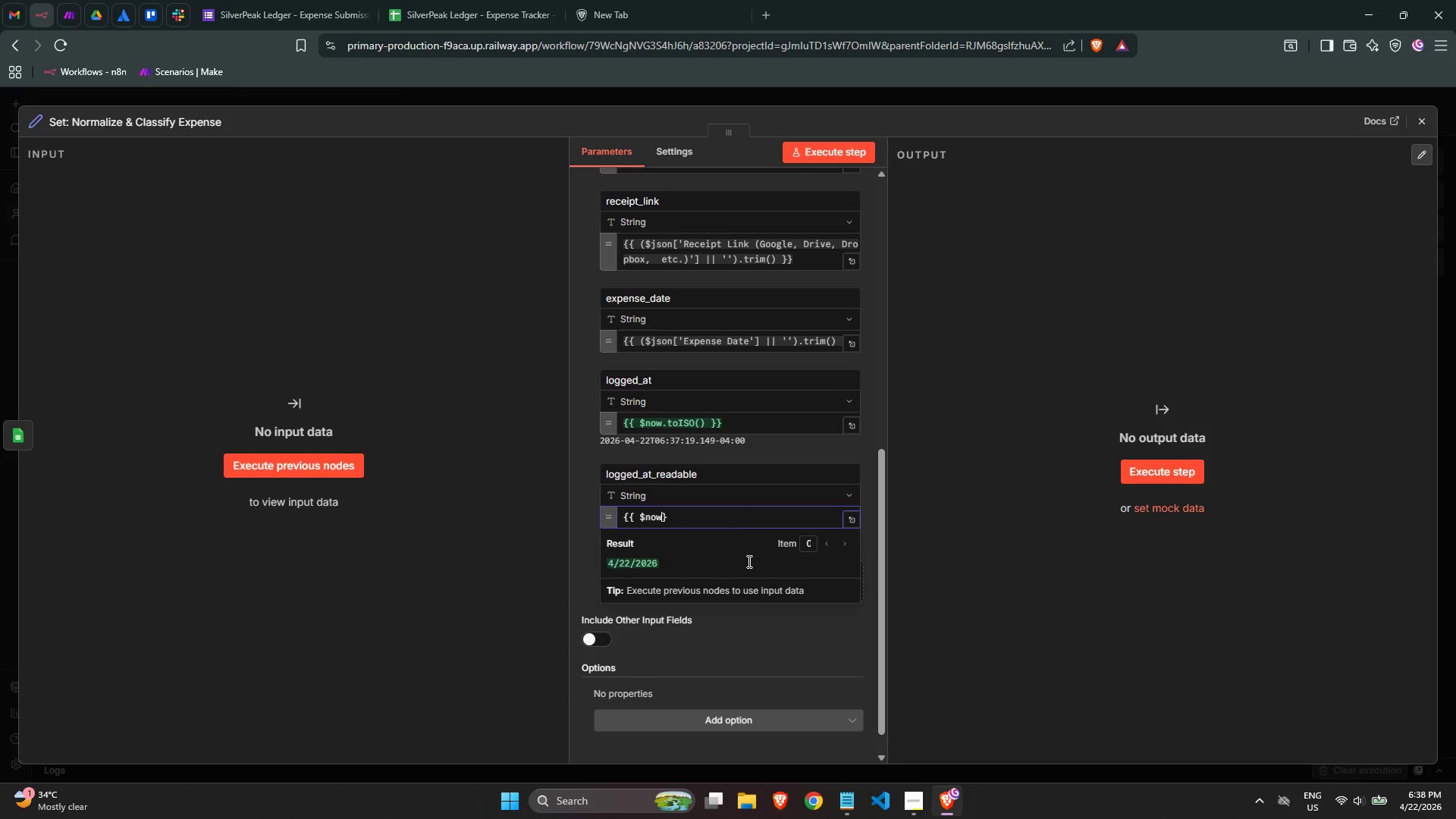 
key(Control+Y)
 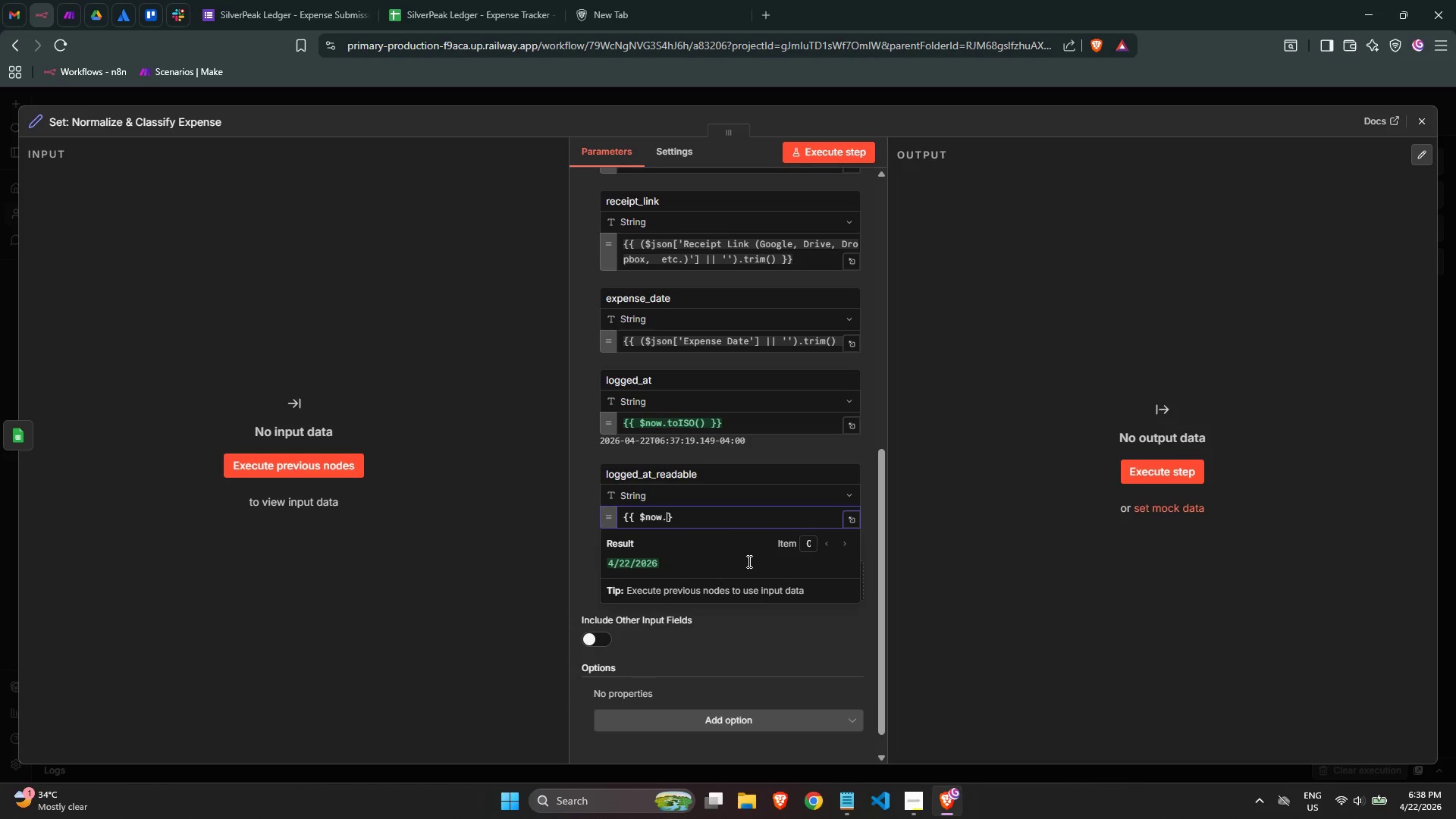 
key(Control+Y)
 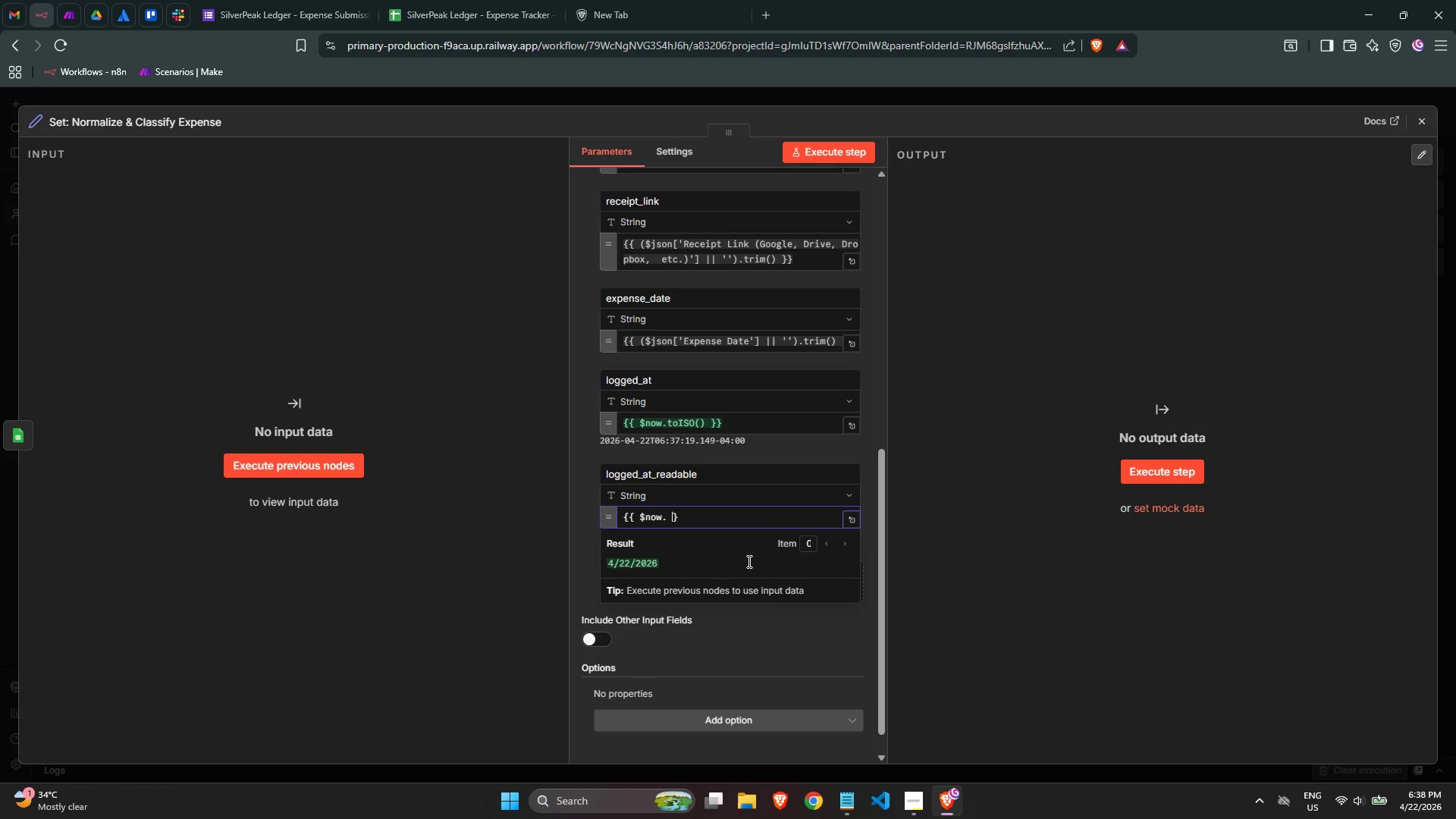 
key(Control+Y)
 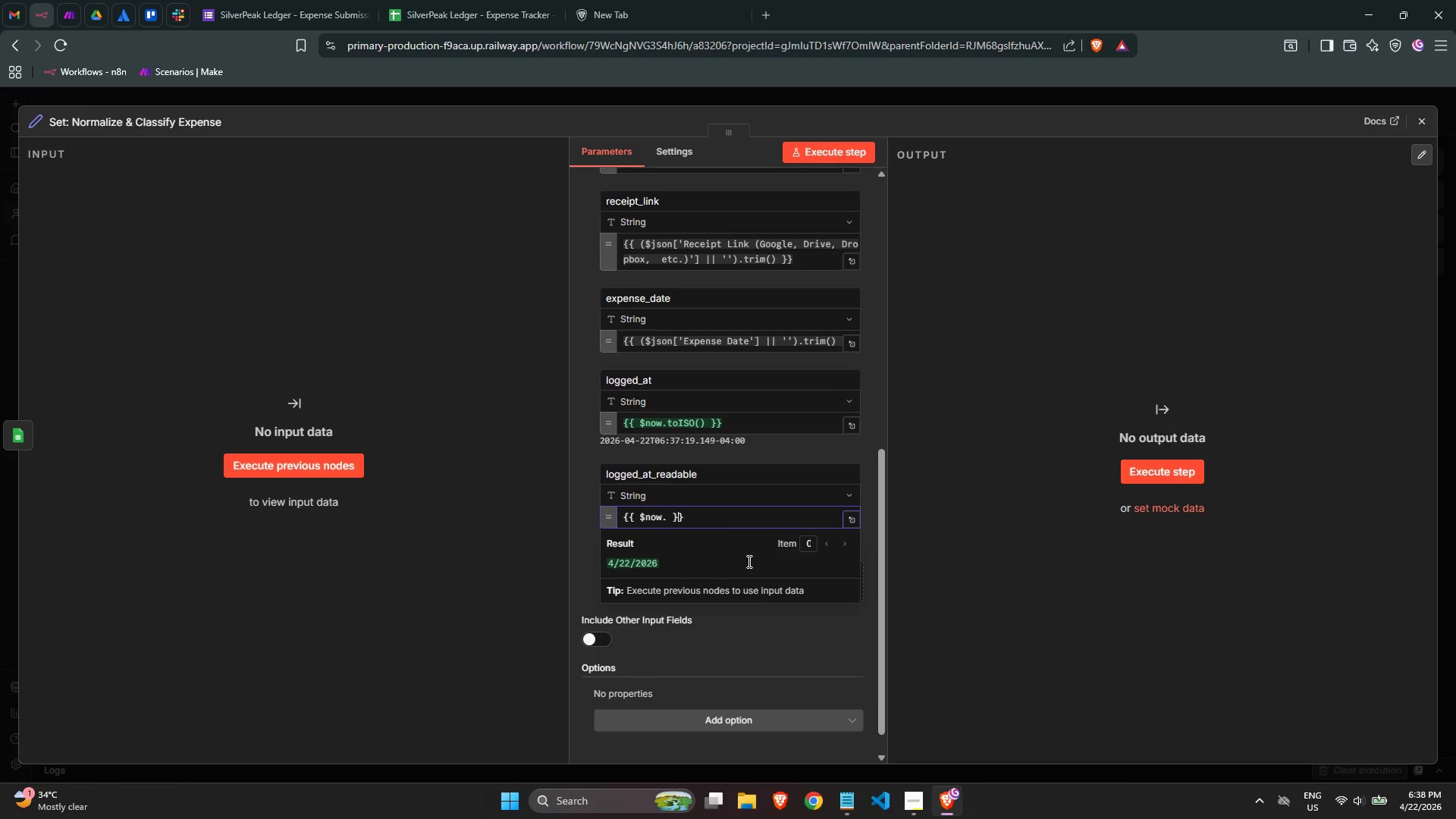 
key(Control+Y)
 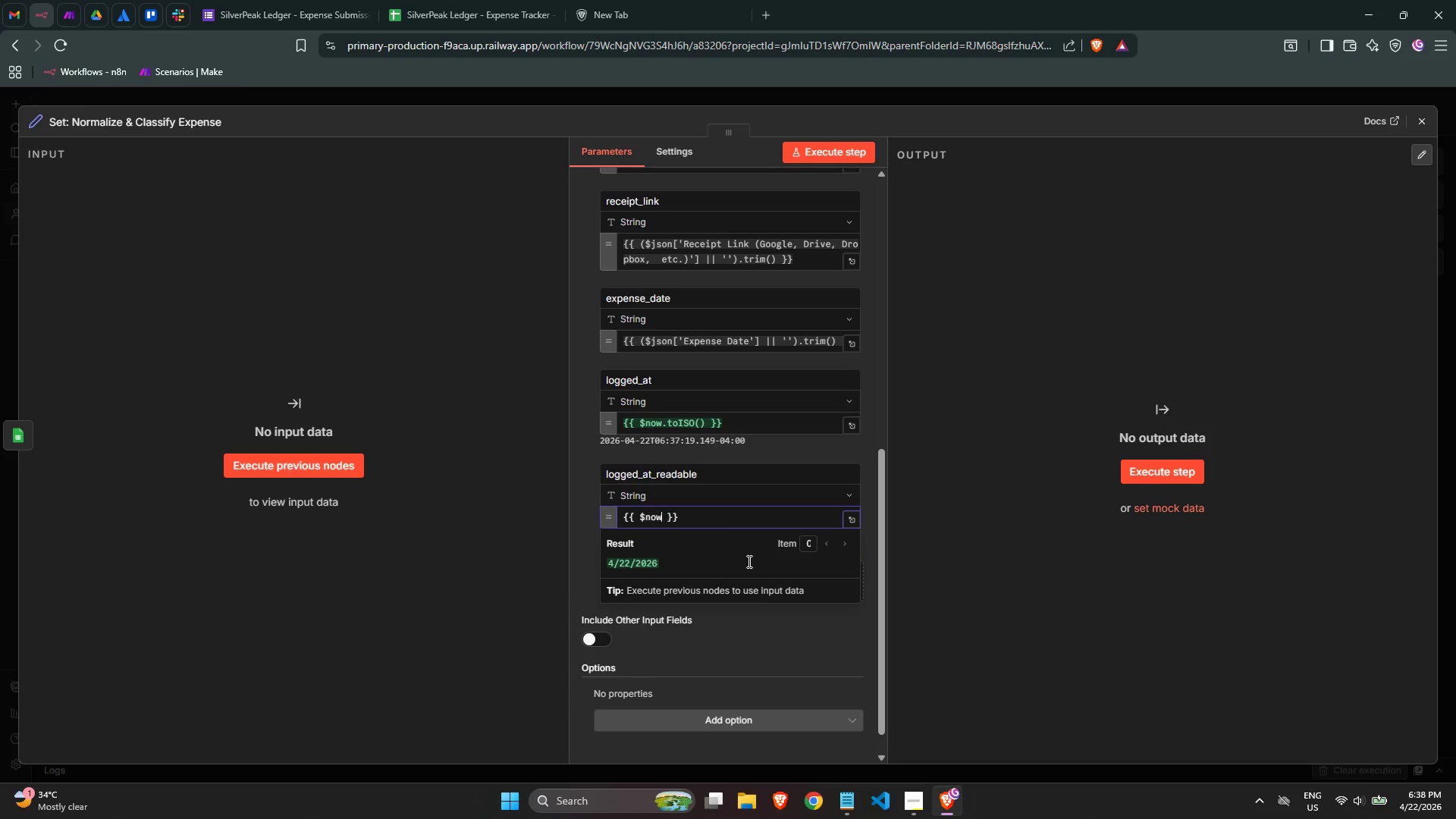 
key(Control+Y)
 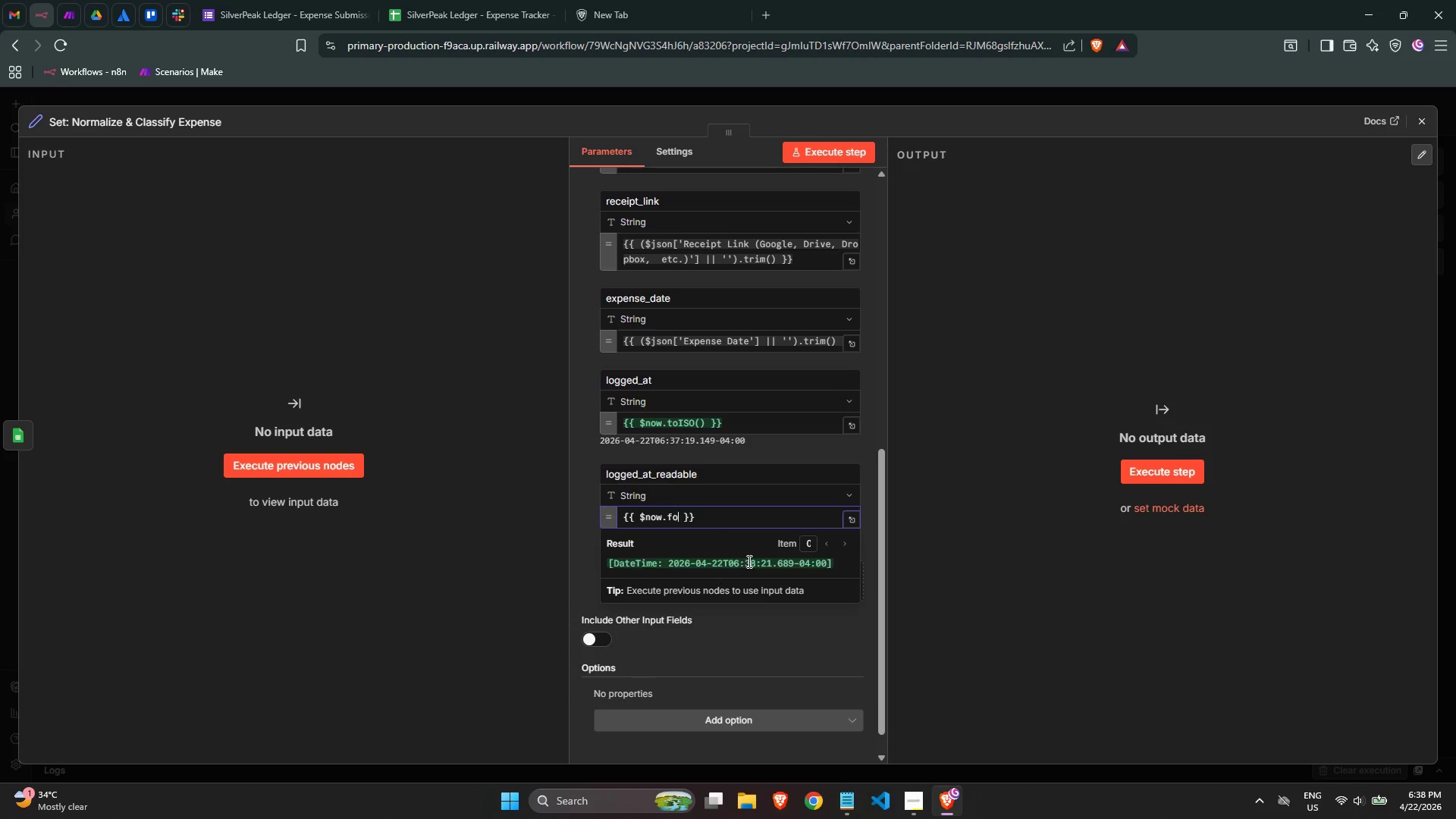 
key(Control+Y)
 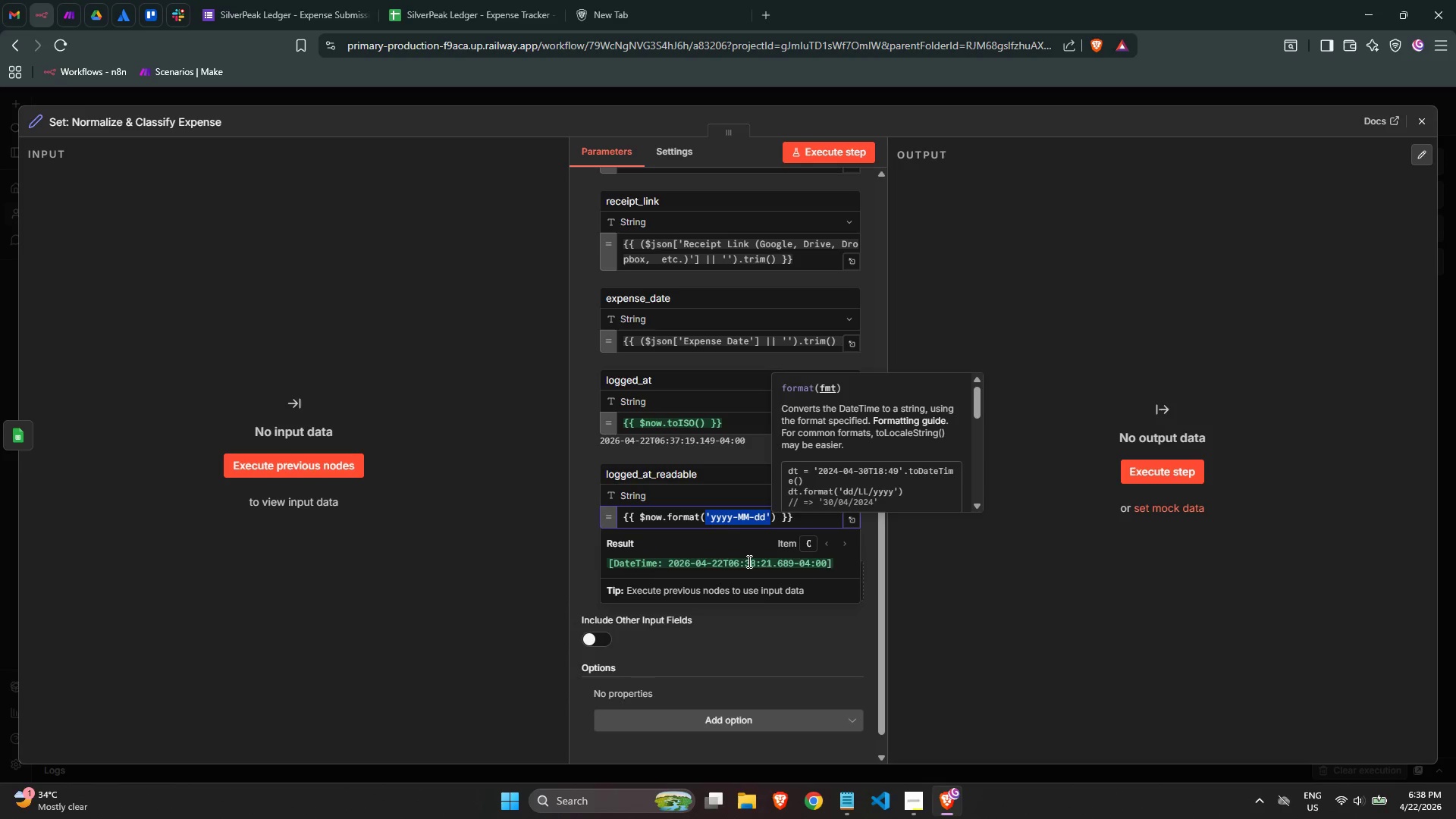 
key(Control+Y)
 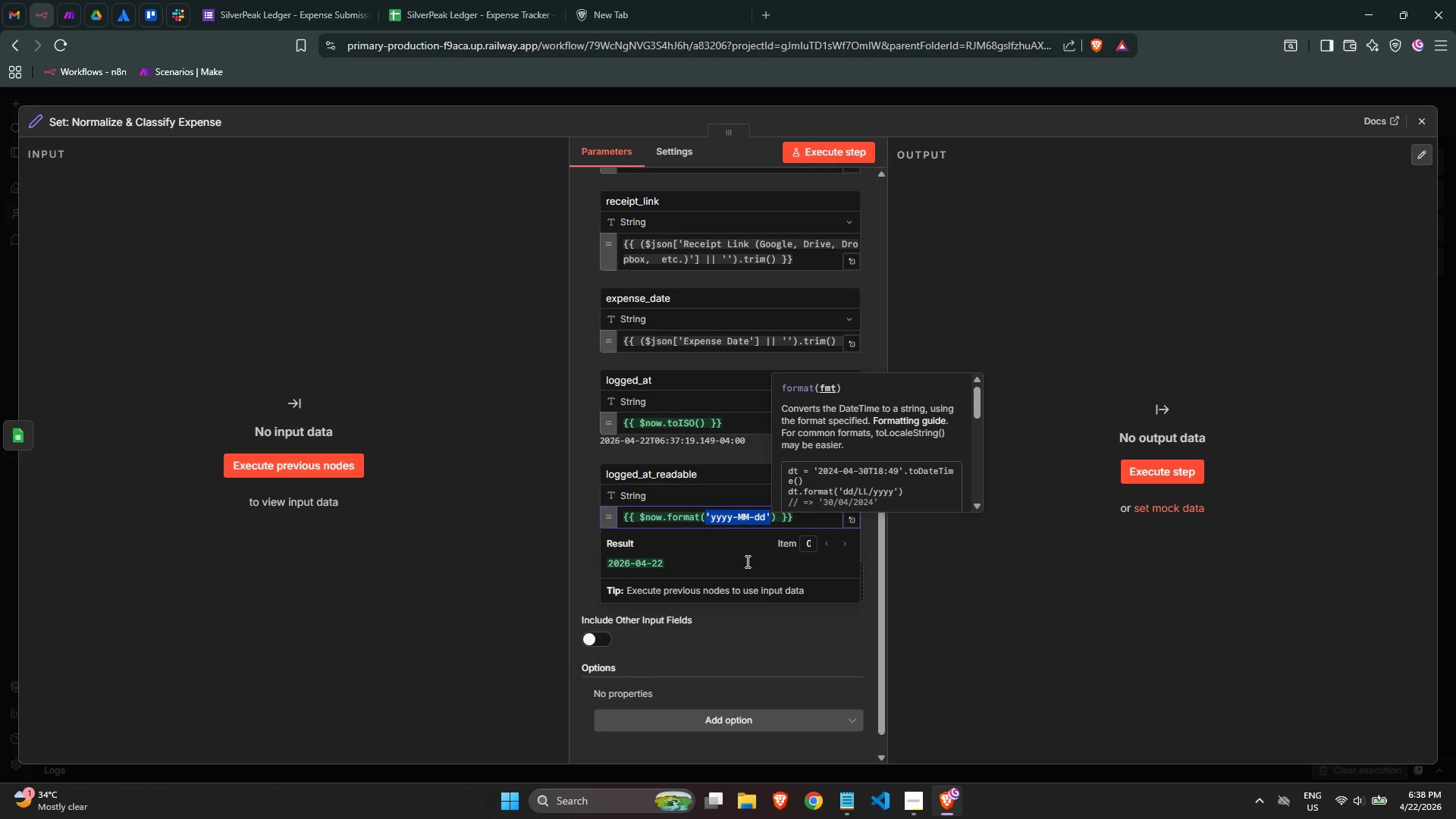 
key(ArrowLeft)
 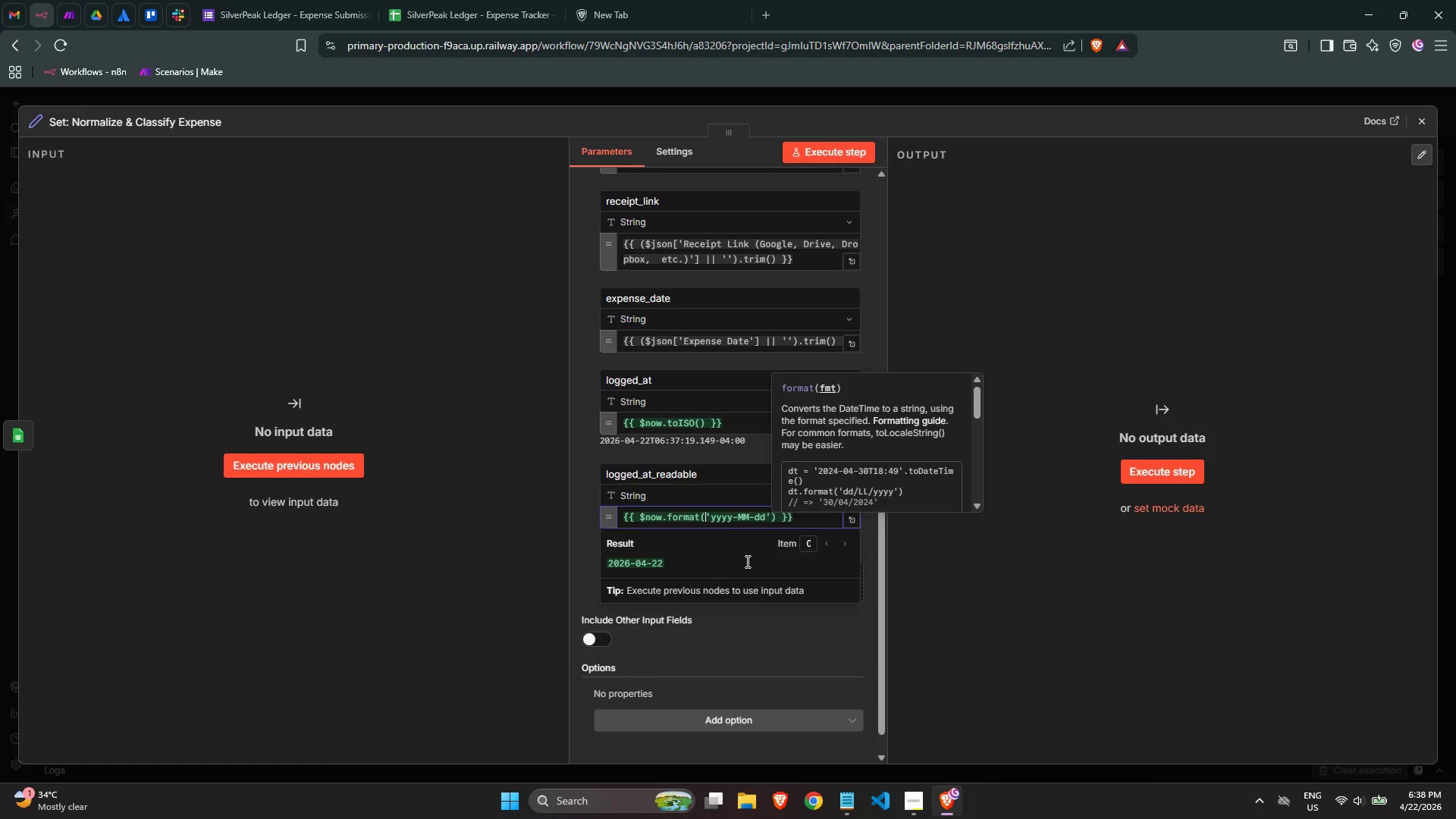 
key(ArrowRight)
 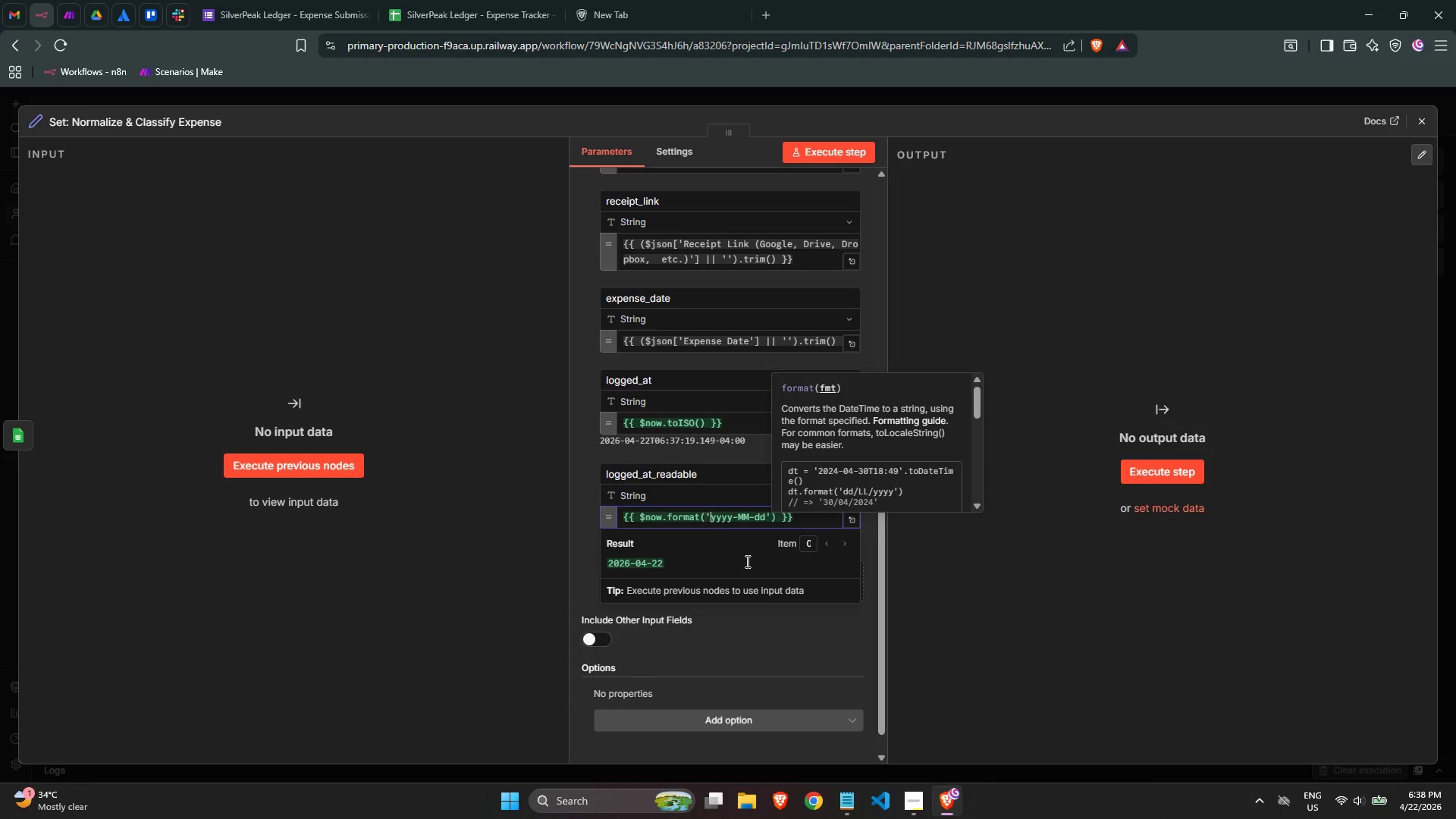 
key(ArrowRight)
 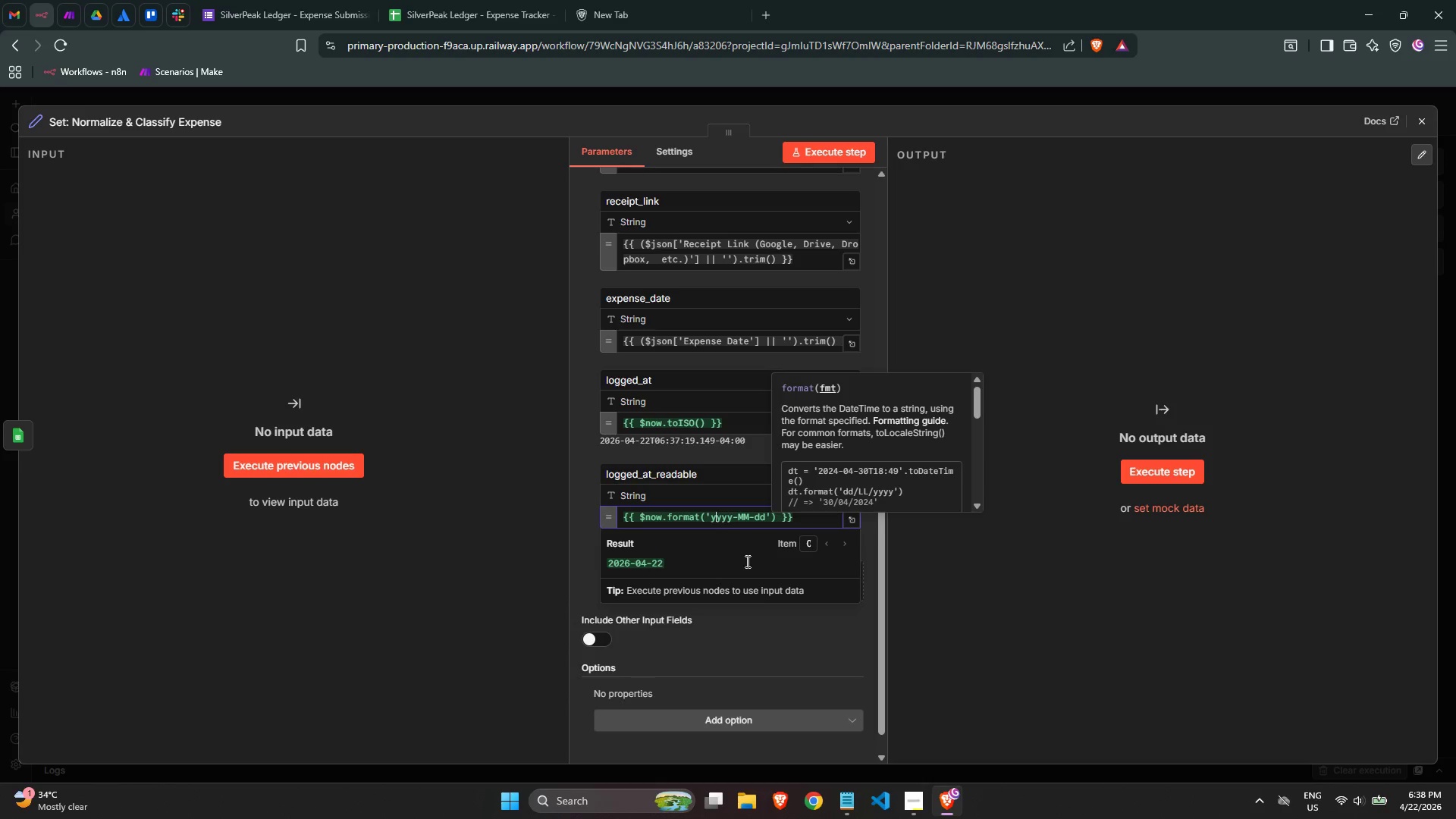 
key(ArrowRight)
 